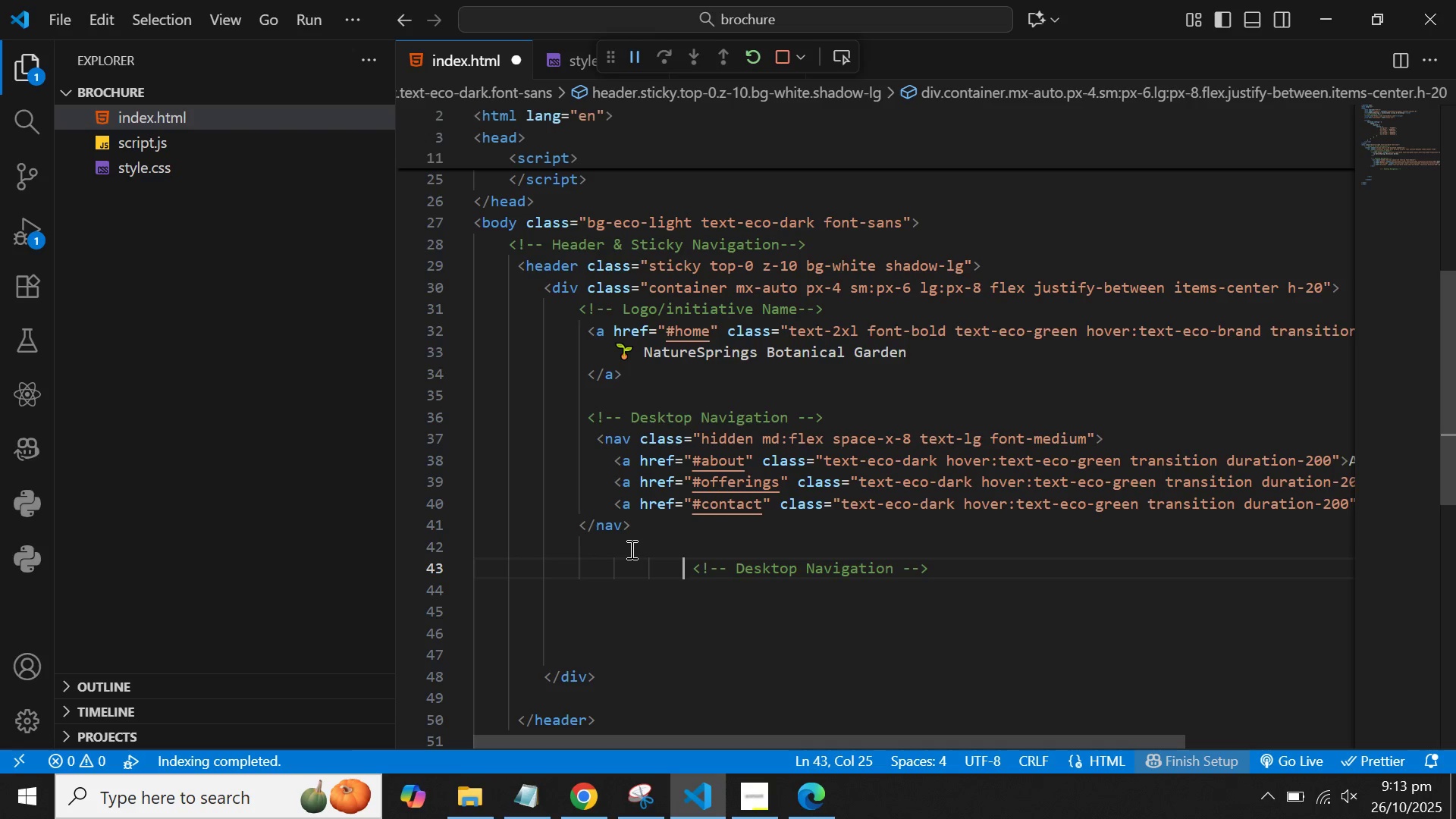 
key(ArrowRight)
 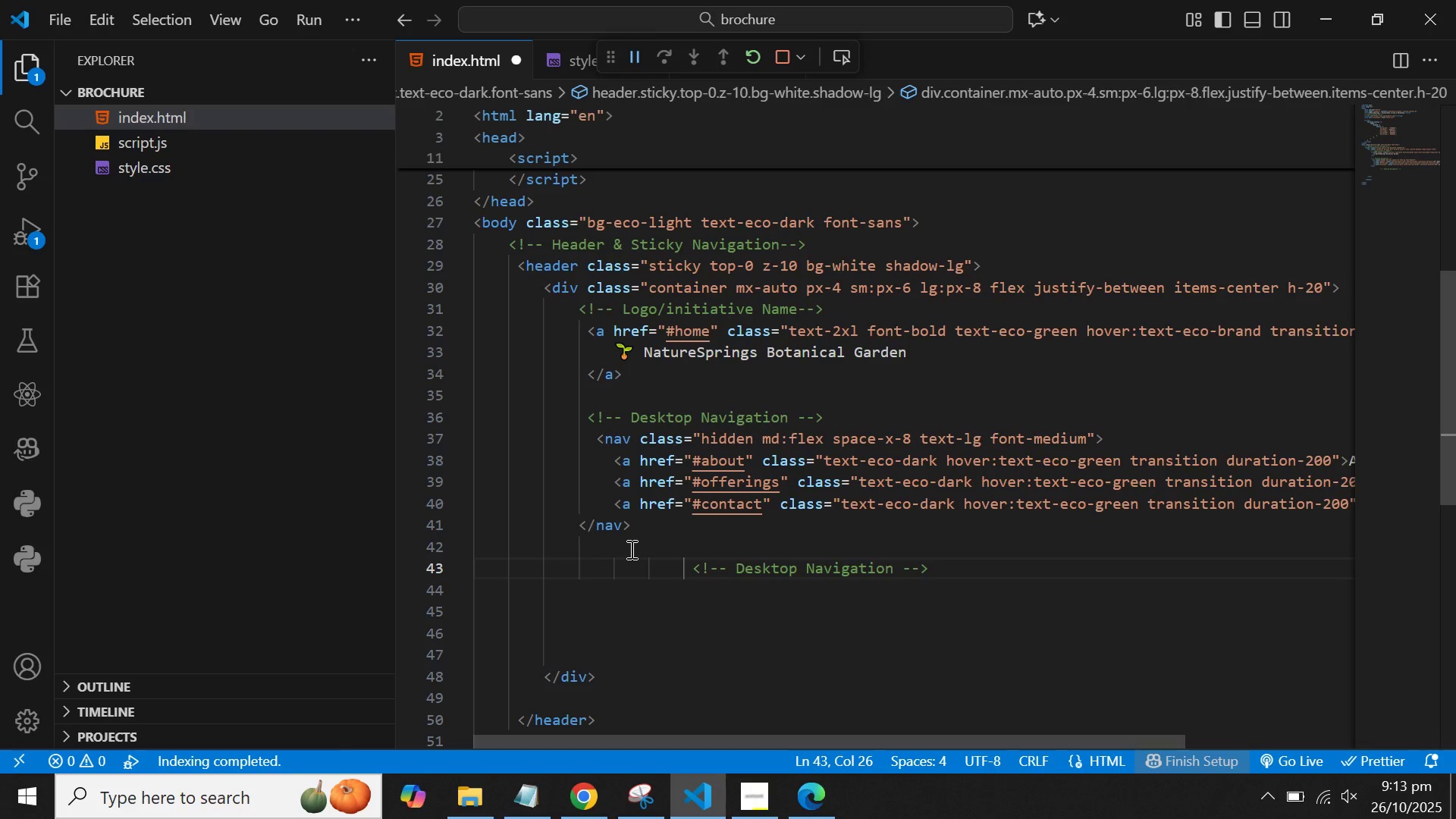 
key(Backspace)
 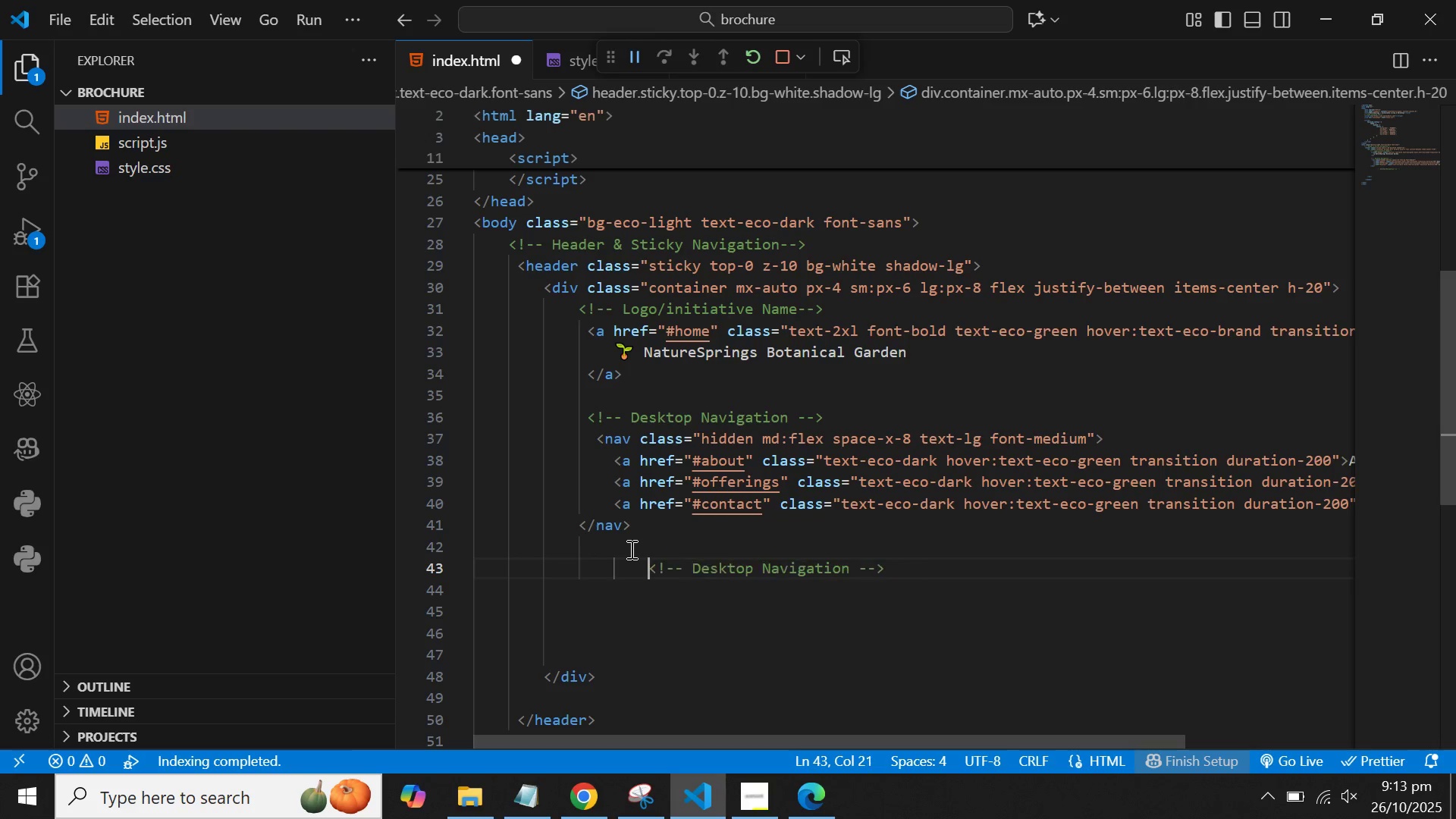 
key(Backspace)
 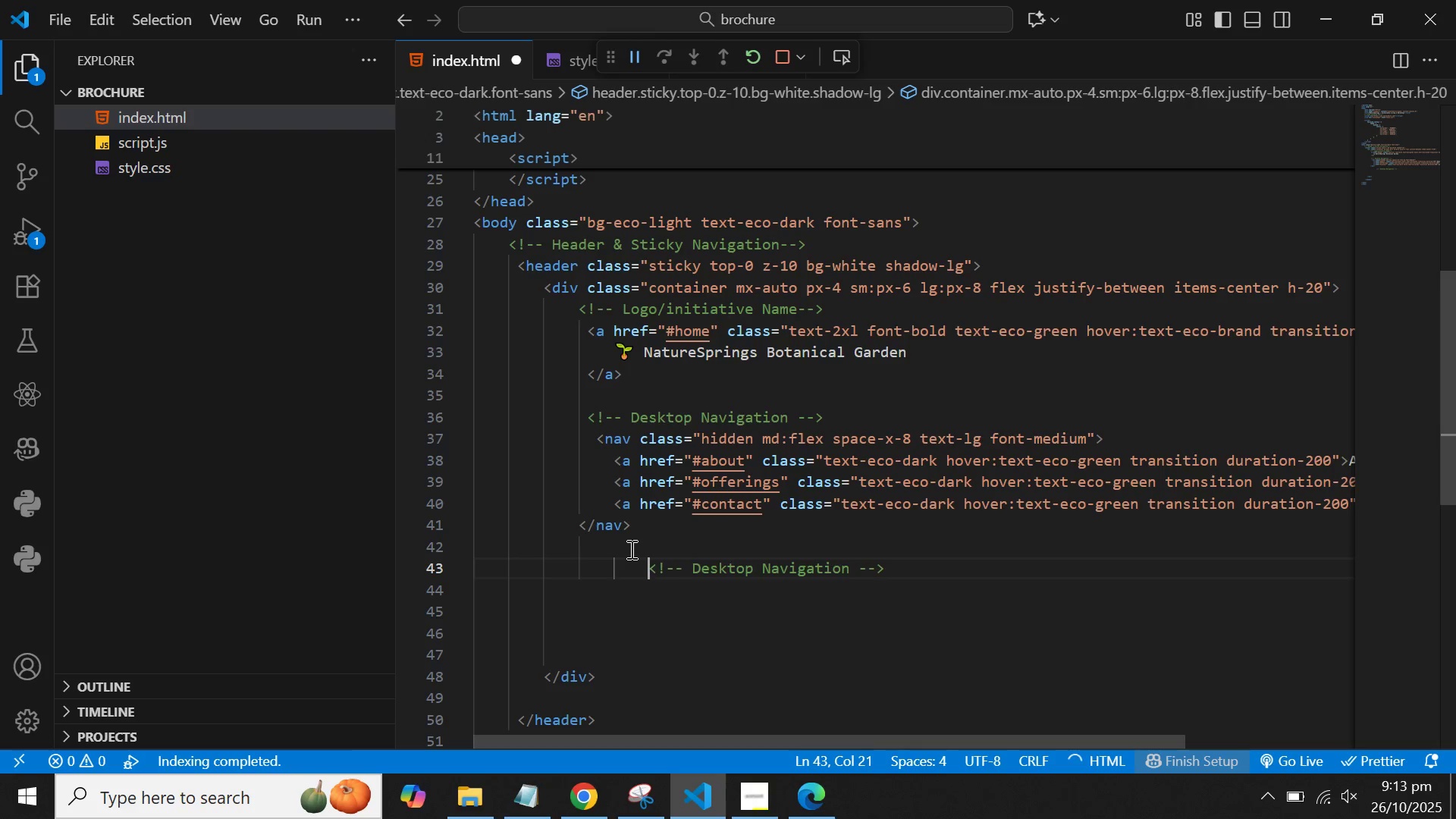 
key(Backspace)
 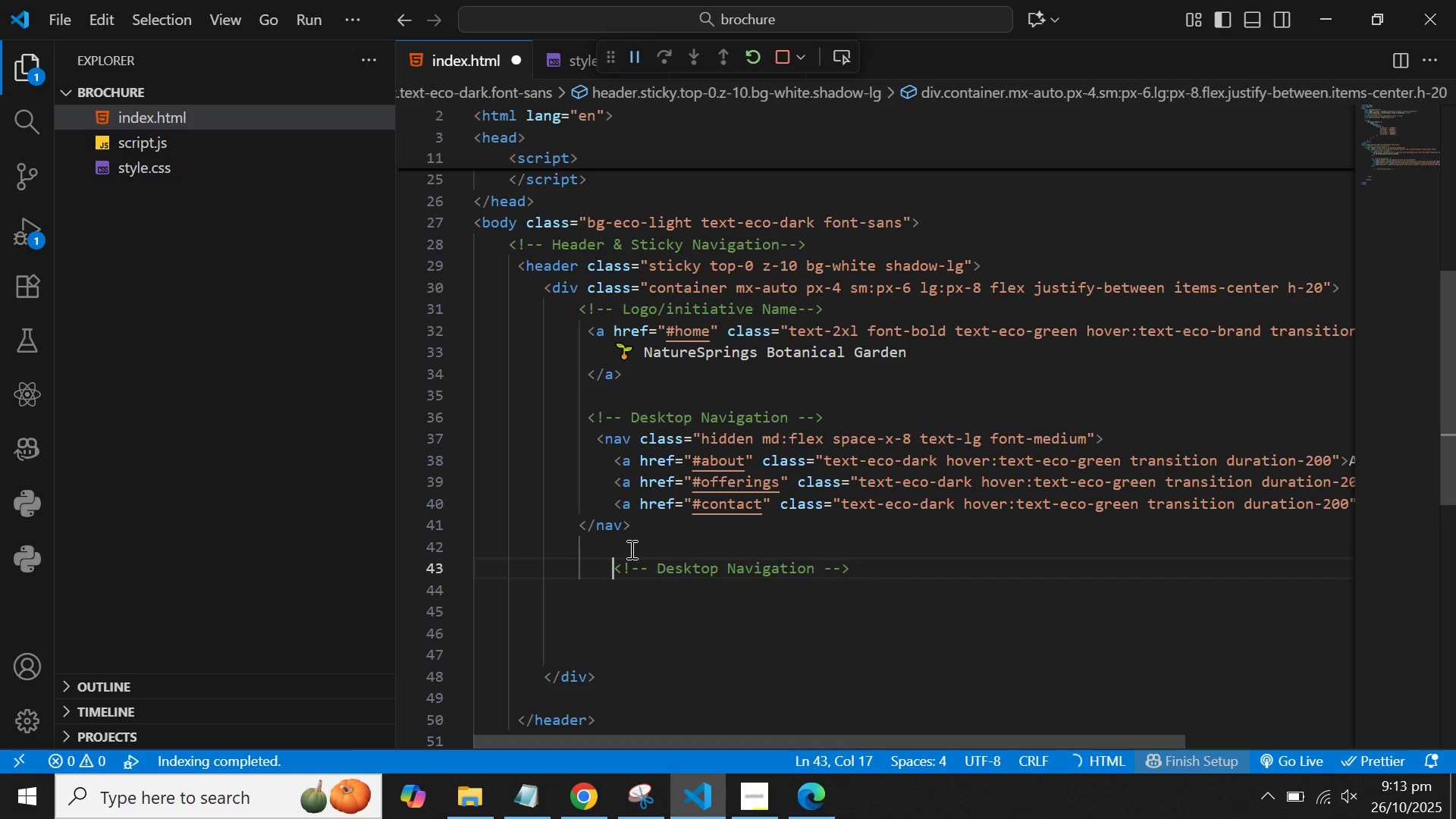 
key(Backspace)
 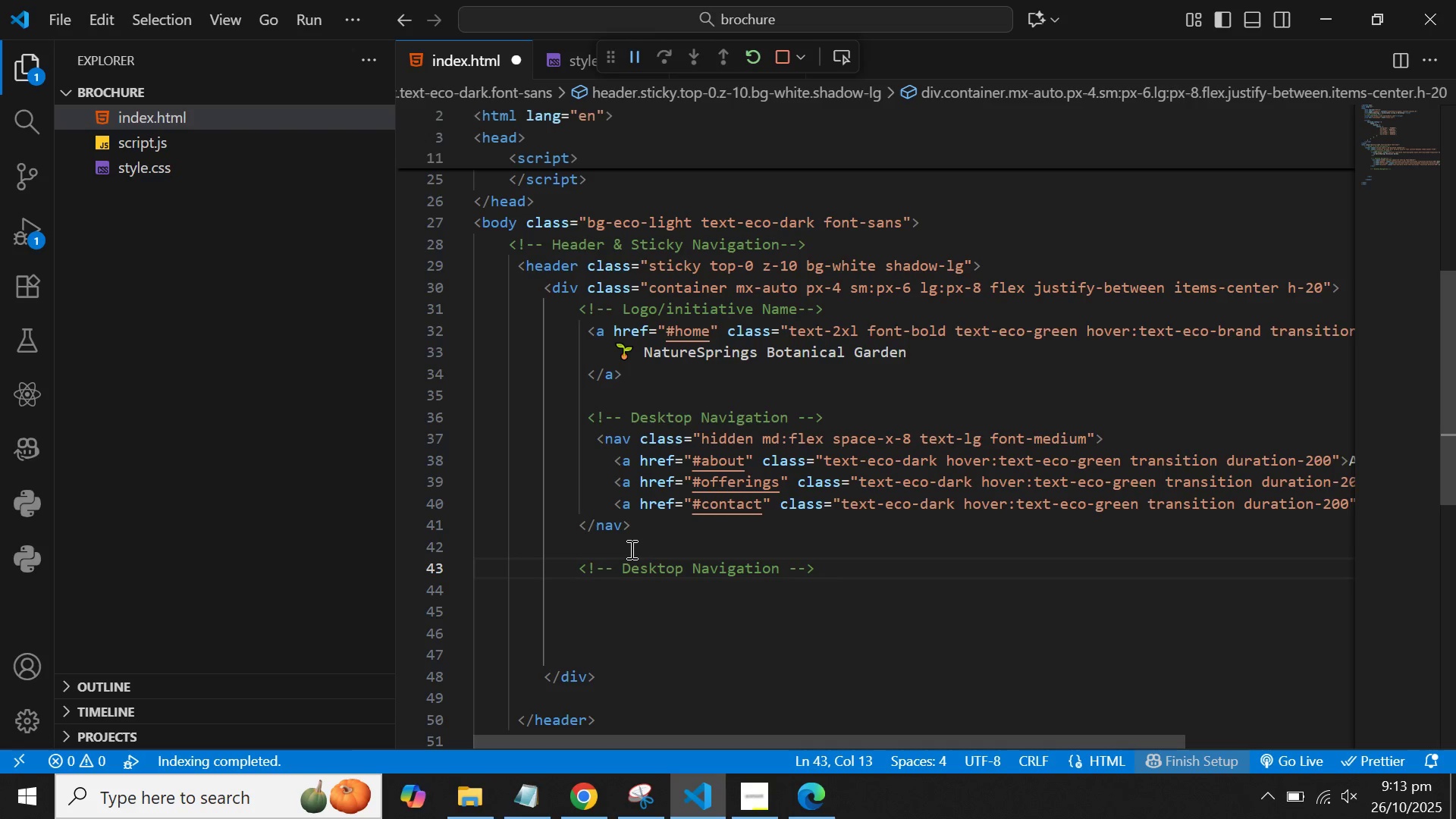 
key(ArrowUp)
 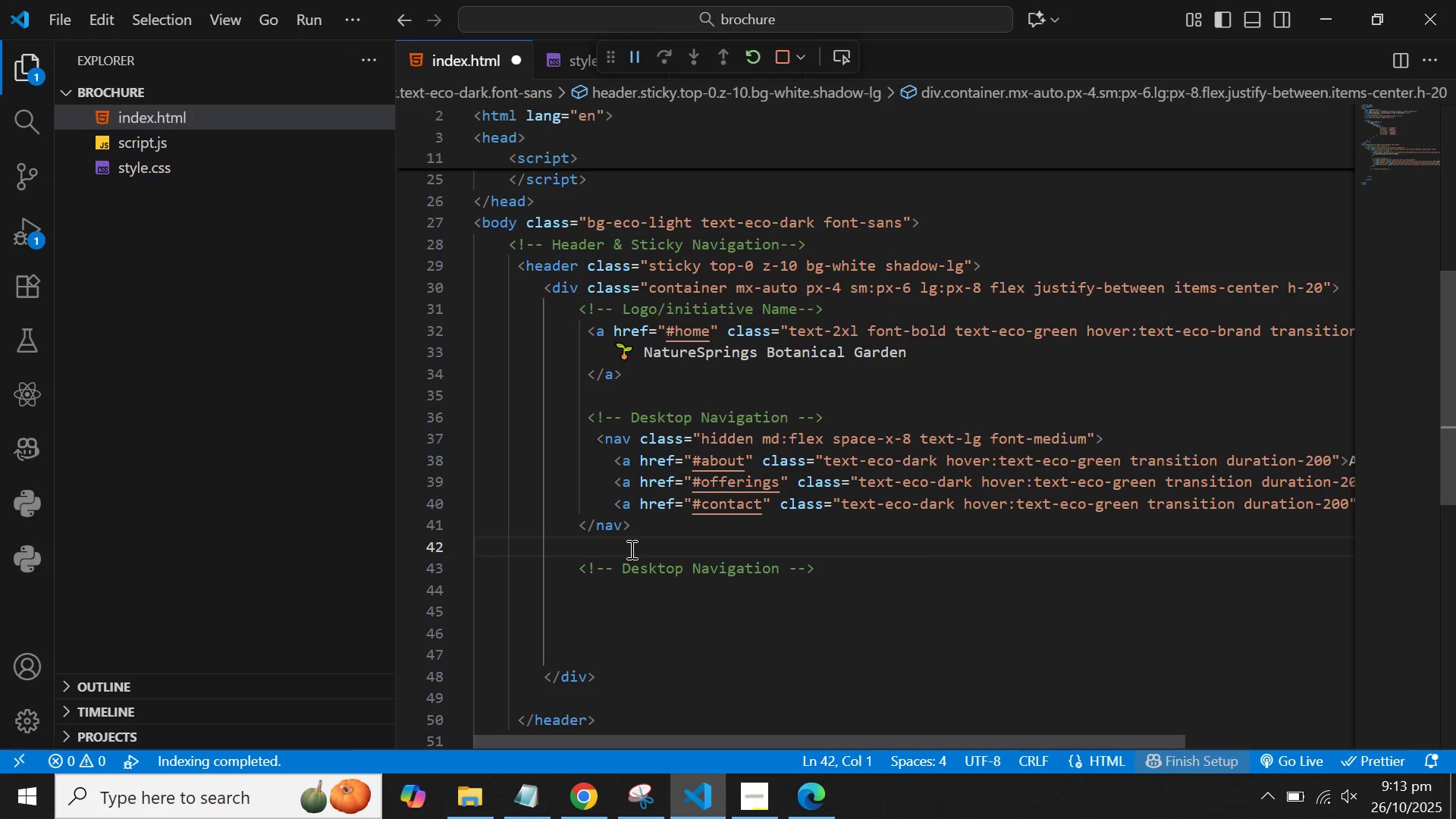 
key(ArrowUp)
 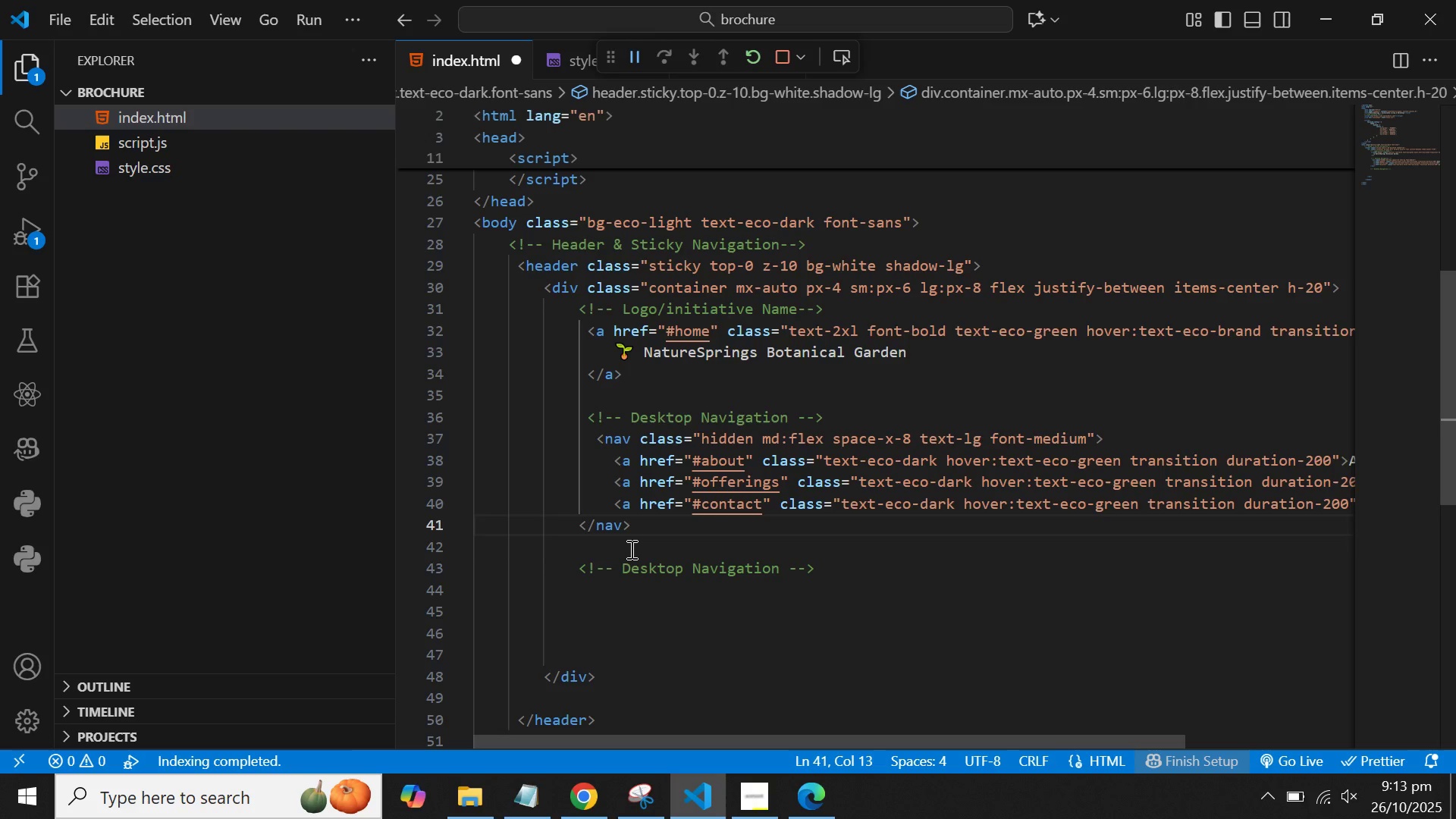 
key(ArrowDown)
 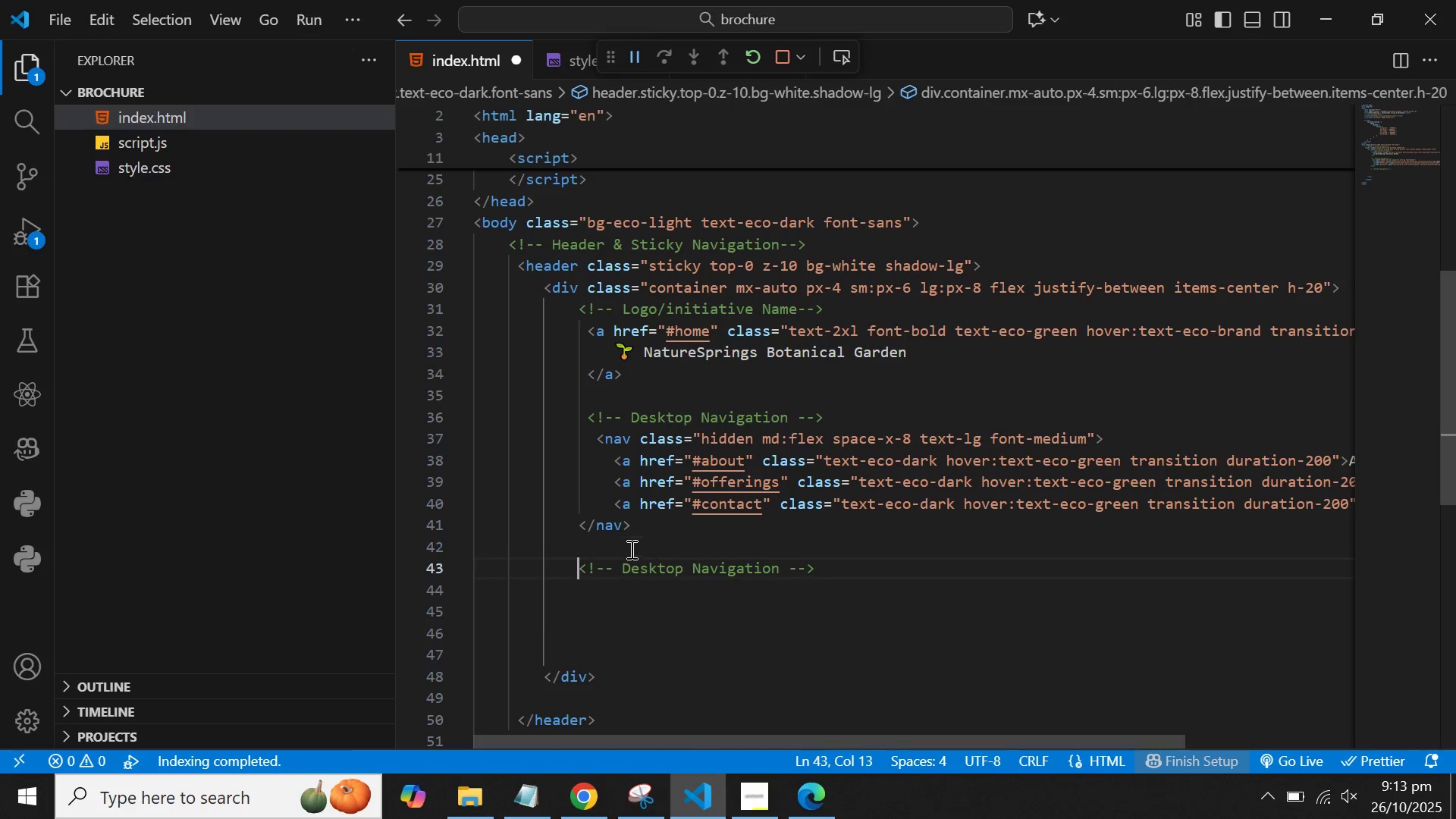 
key(ArrowDown)
 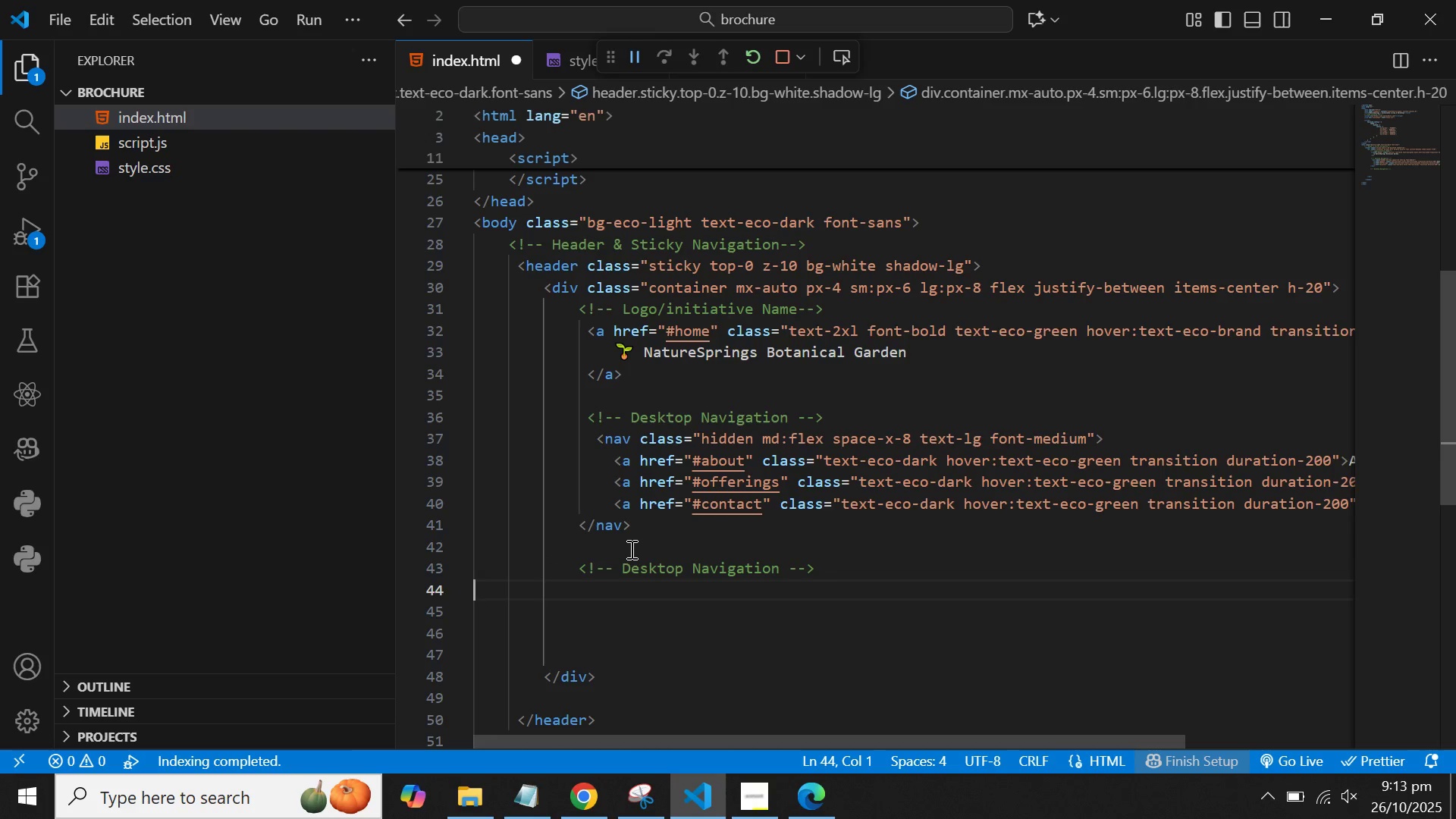 
key(ArrowDown)
 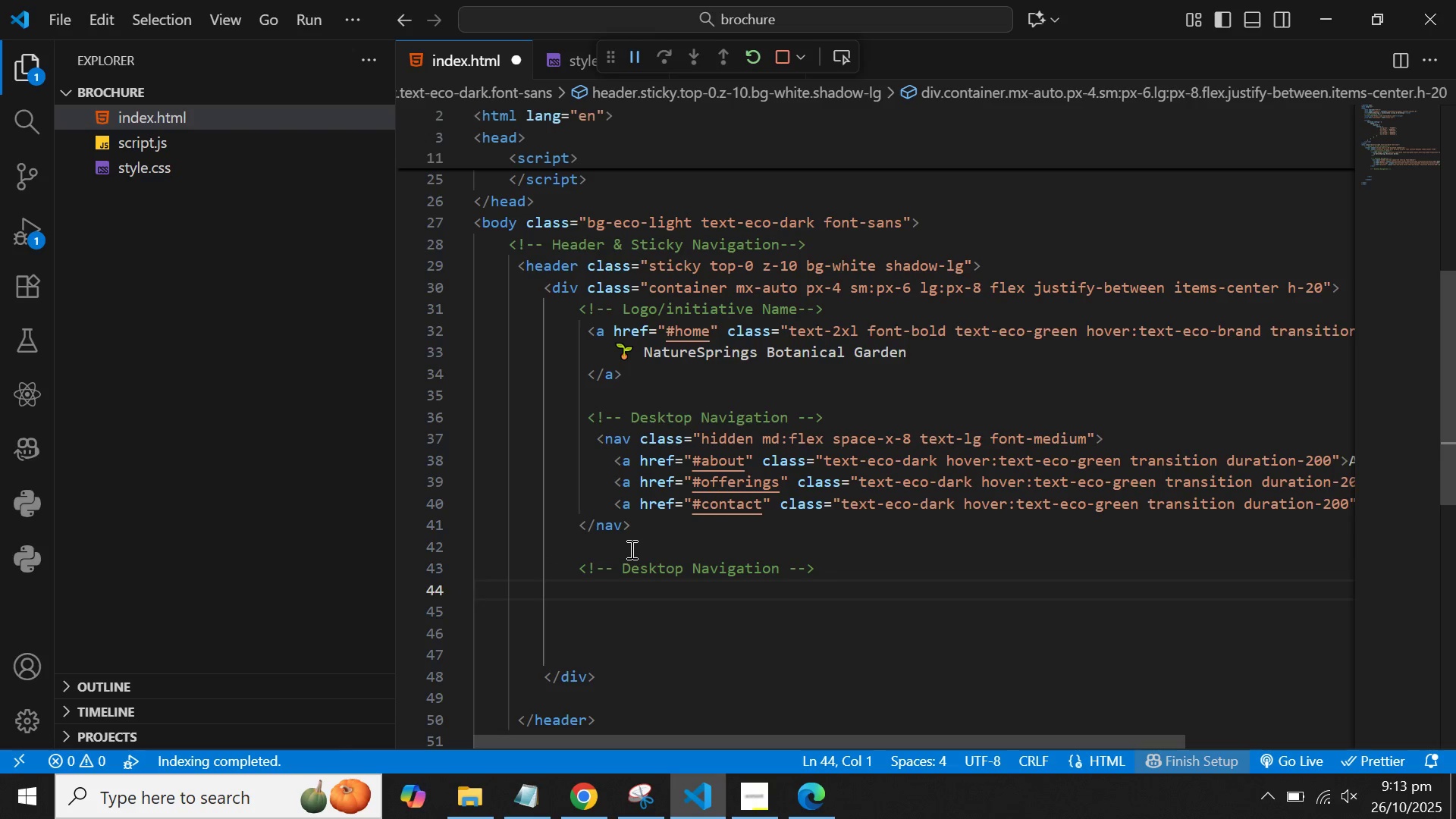 
key(ArrowLeft)
 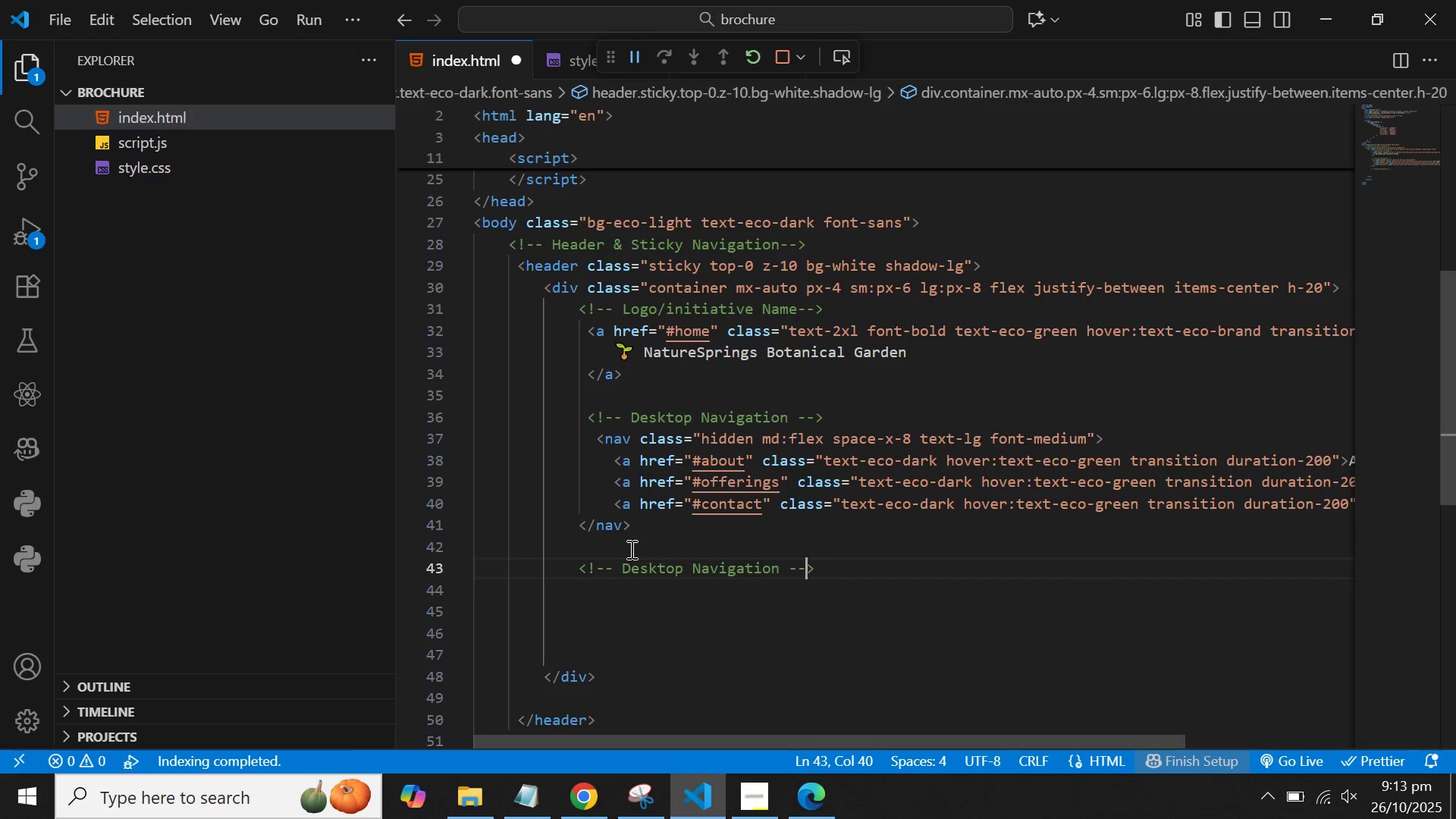 
key(ArrowLeft)
 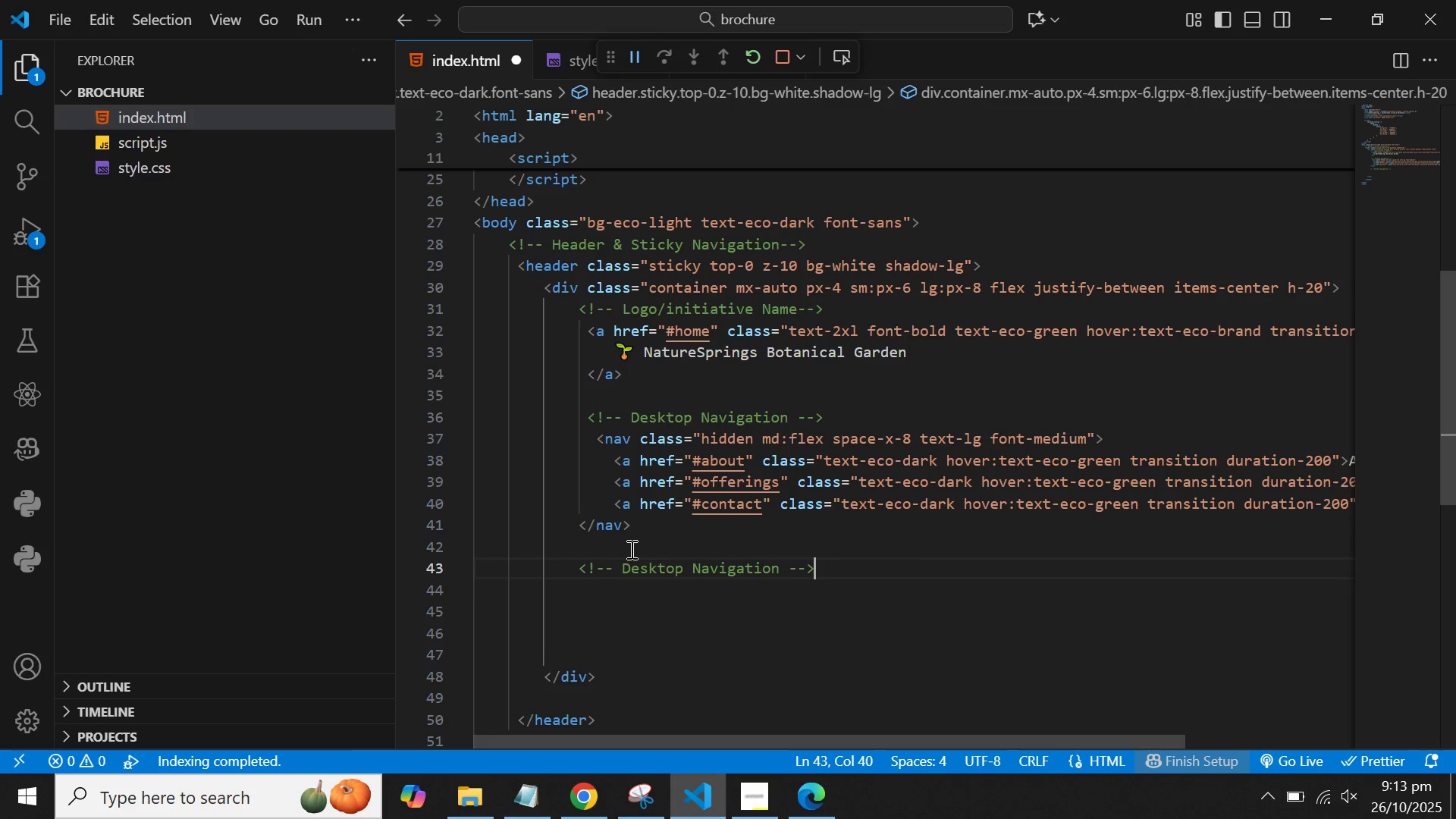 
key(ArrowRight)
 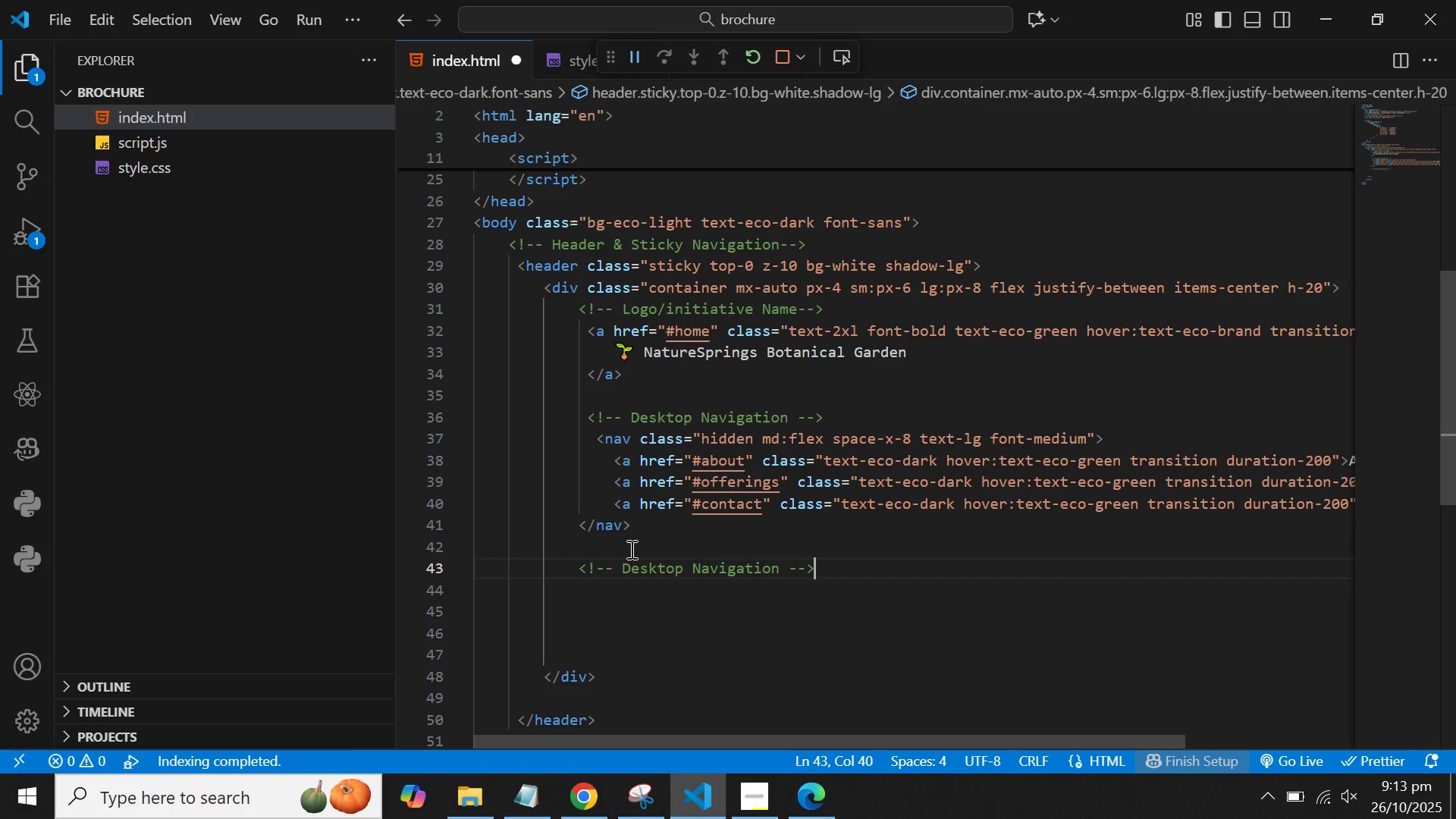 
key(ArrowLeft)
 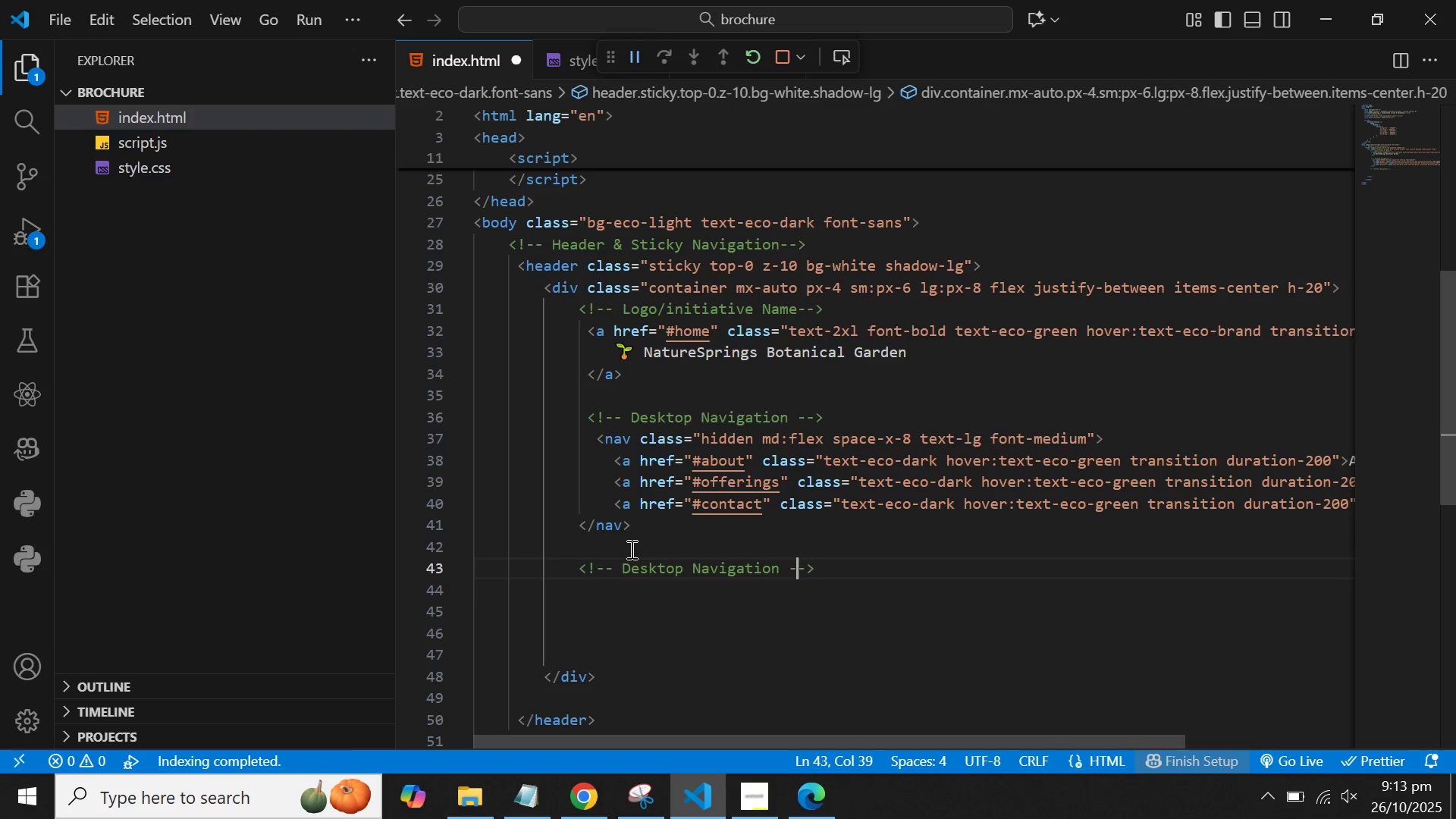 
key(ArrowLeft)
 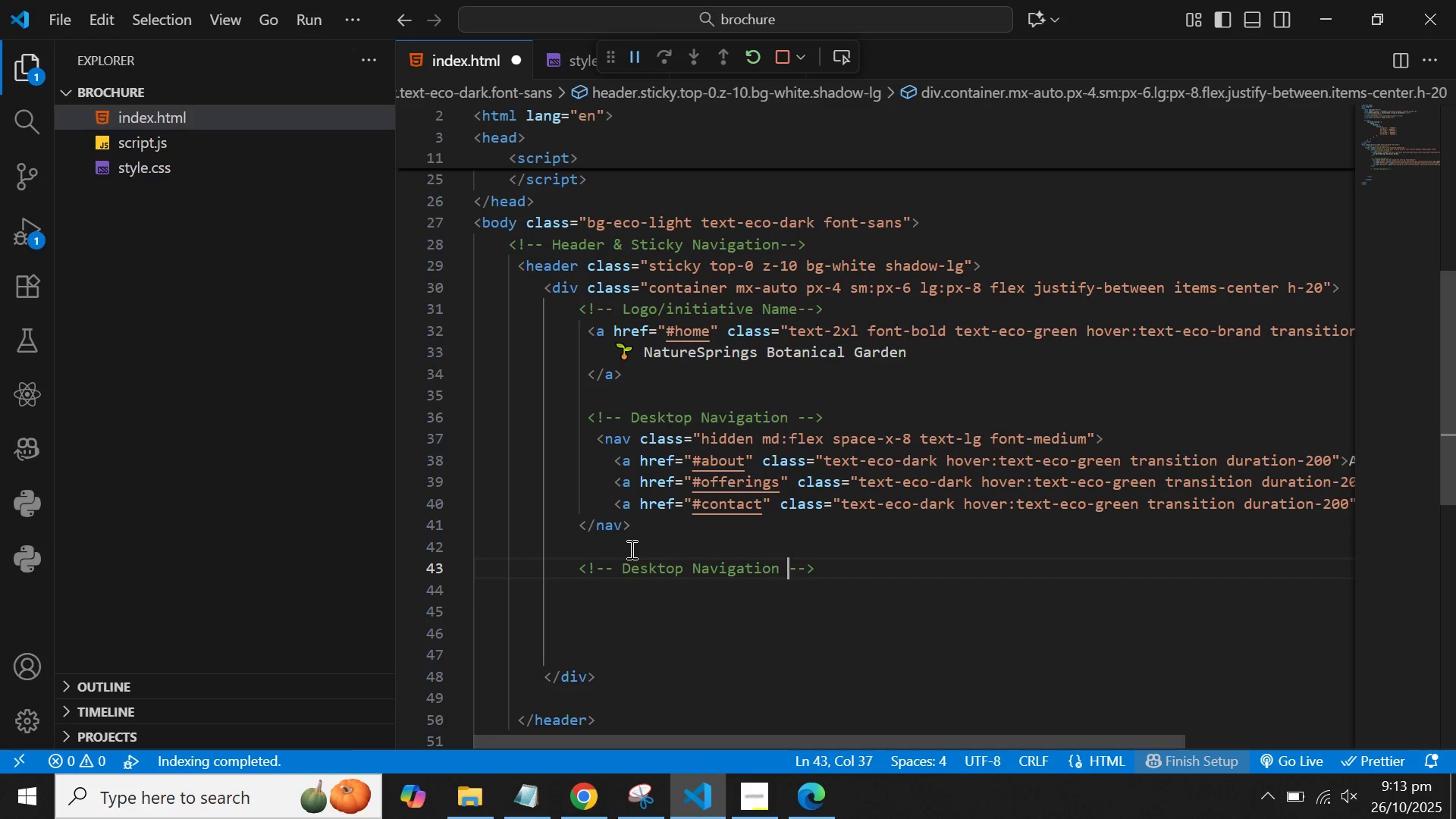 
key(ArrowLeft)
 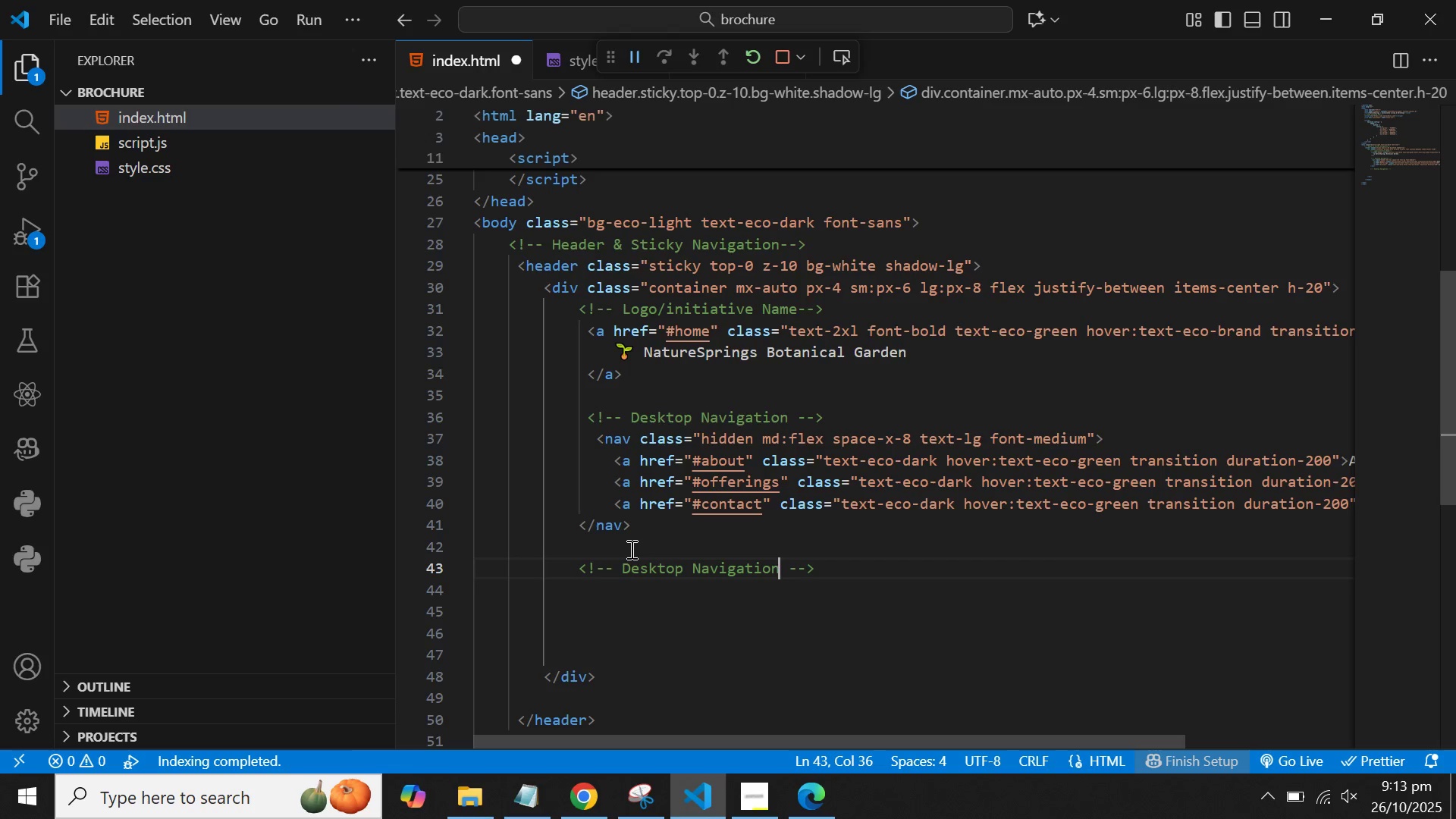 
key(ArrowLeft)
 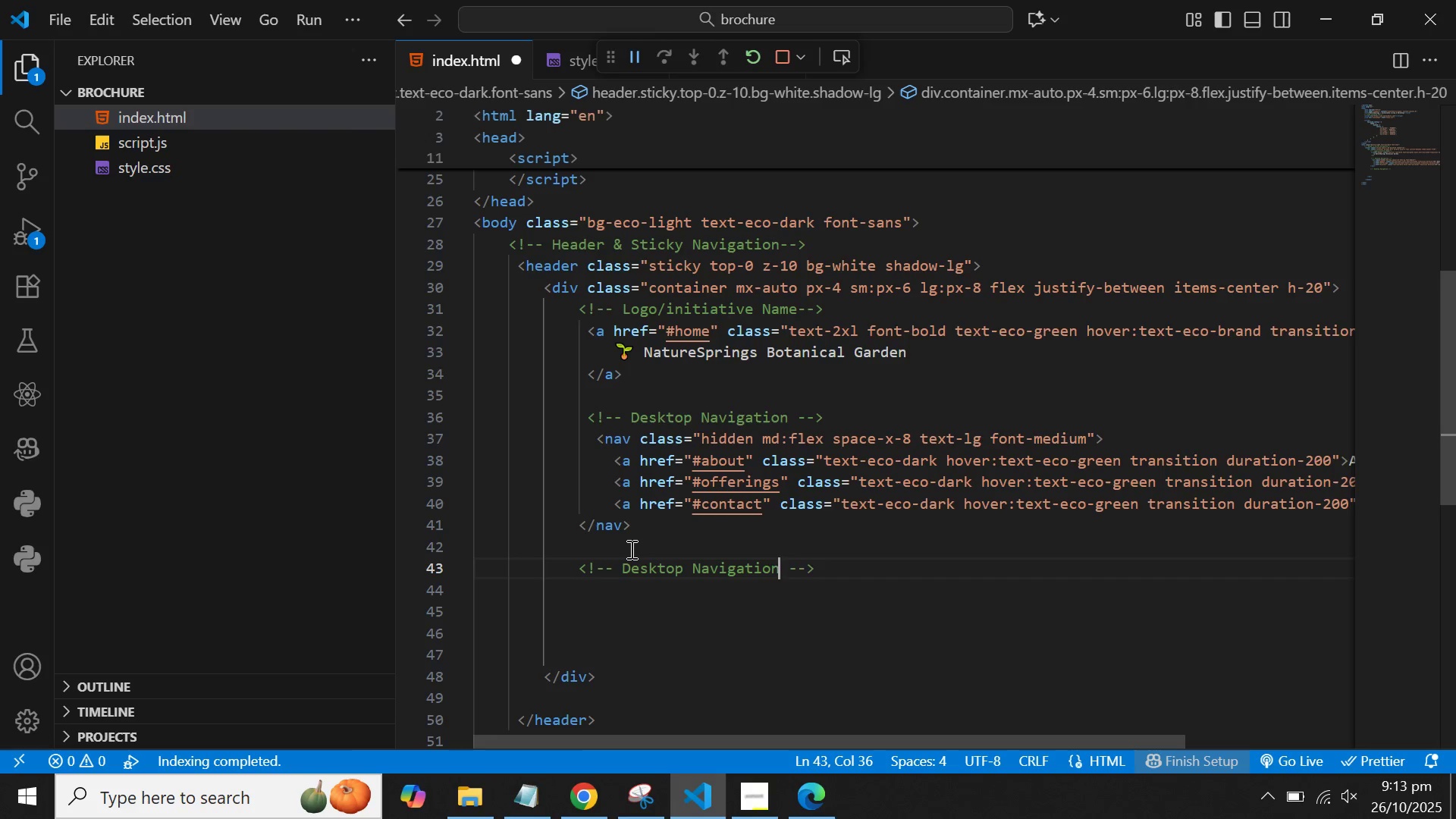 
hold_key(key=Backspace, duration=0.53)
 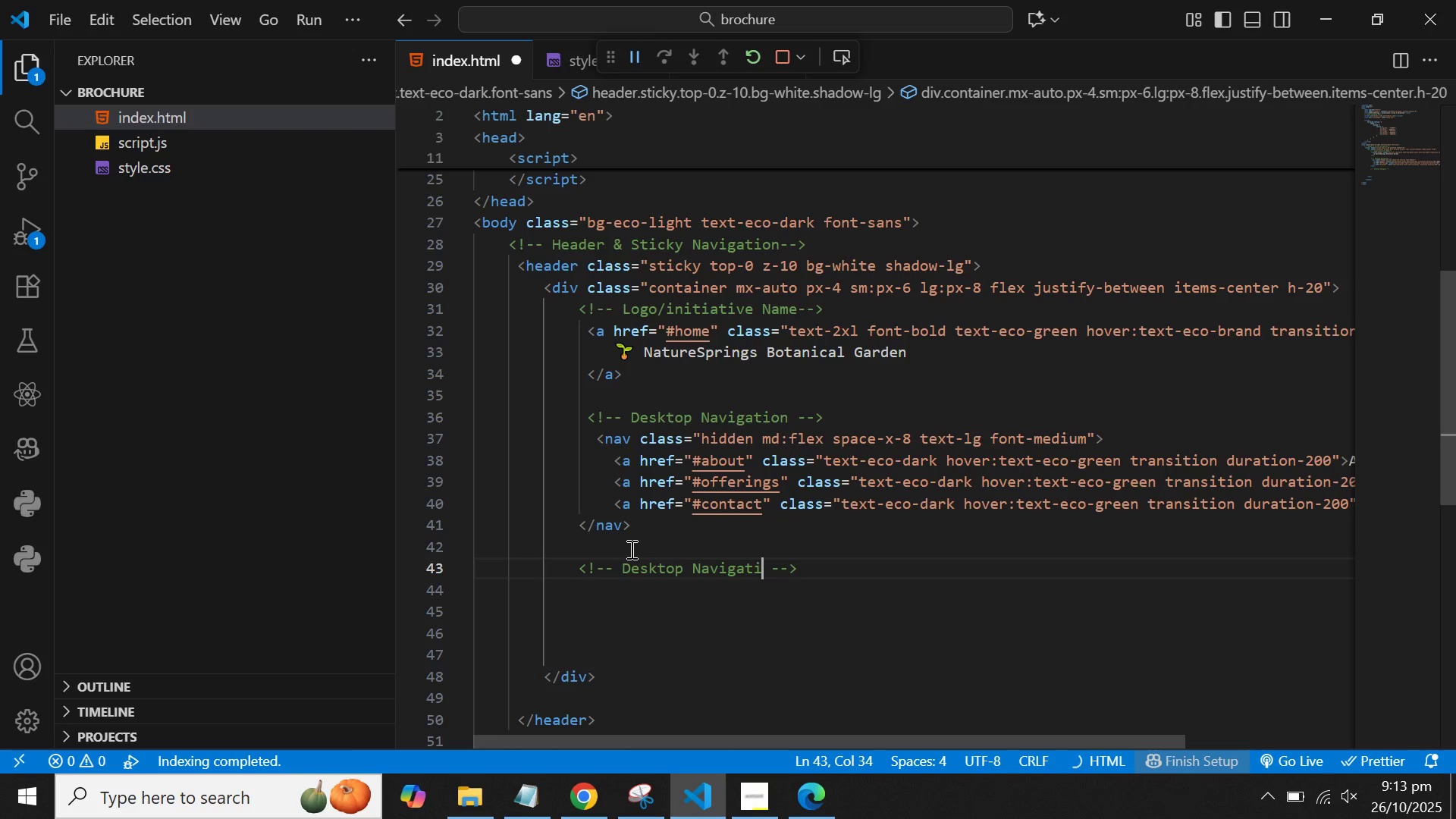 
key(Backspace)
key(Backspace)
key(Backspace)
key(Backspace)
key(Backspace)
key(Backspace)
key(Backspace)
type(Mobile Mun)
key(Backspace)
key(Backspace)
type(enuy)
key(Backspace)
type( Button (Hamburger)
 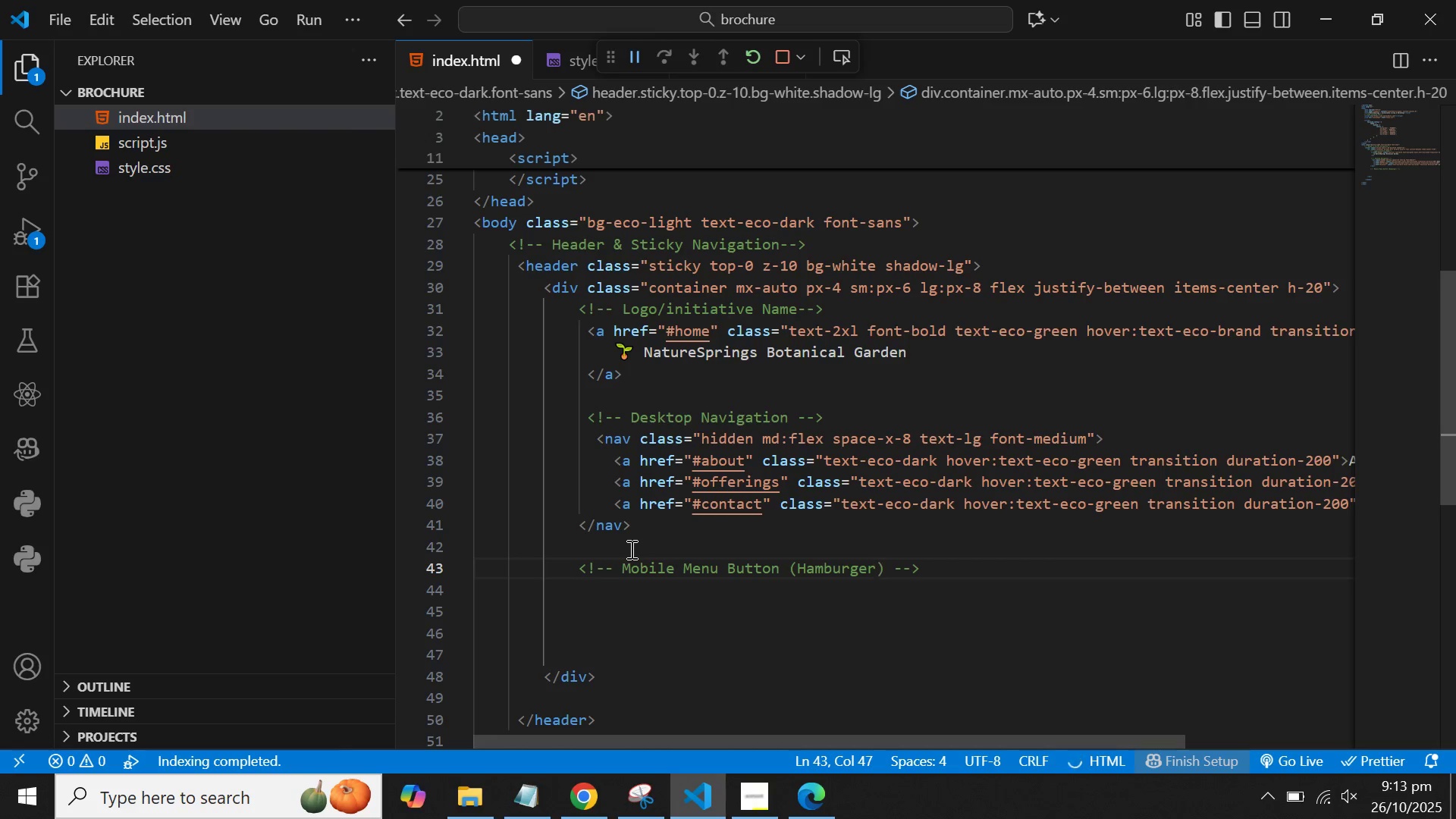 
hold_key(key=ArrowRight, duration=0.71)
 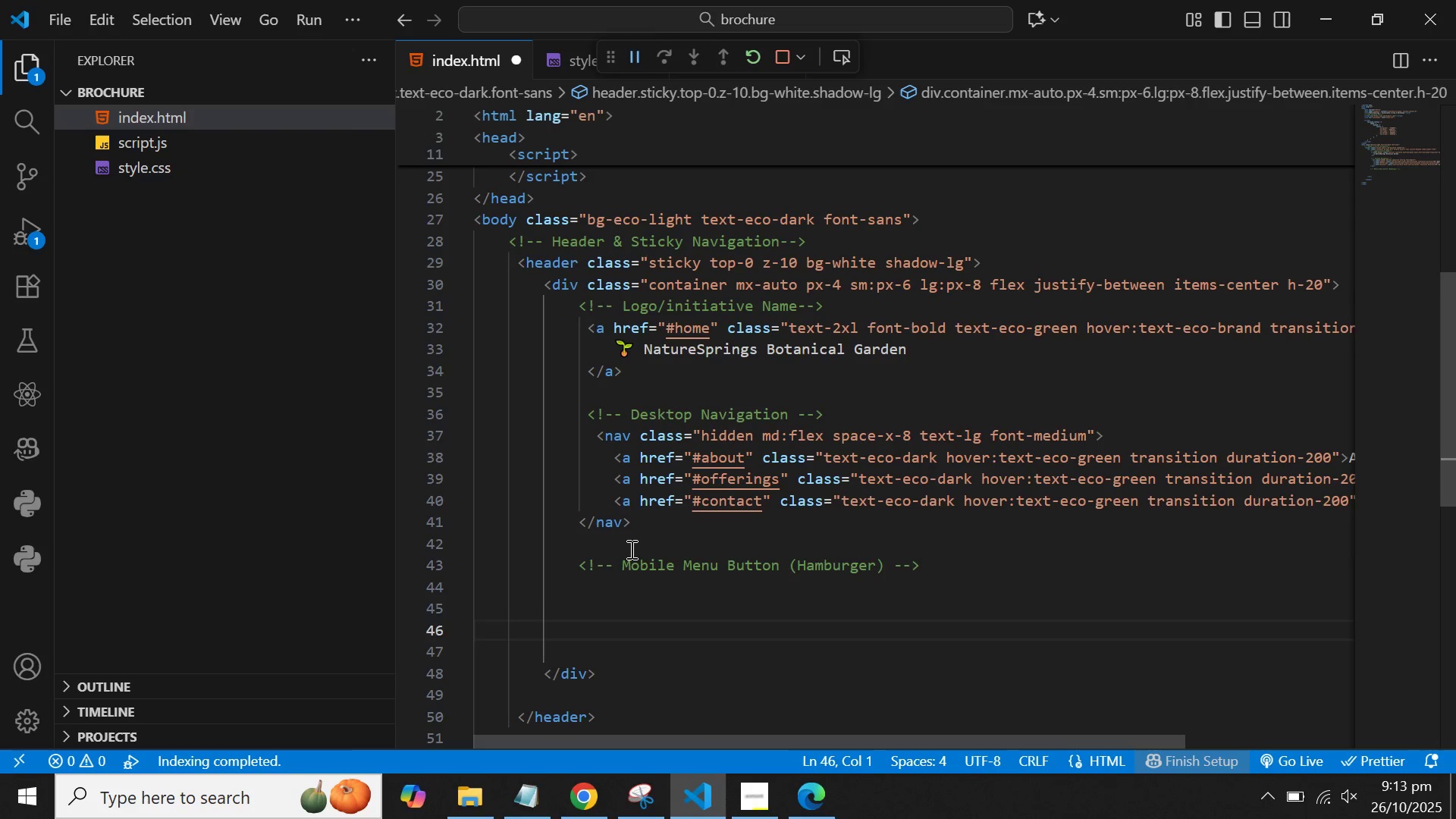 
key(ArrowLeft)
 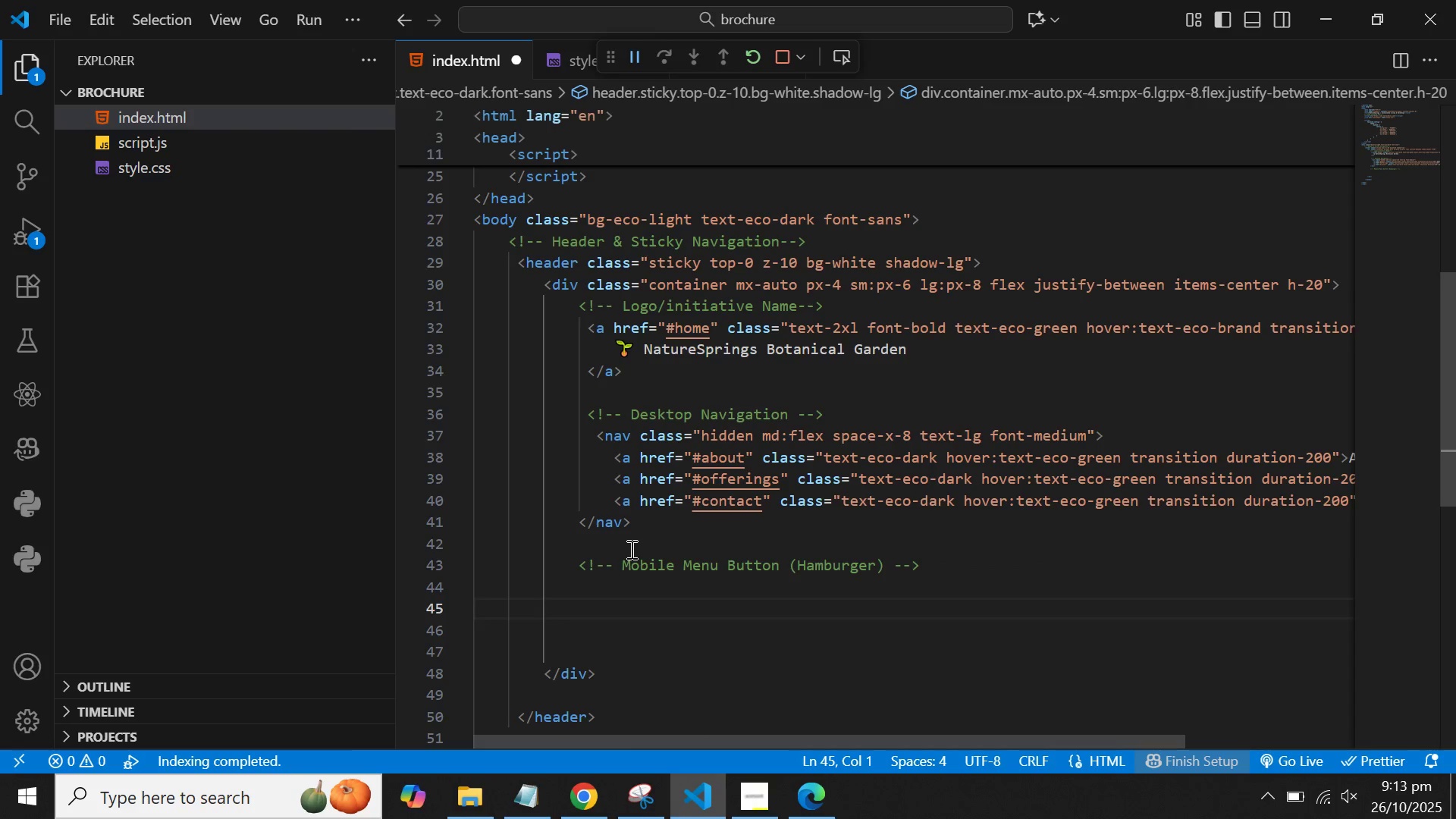 
key(ArrowLeft)
 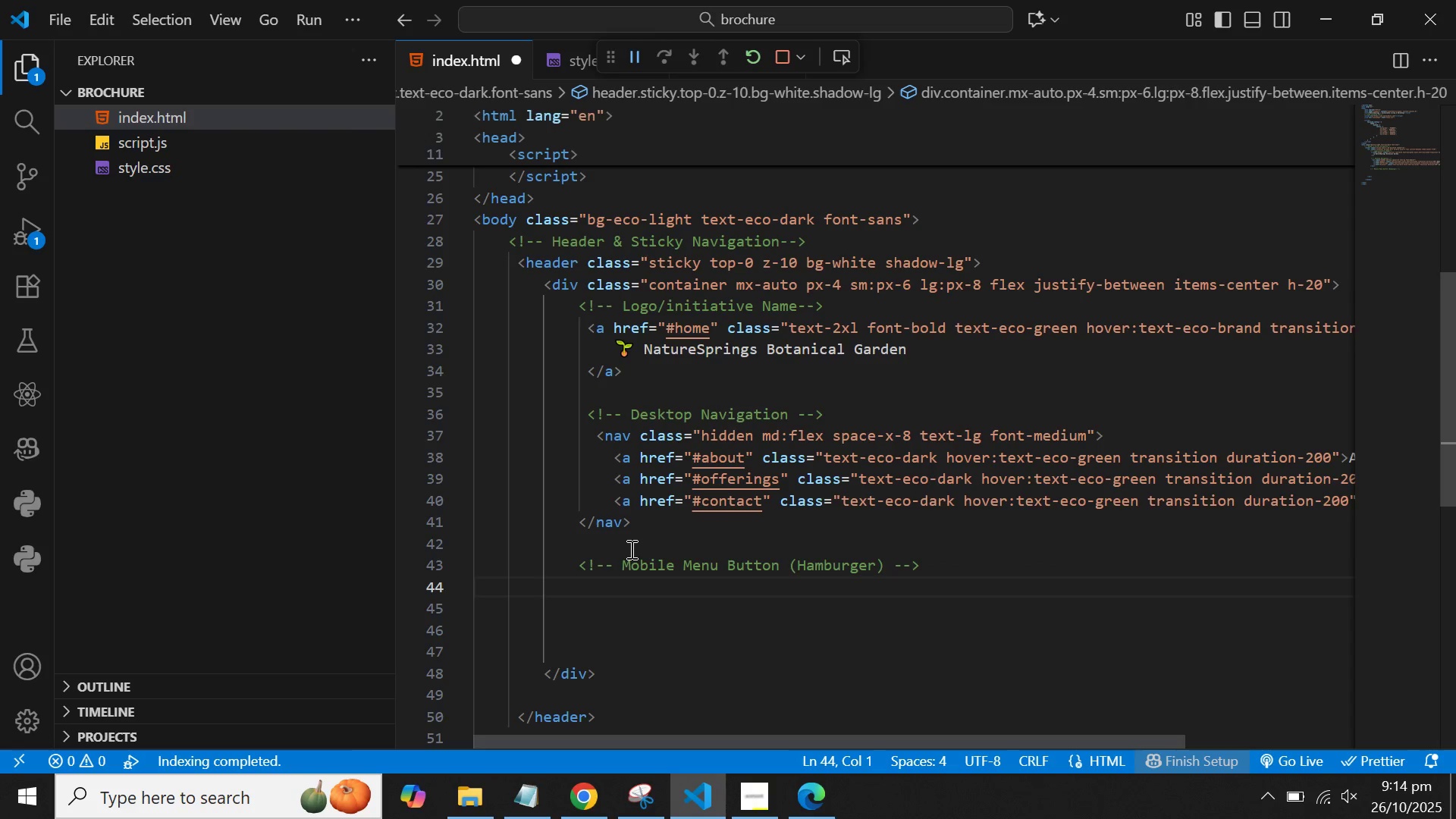 
key(Backspace)
 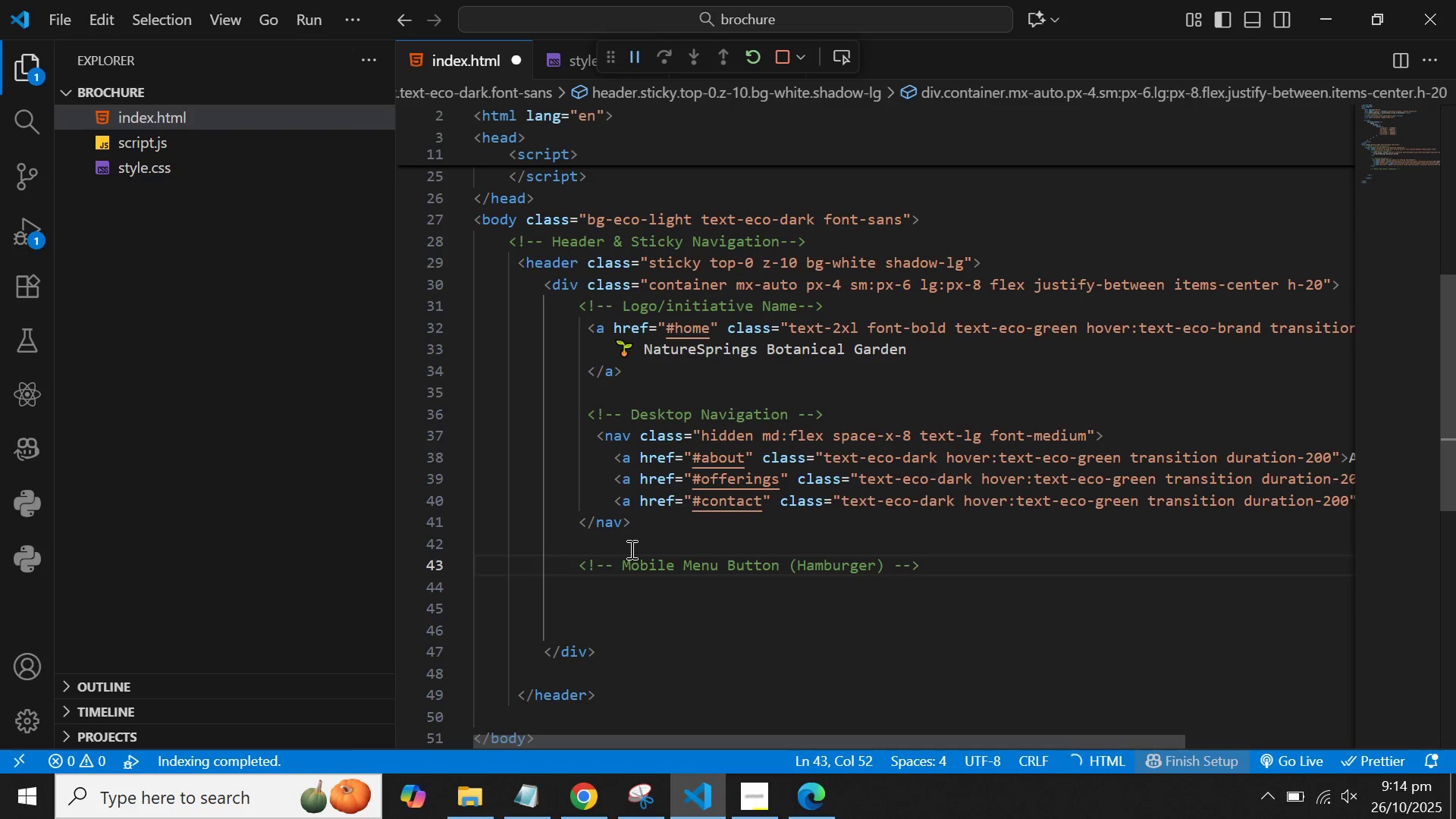 
key(Enter)
 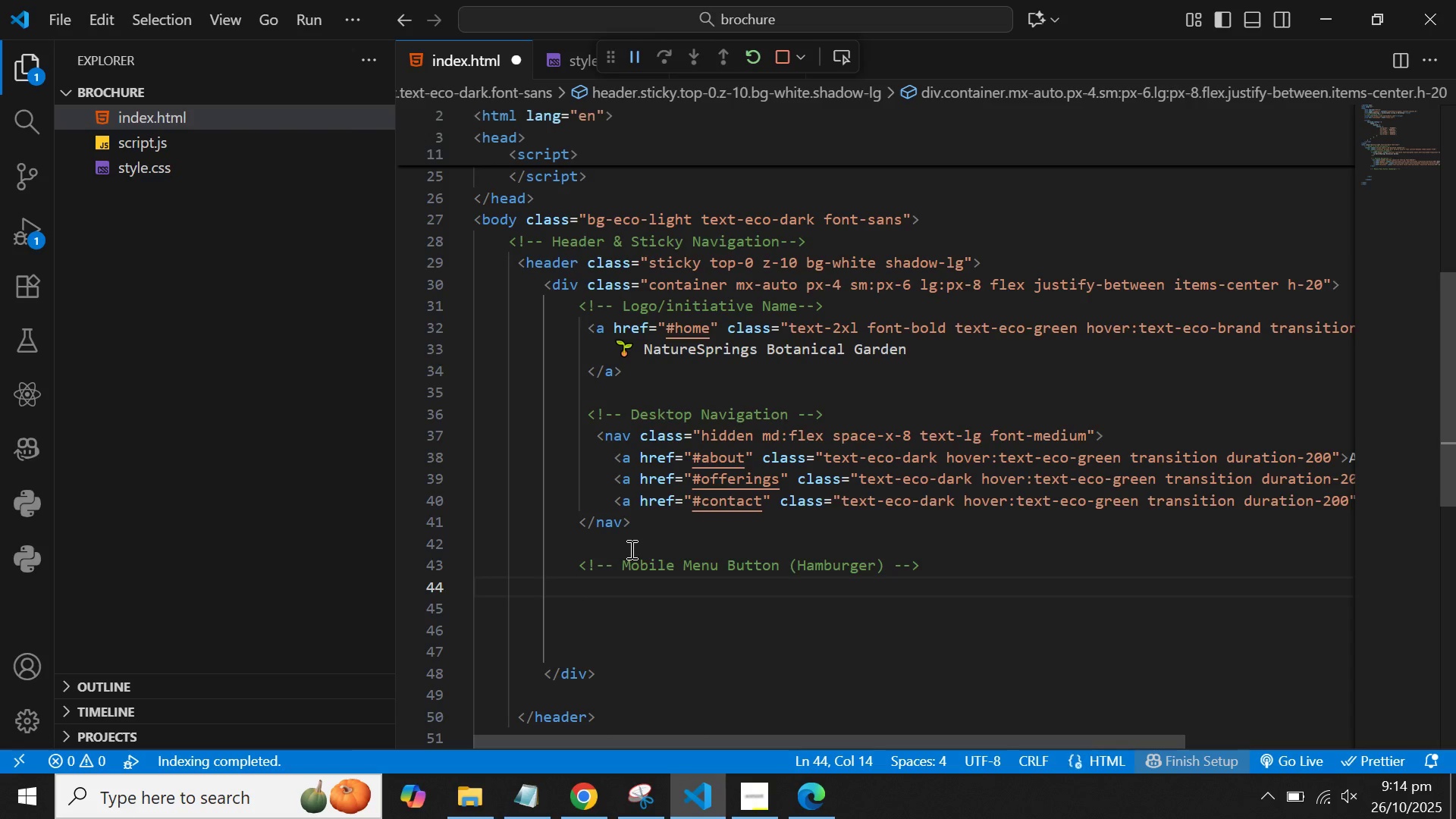 
type(<div>)
 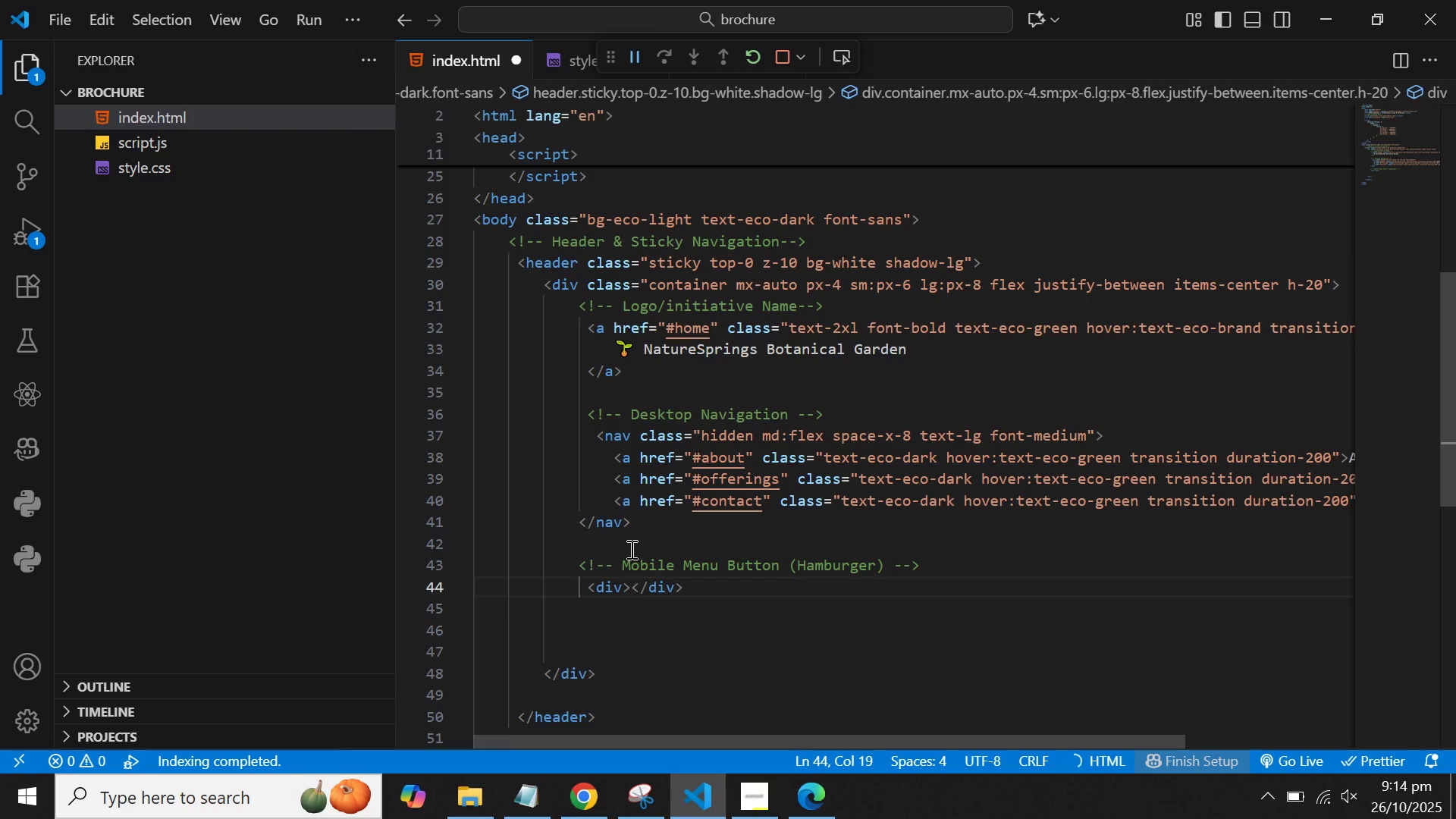 
key(Enter)
 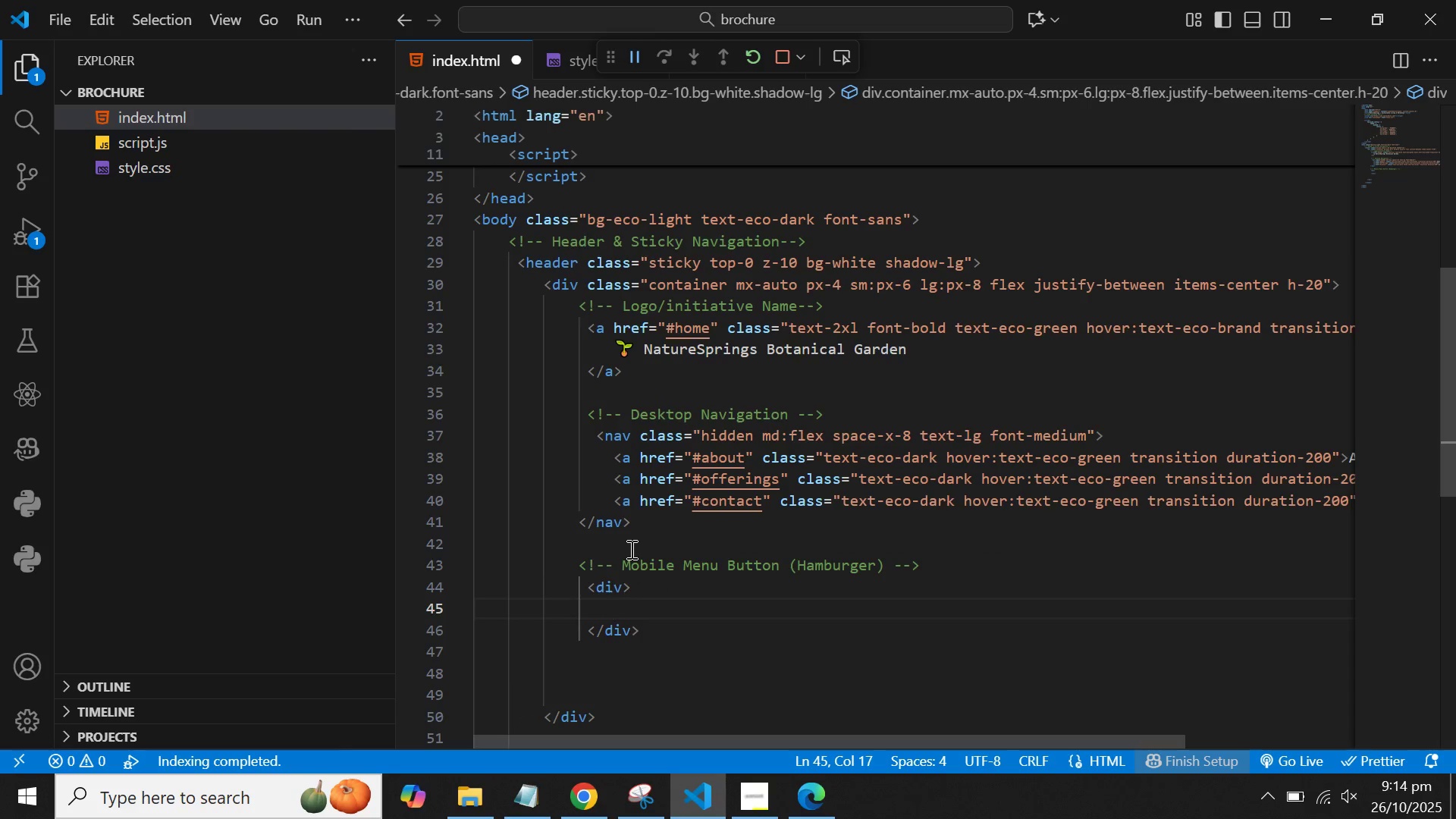 
wait(5.96)
 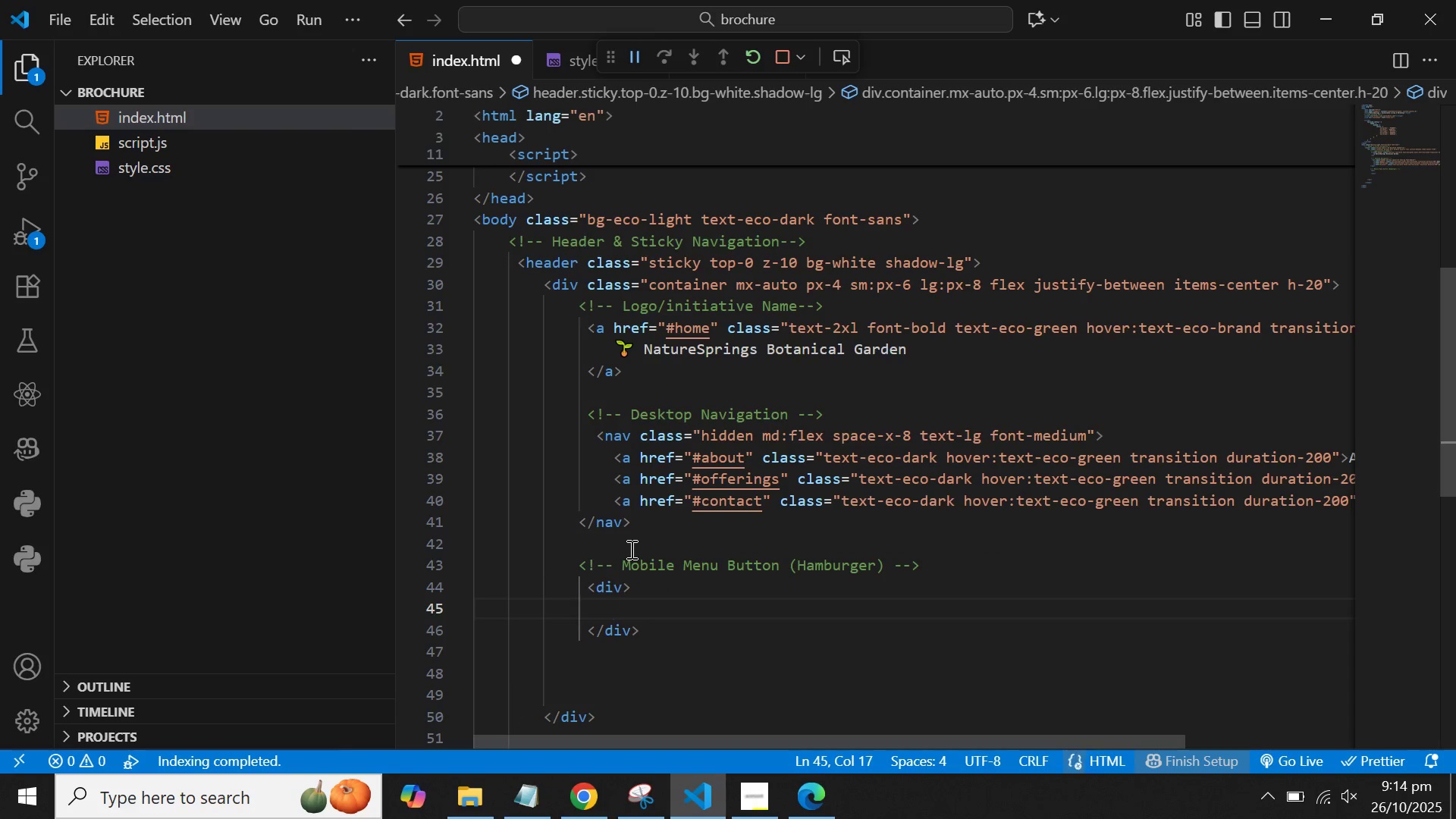 
key(ArrowUp)
 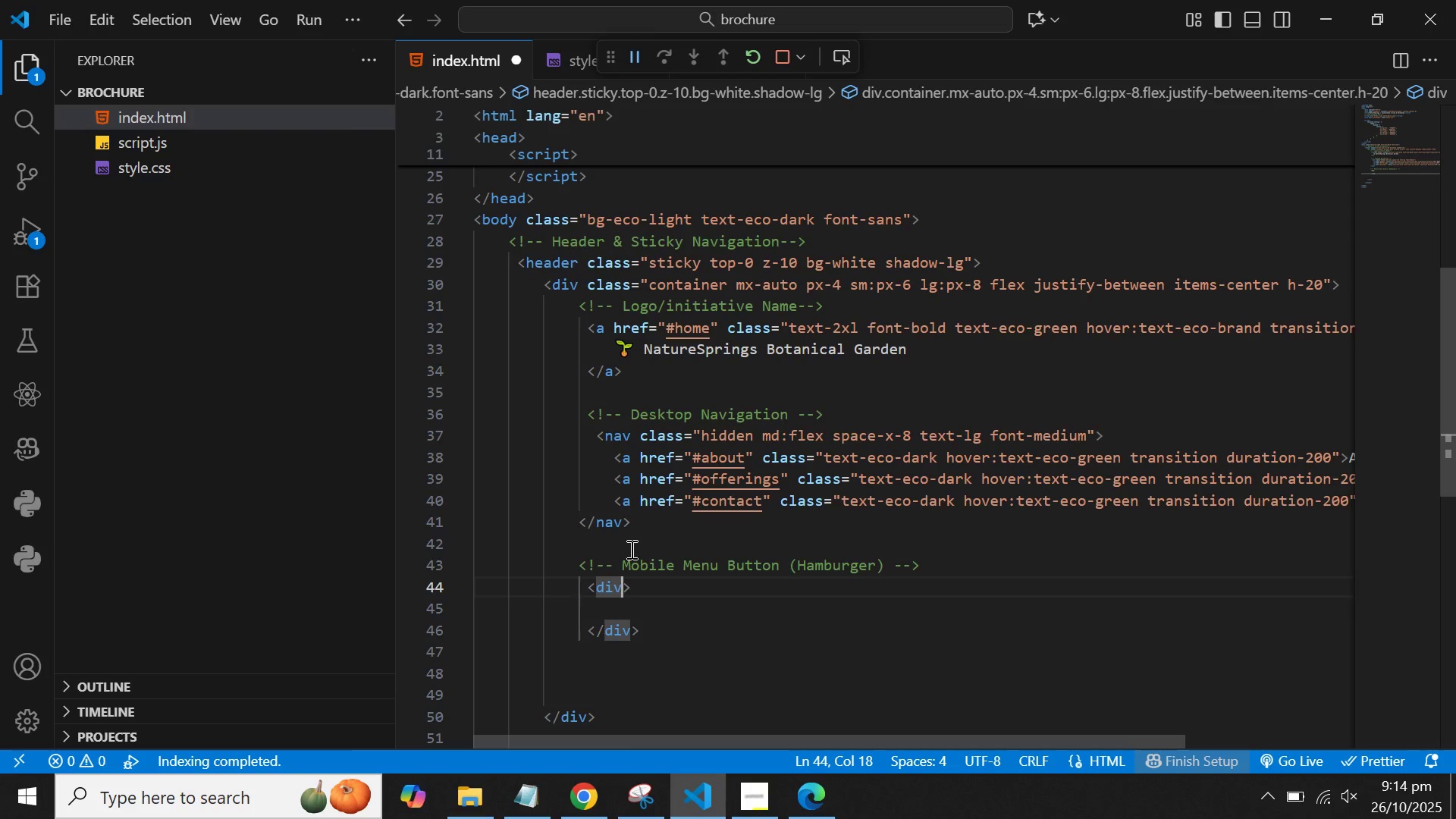 
key(ArrowRight)
 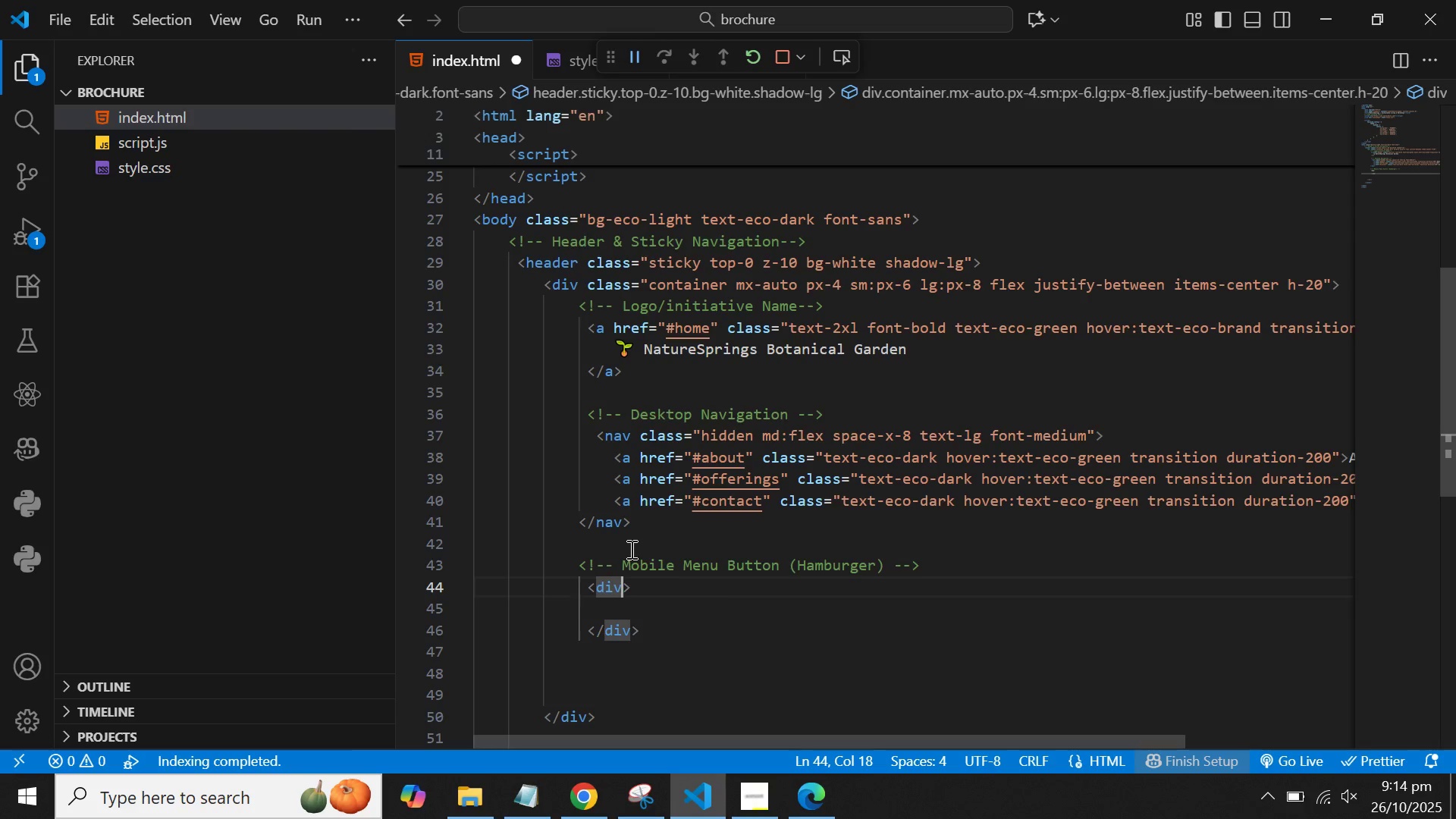 
type( id="nav-toggle)
 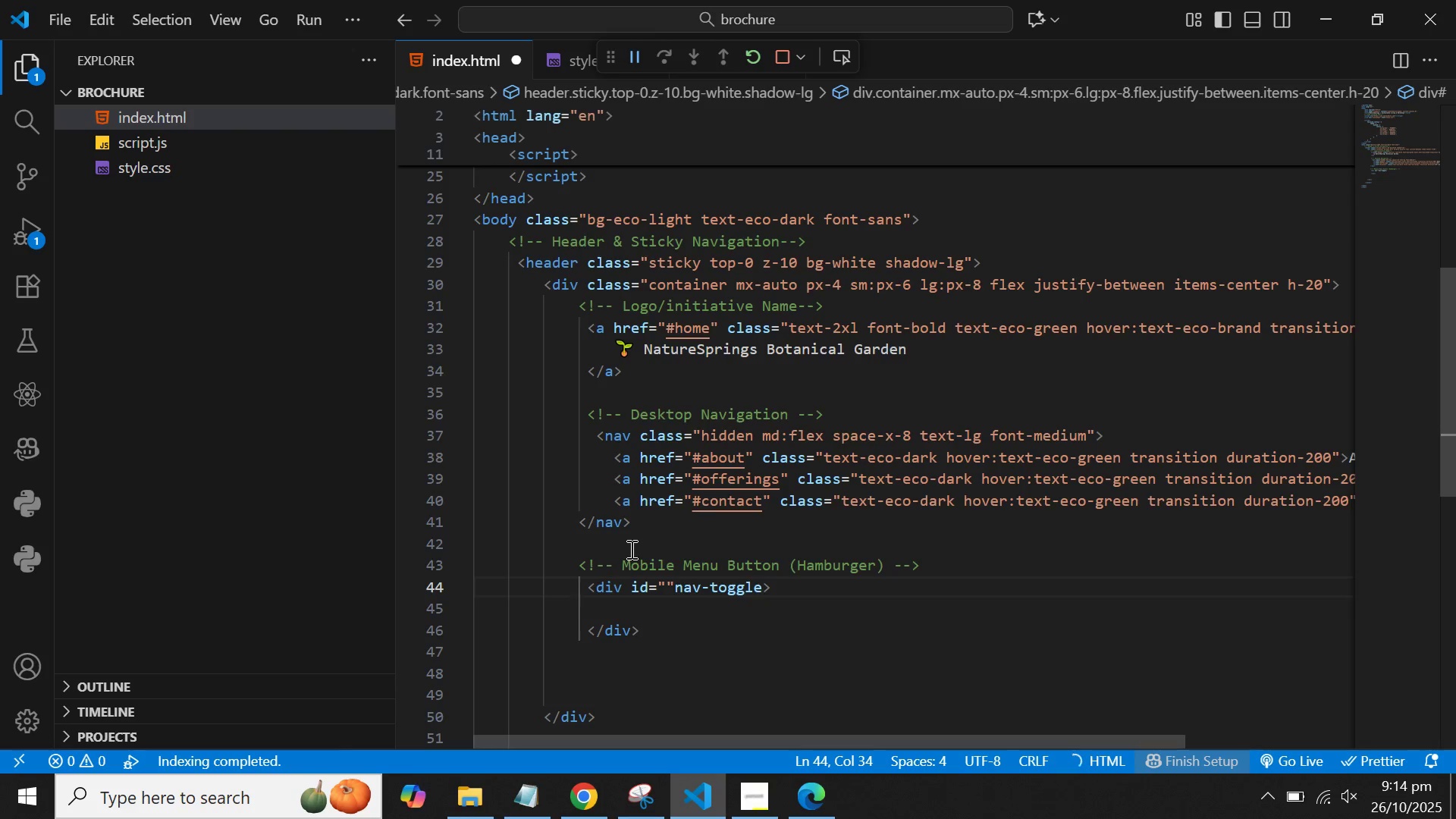 
hold_key(key=ArrowLeft, duration=0.75)
 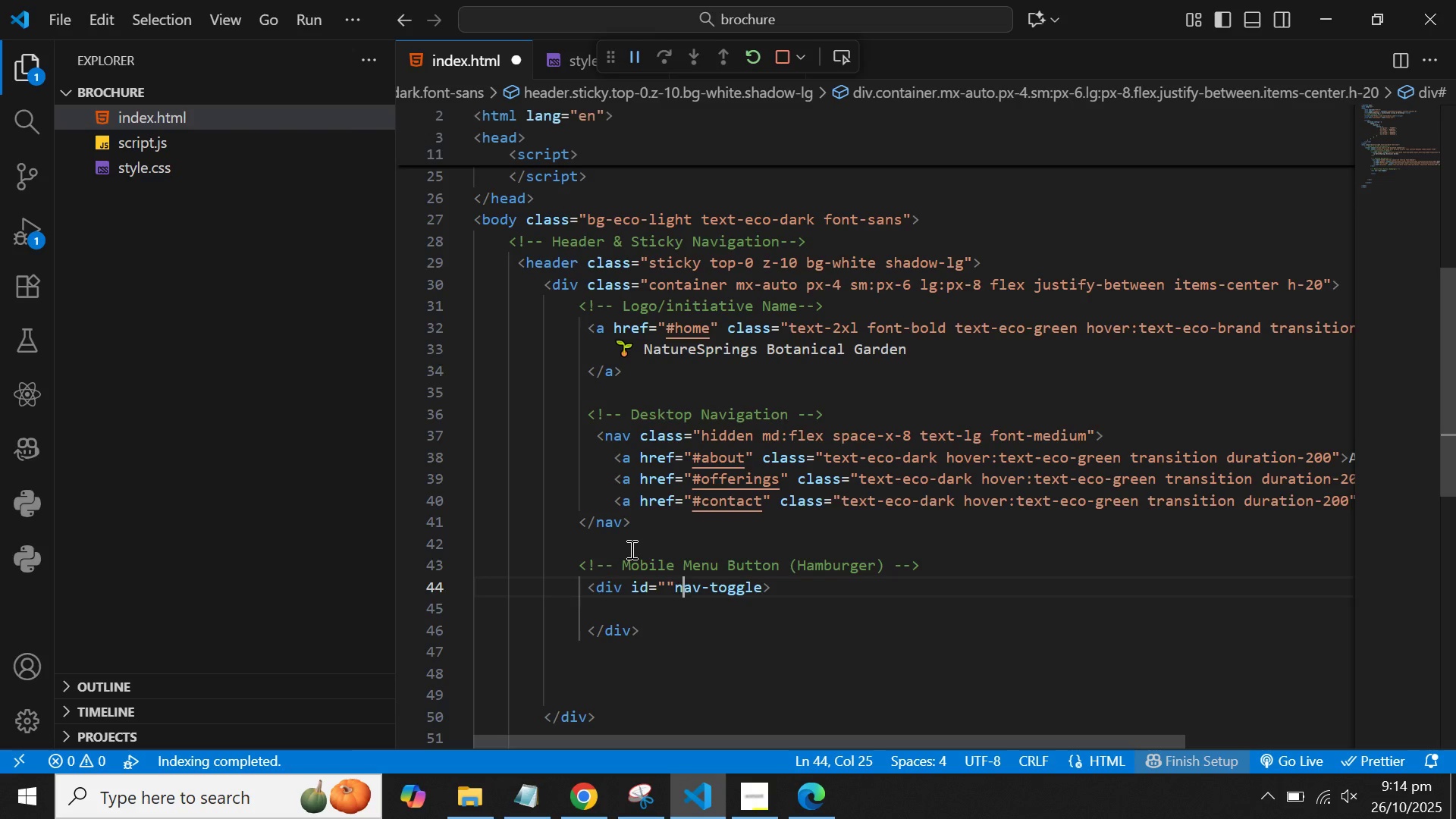 
key(ArrowLeft)
 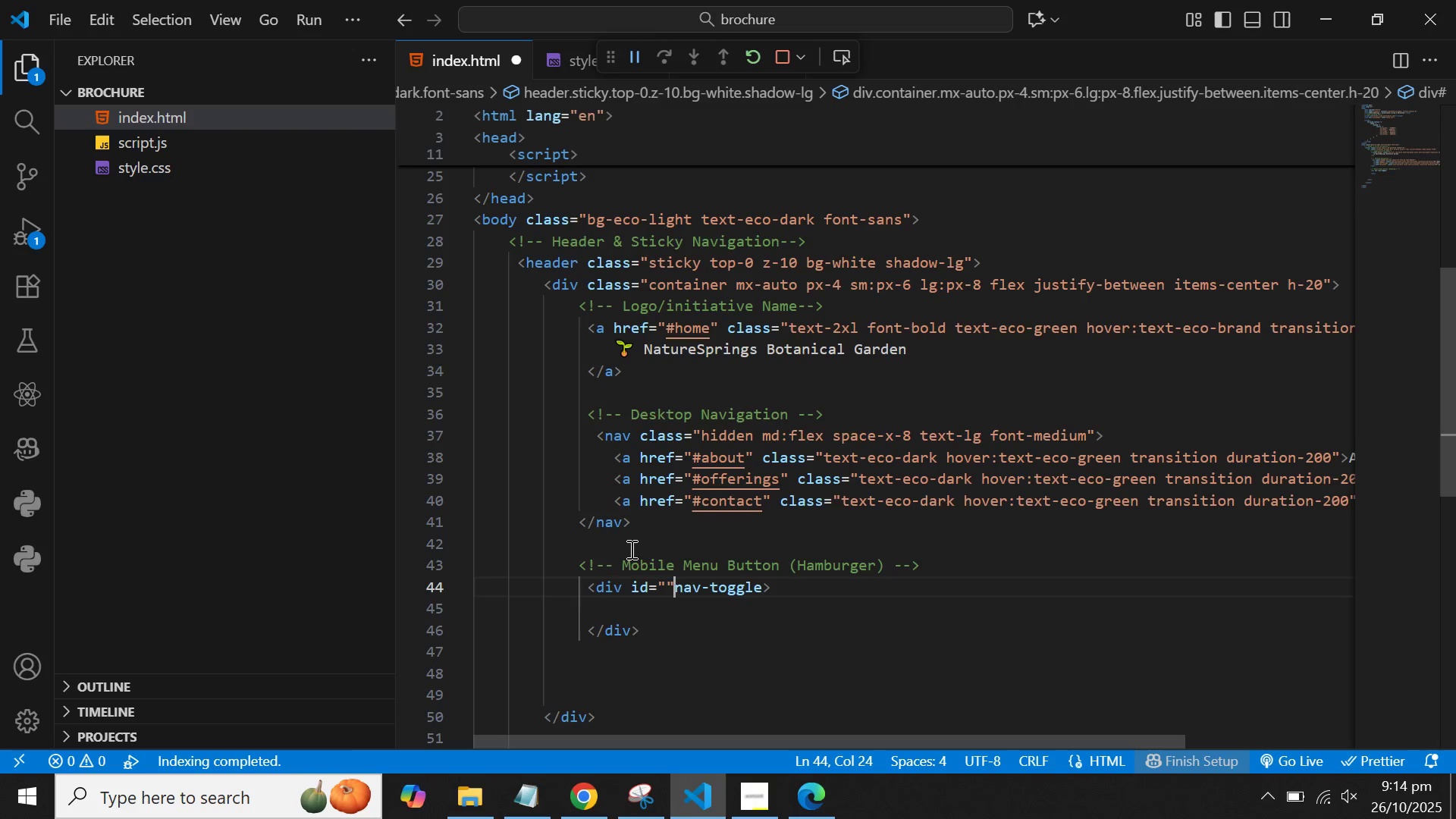 
key(ArrowLeft)
 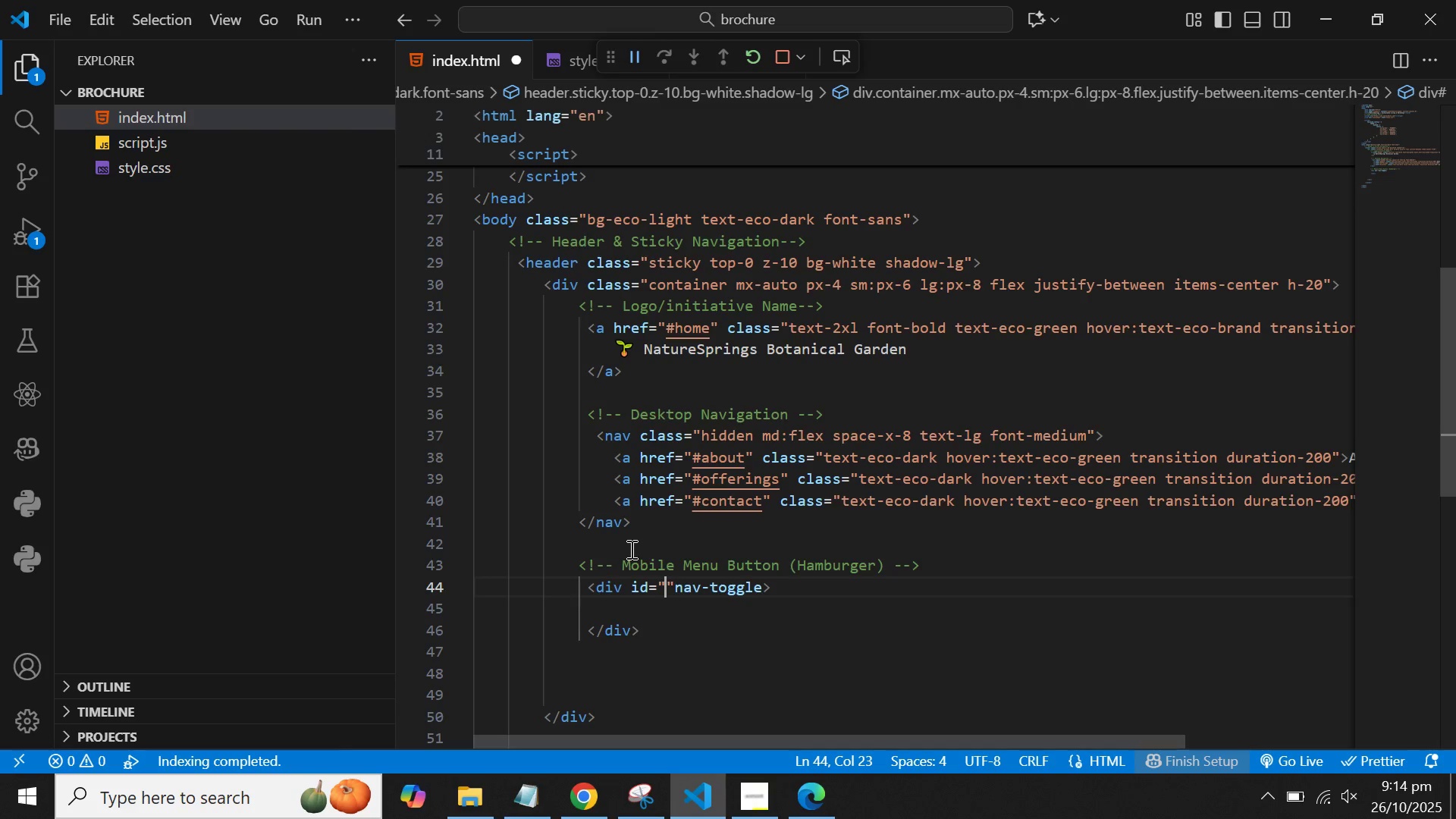 
key(ArrowRight)
 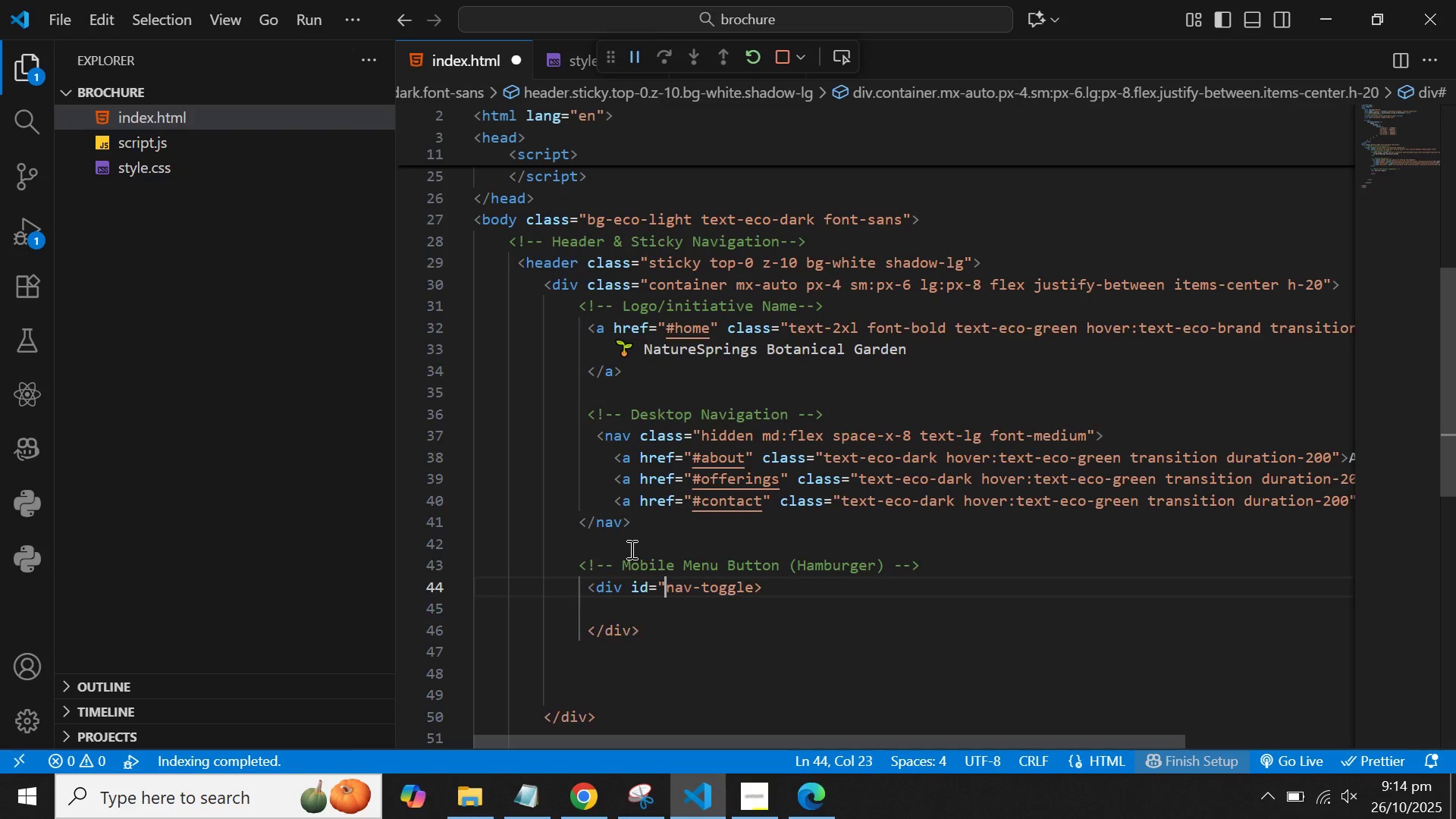 
key(Backspace)
 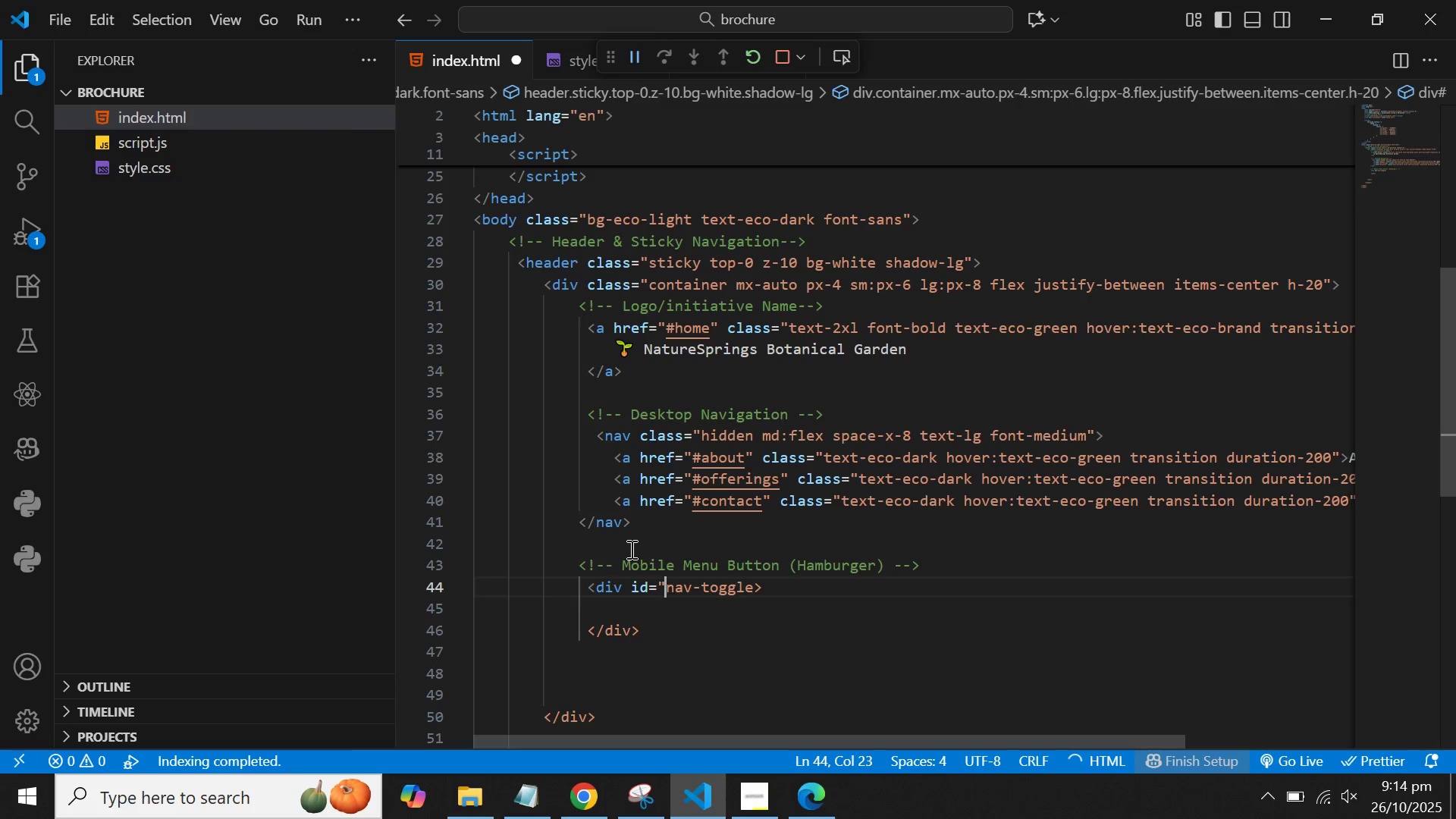 
hold_key(key=ArrowRight, duration=0.73)
 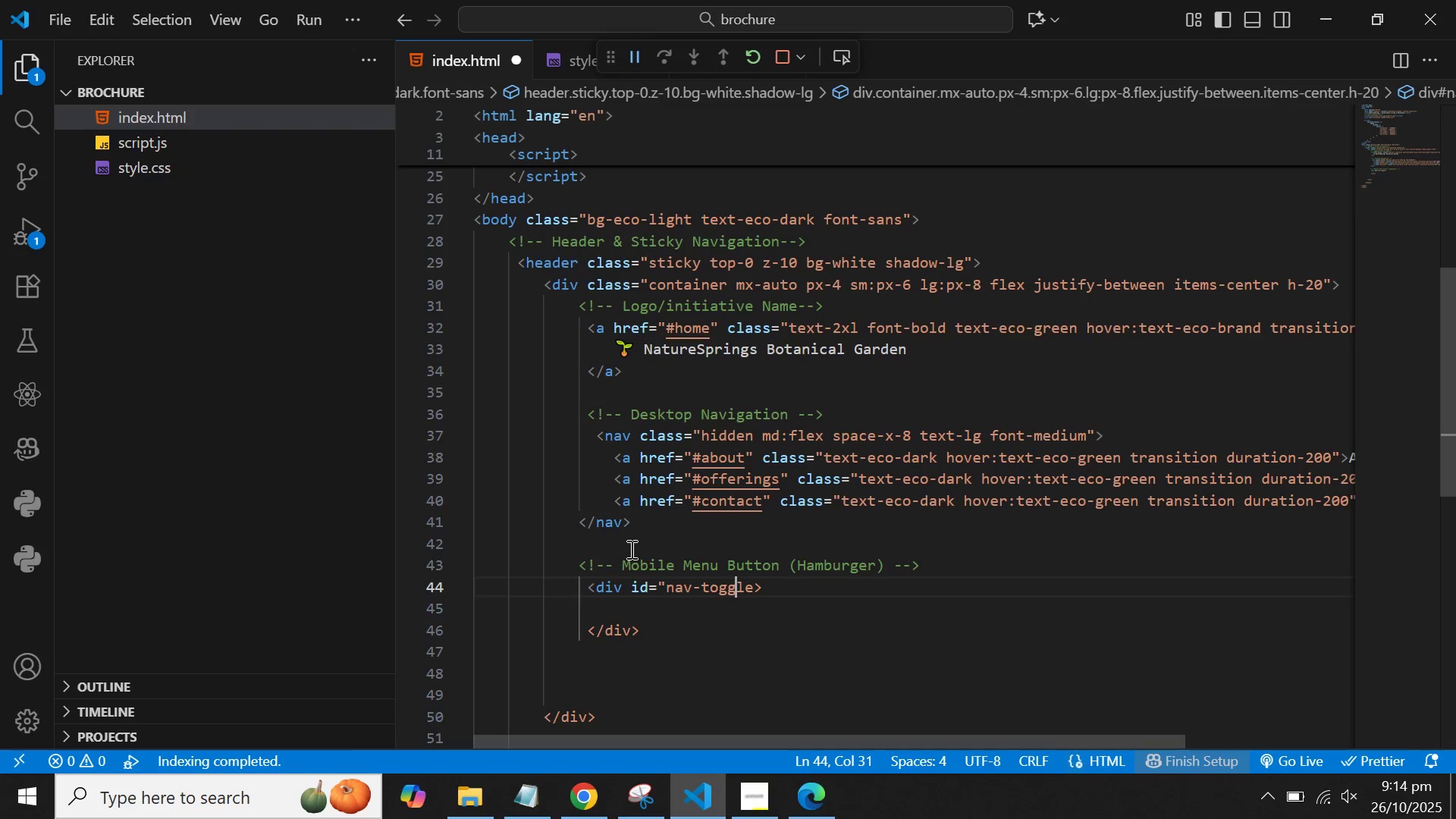 
key(ArrowRight)
 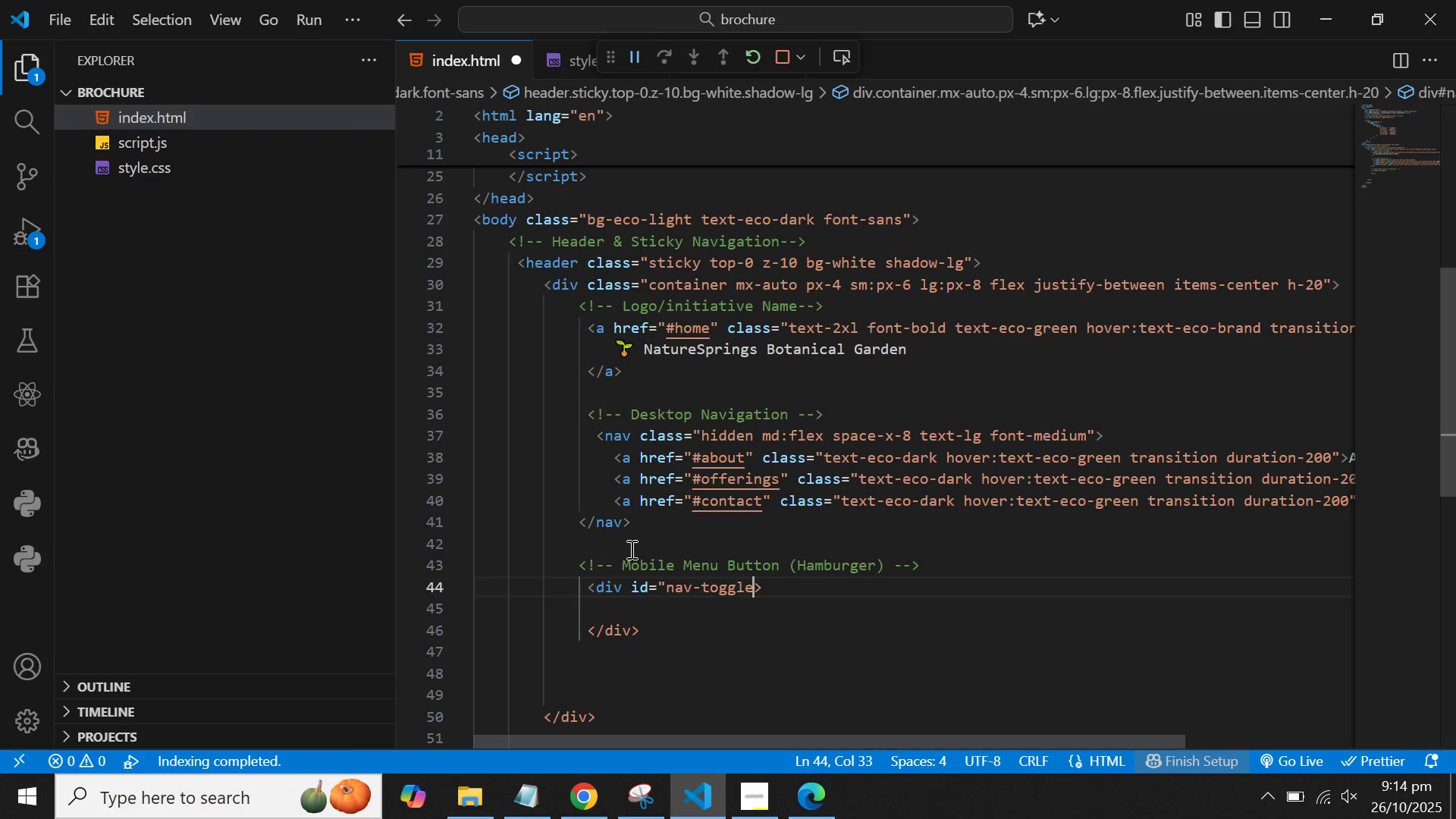 
key(ArrowRight)
 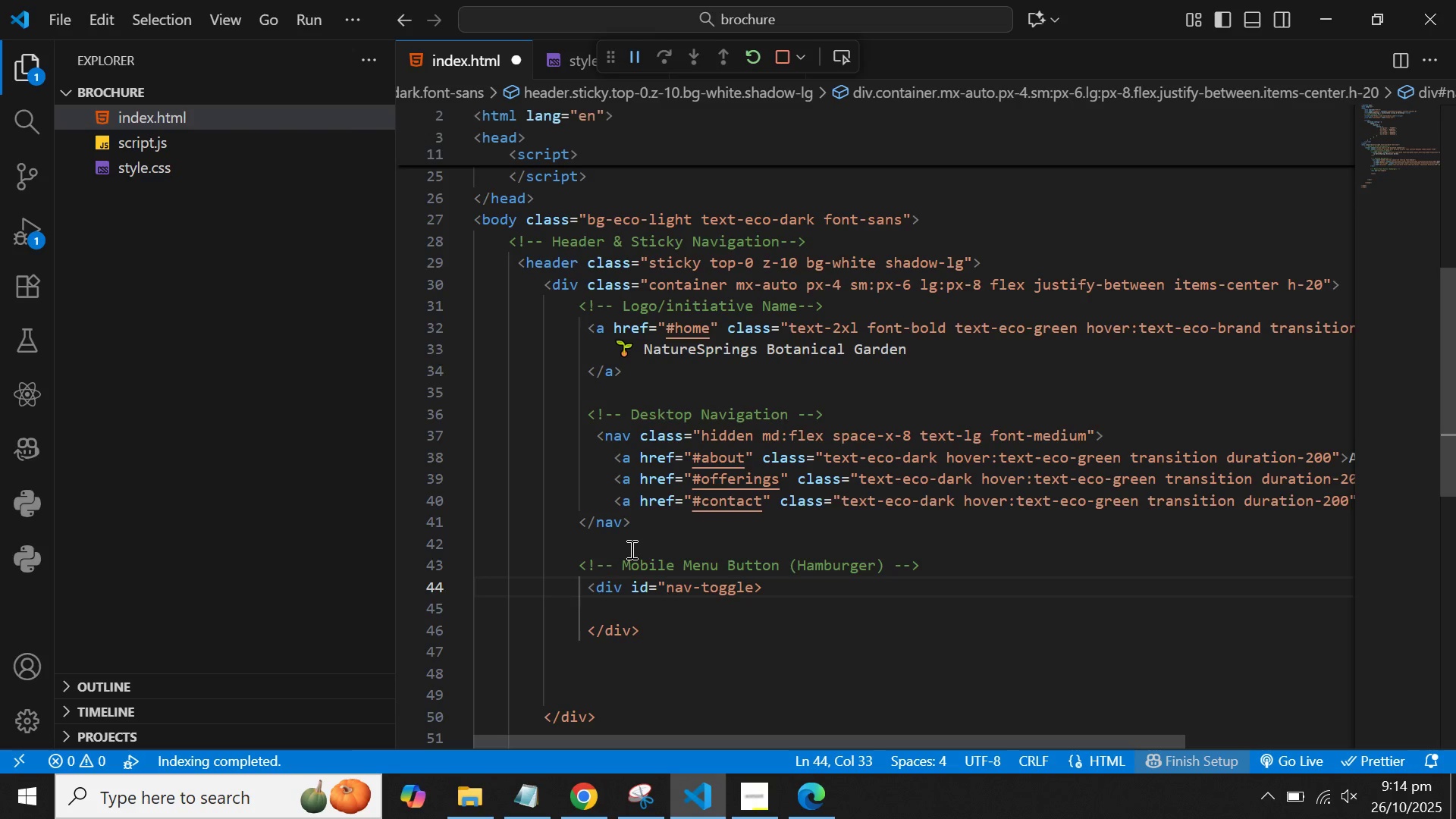 
hold_key(key=ShiftLeft, duration=0.65)
 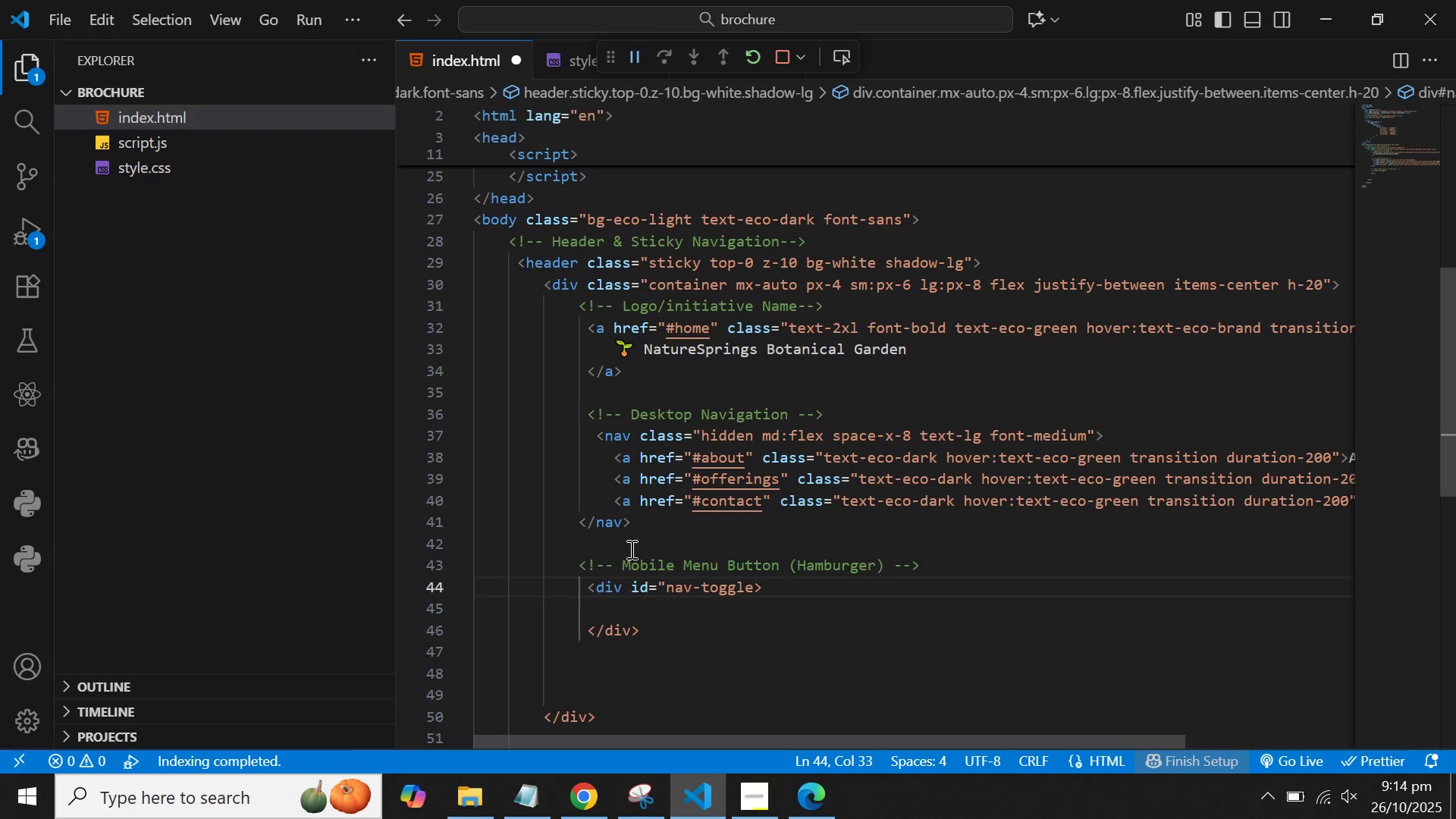 
hold_key(key=ShiftLeft, duration=0.58)
 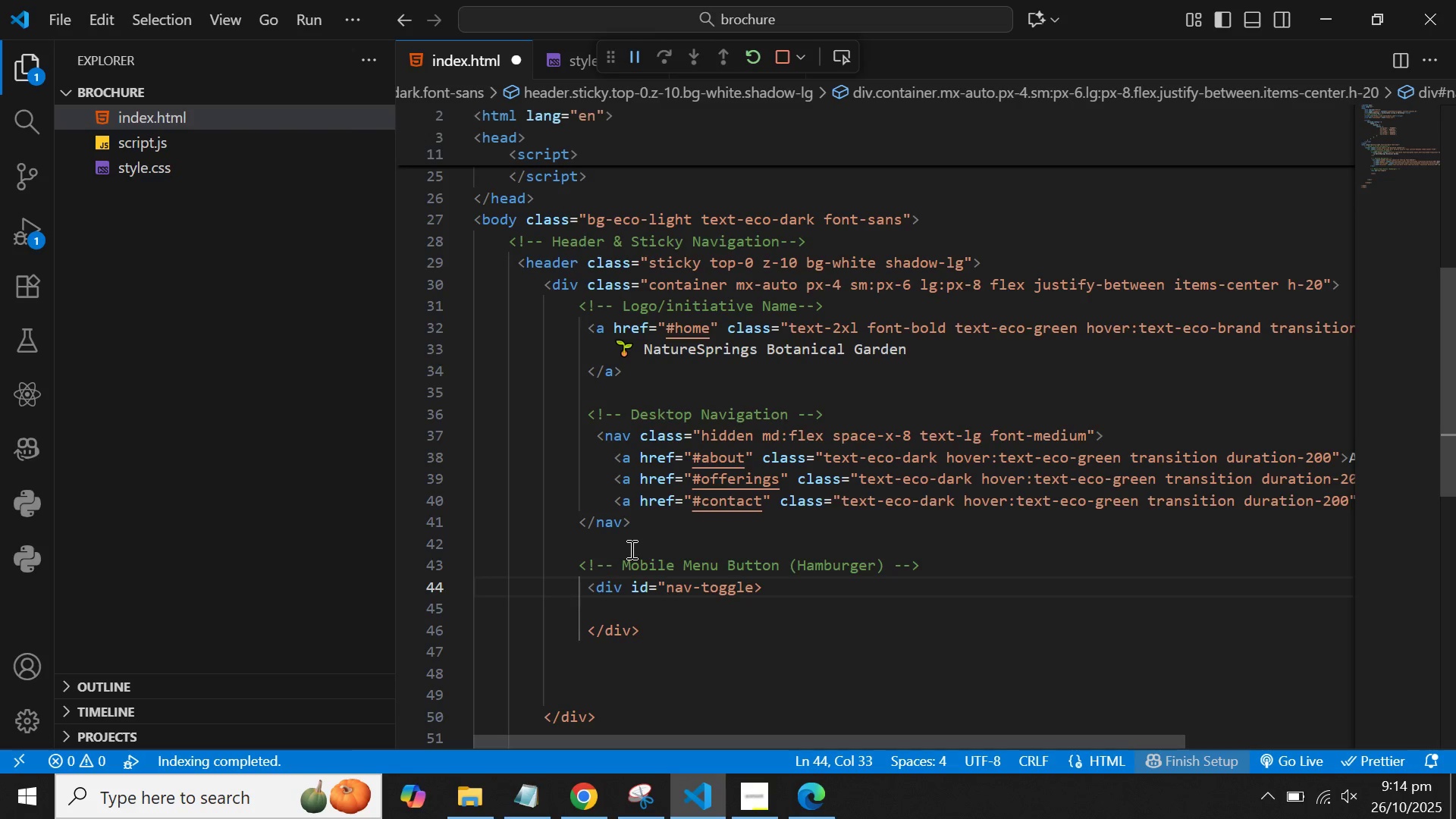 
type(" class)
 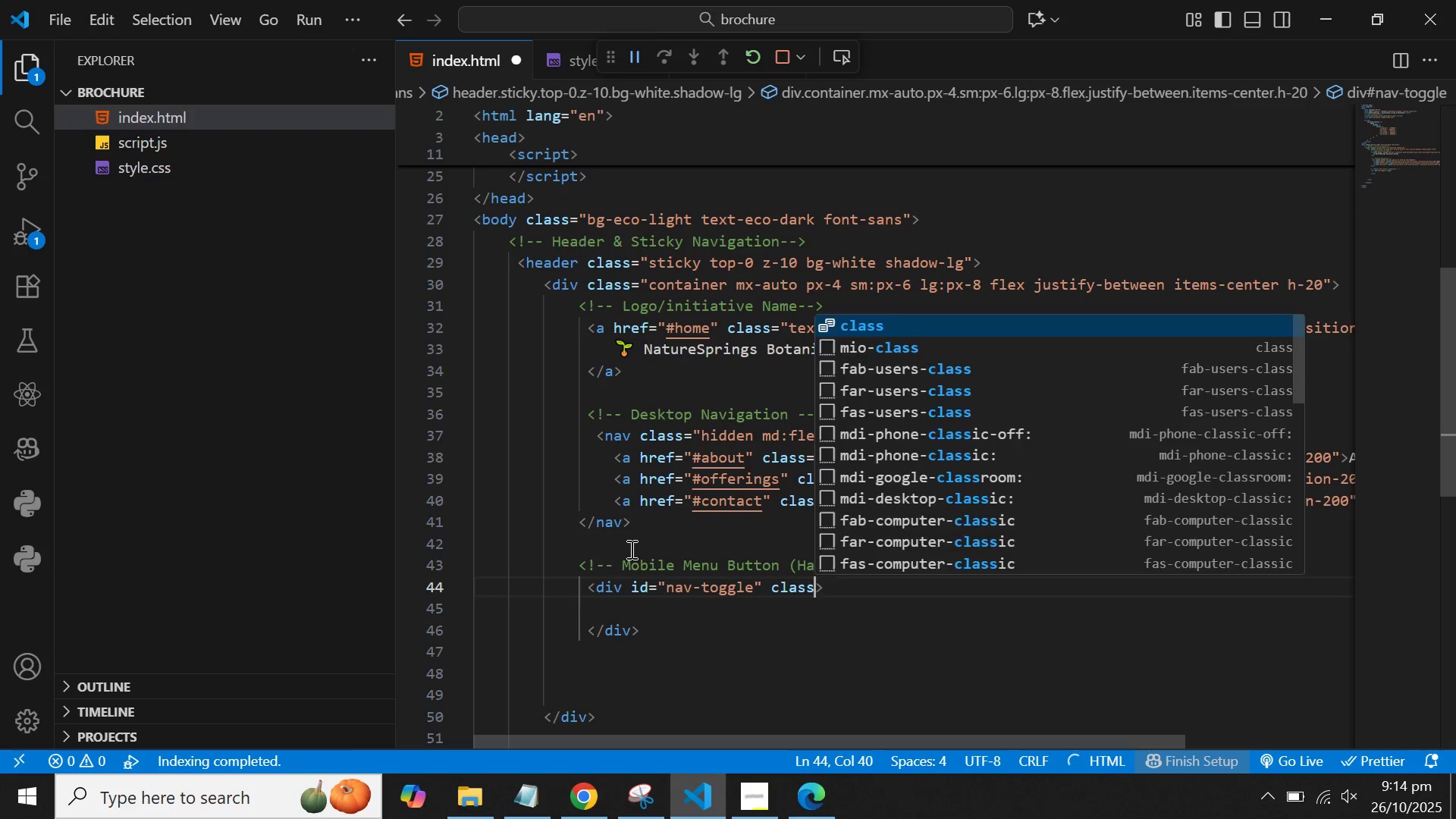 
key(Enter)
 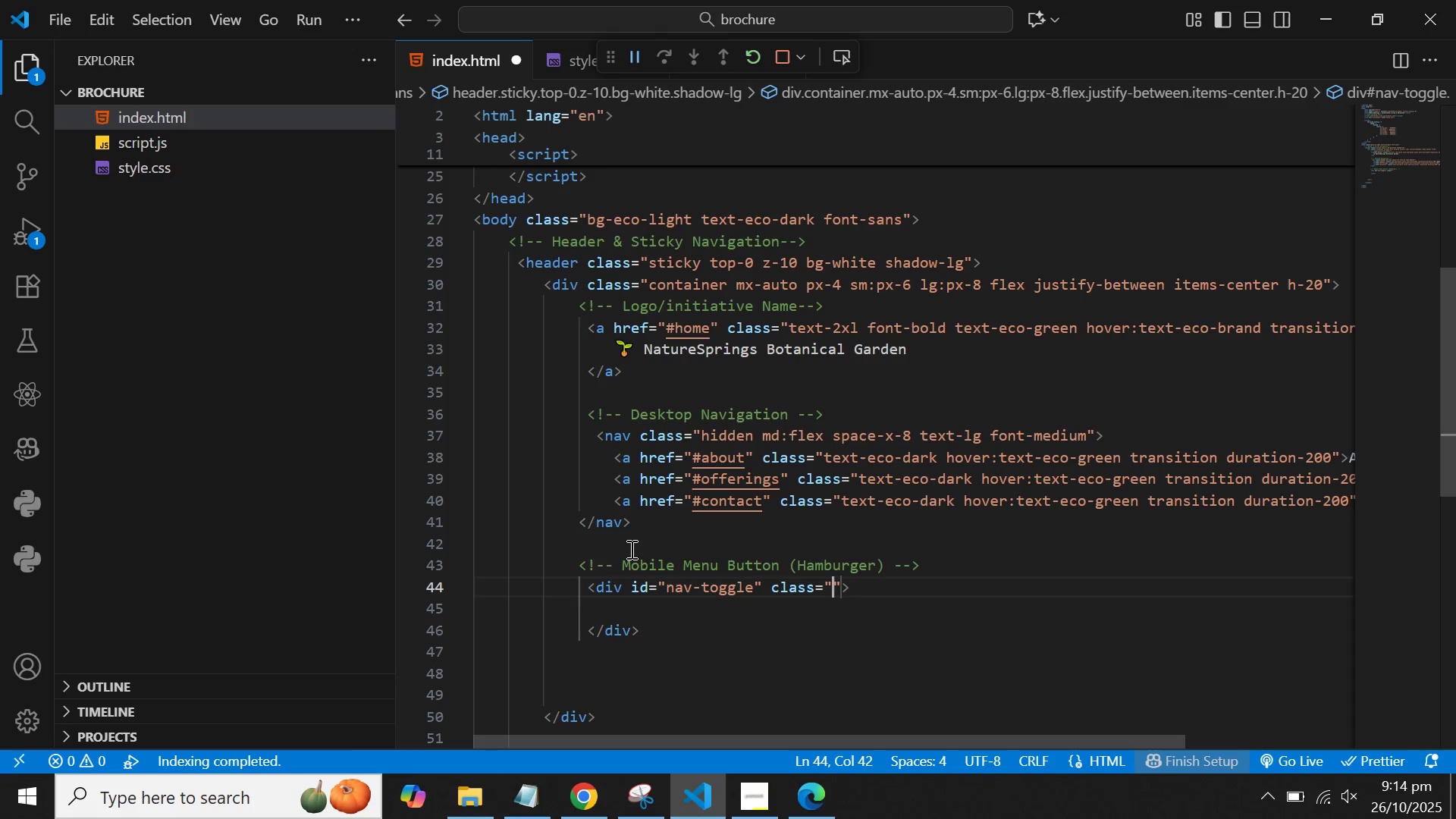 
type(md:mabu)
key(Backspace)
key(Backspace)
key(Backspace)
key(Backspace)
type(hamburger-icon)
 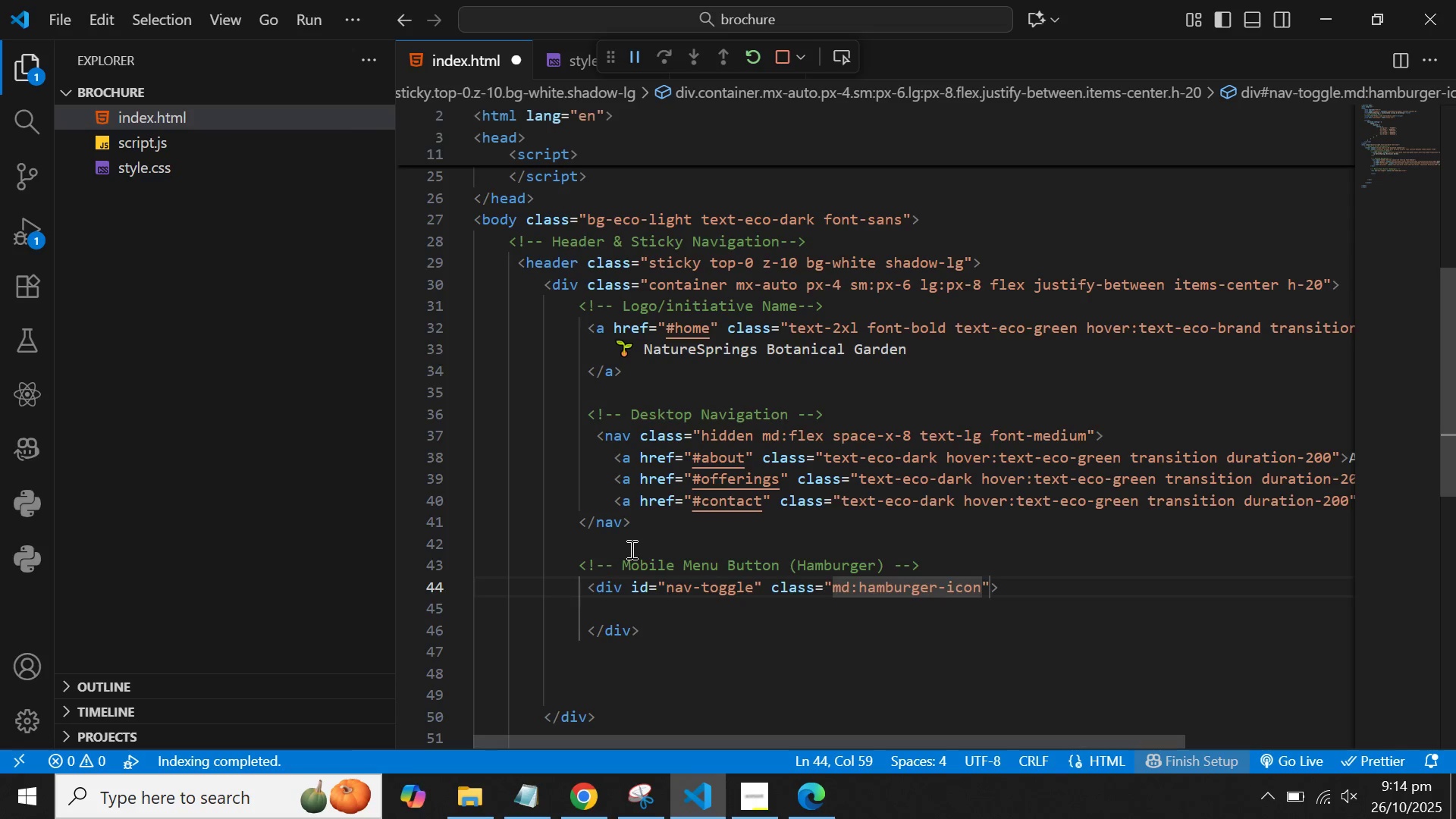 
key(ArrowRight)
 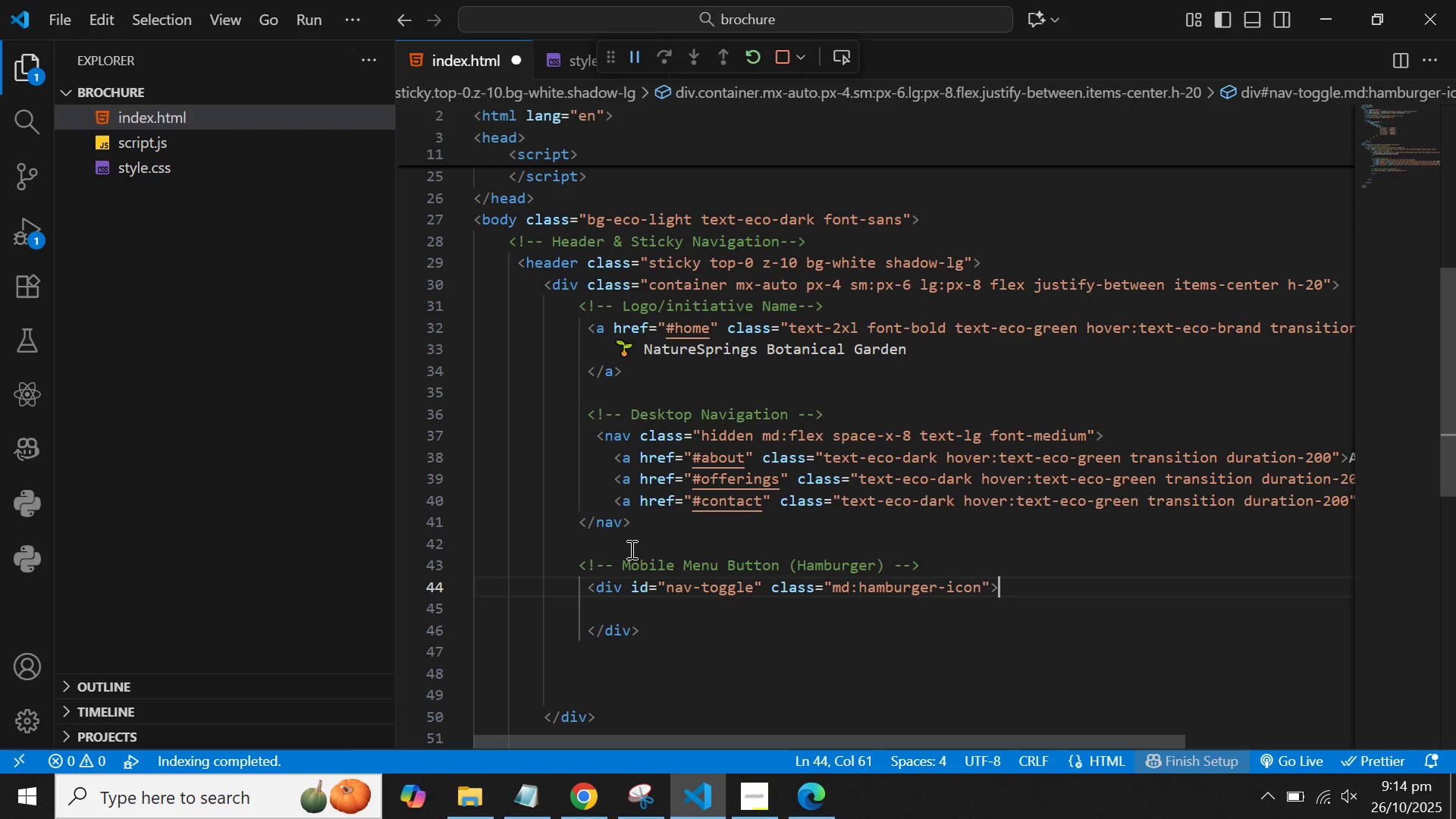 
key(ArrowRight)
 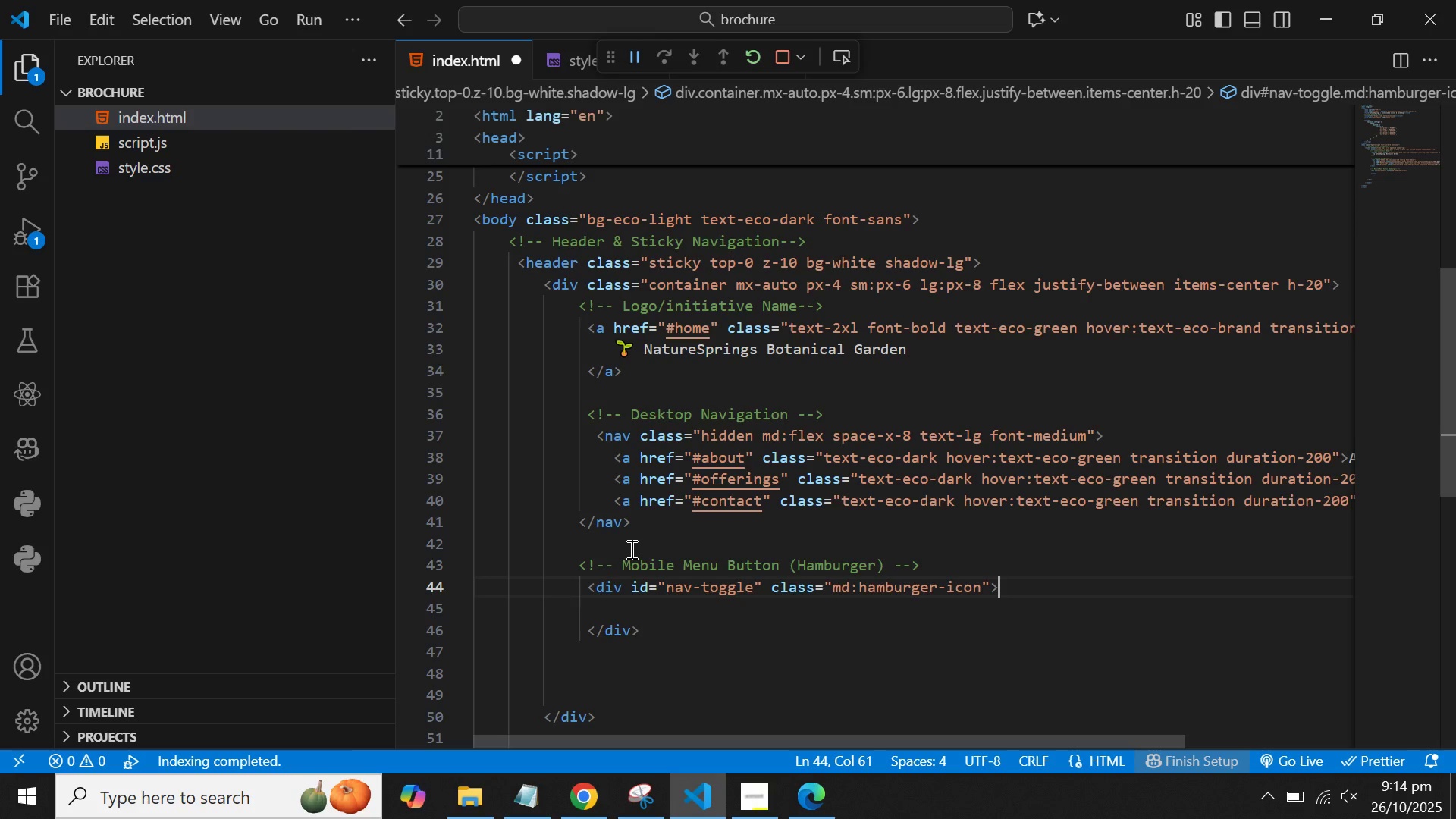 
key(Enter)
 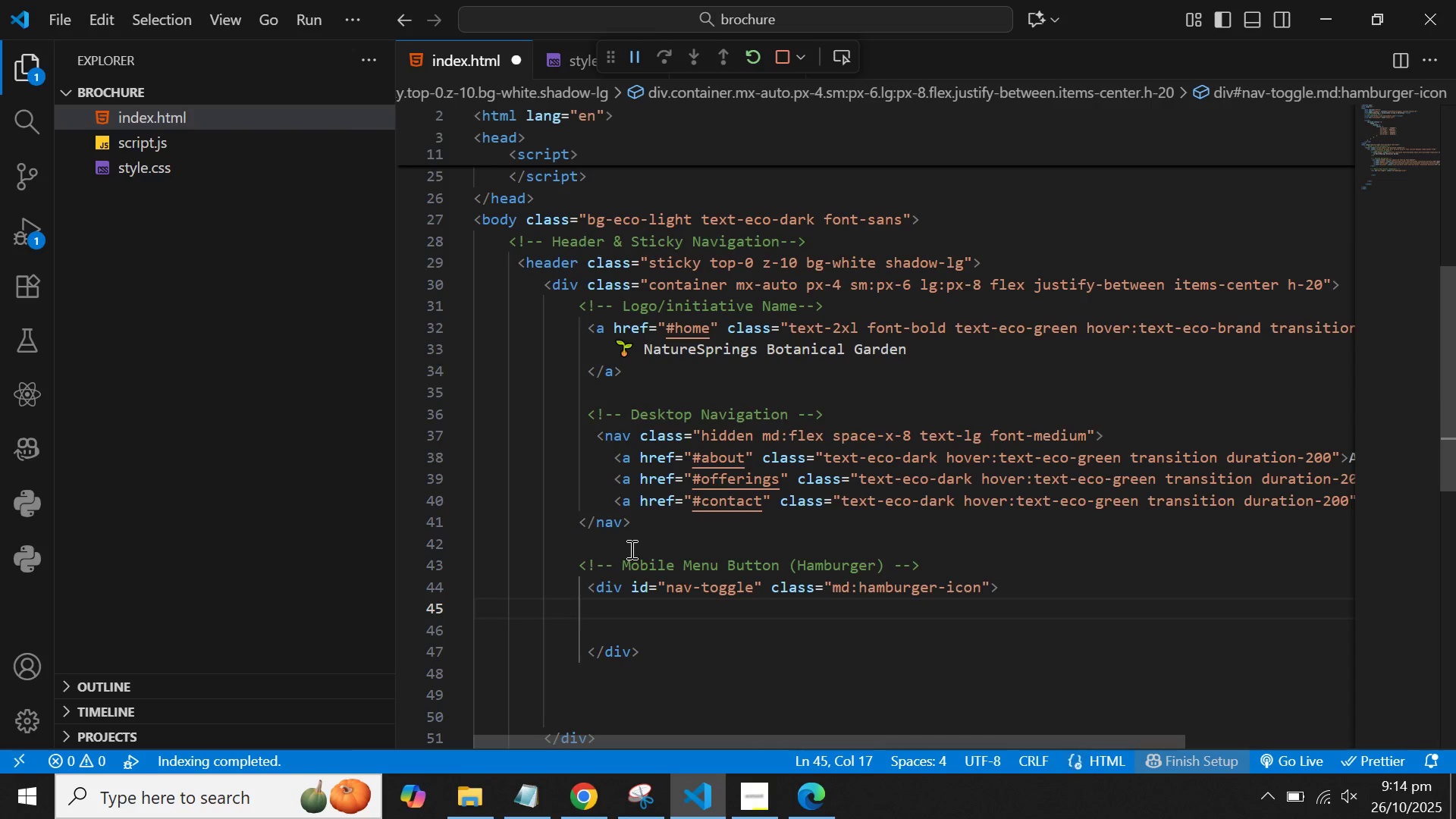 
type(<div)
 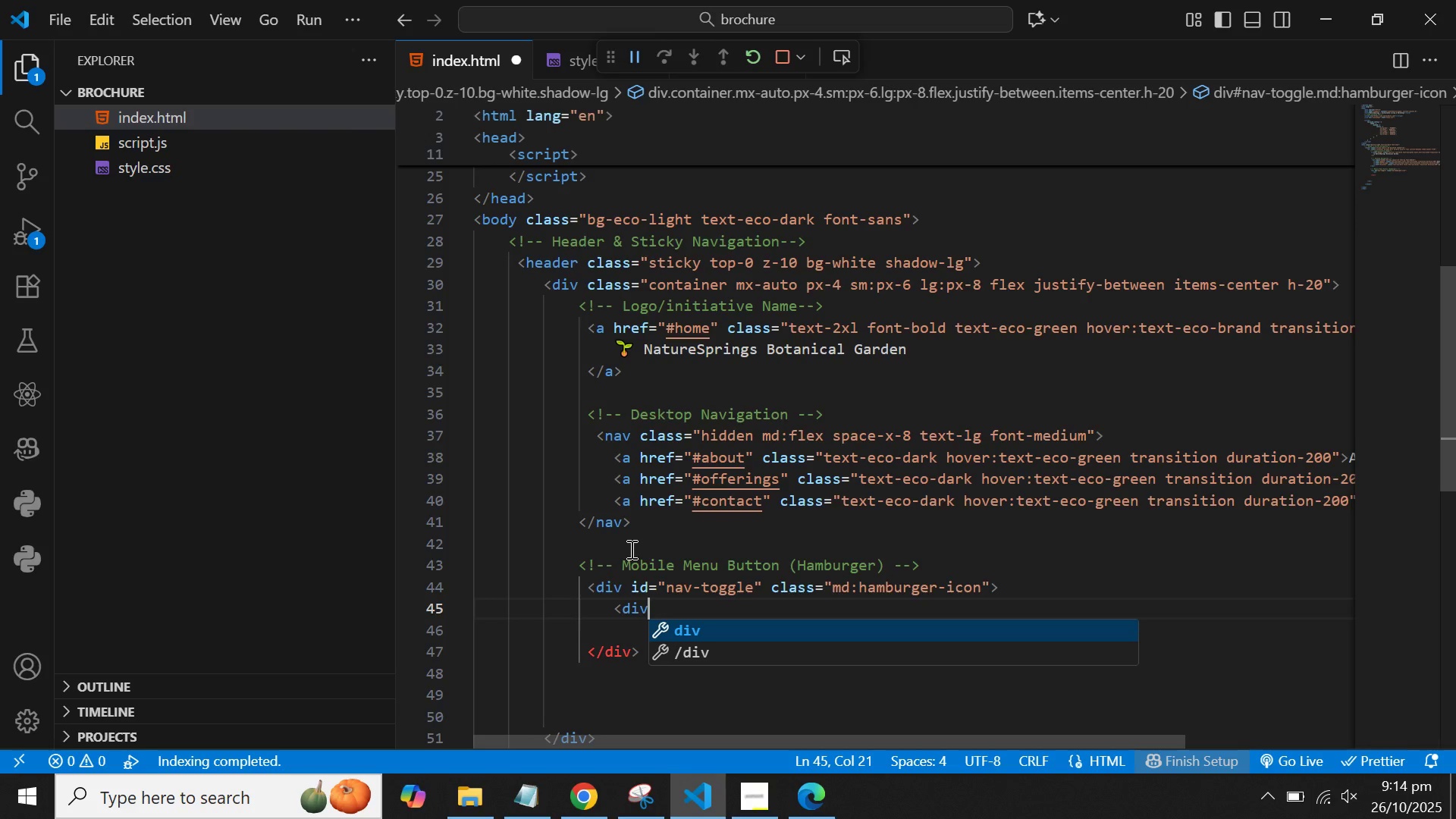 
wait(6.12)
 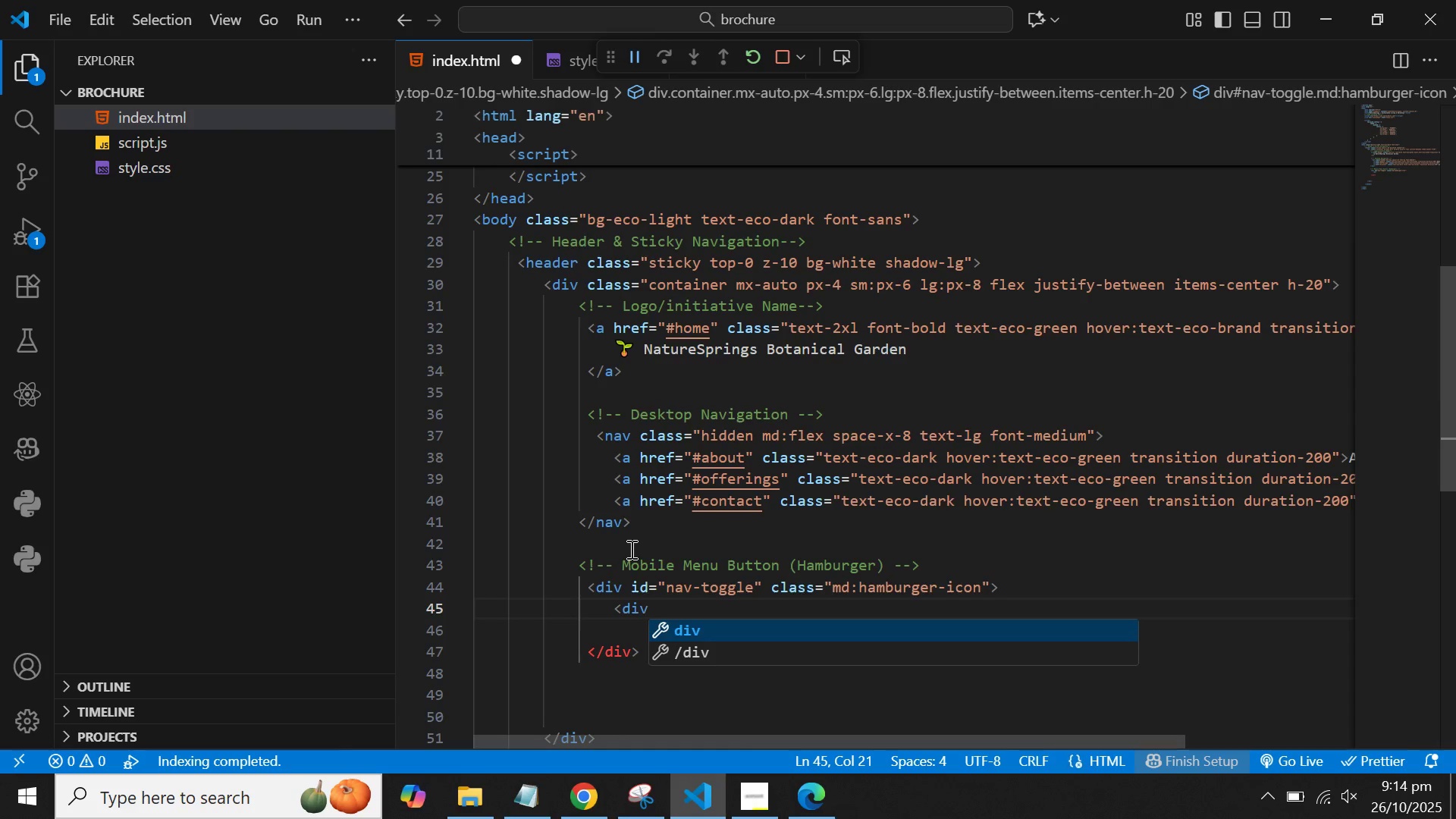 
key(Shift+Period)
 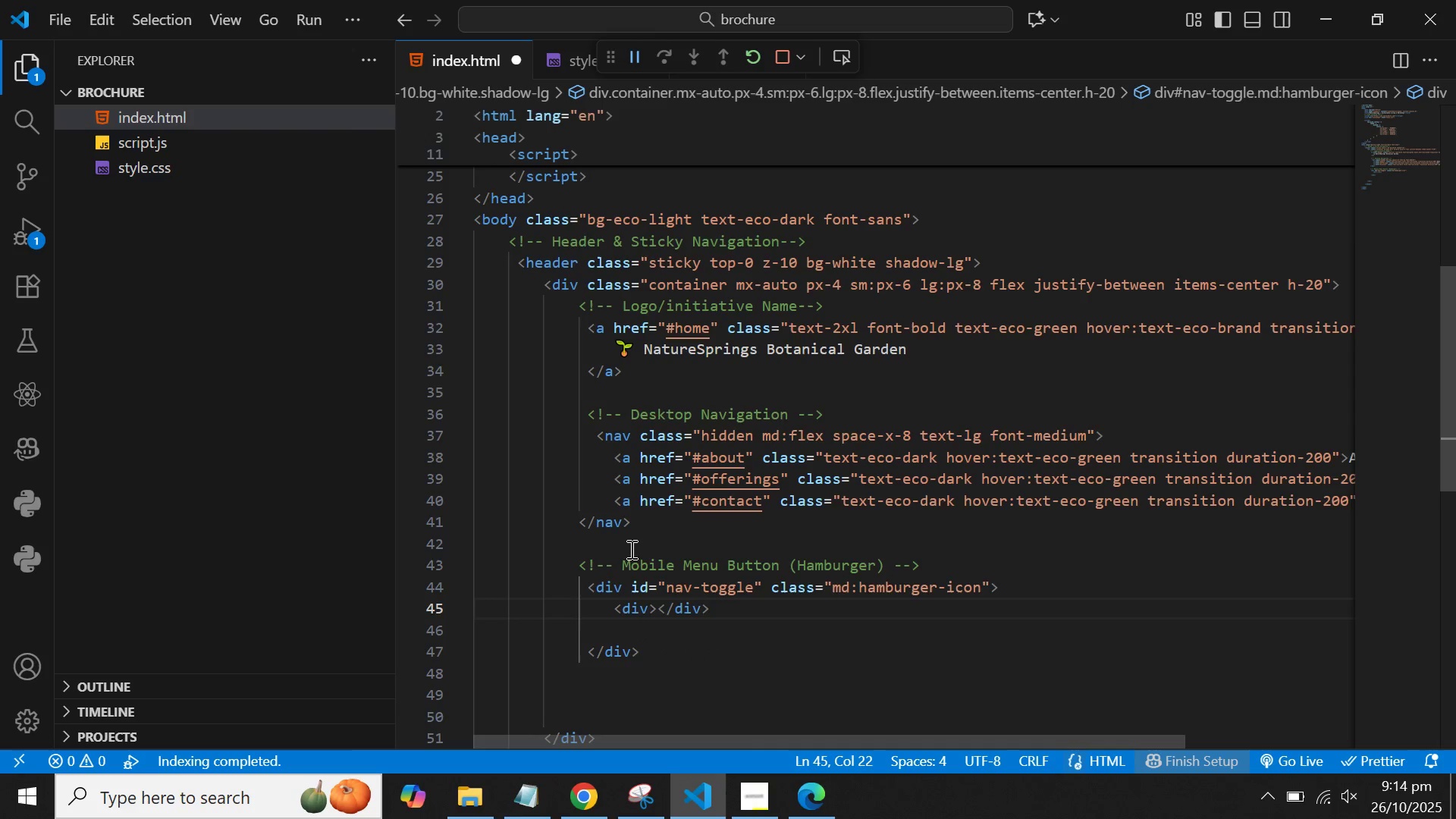 
key(ArrowLeft)
 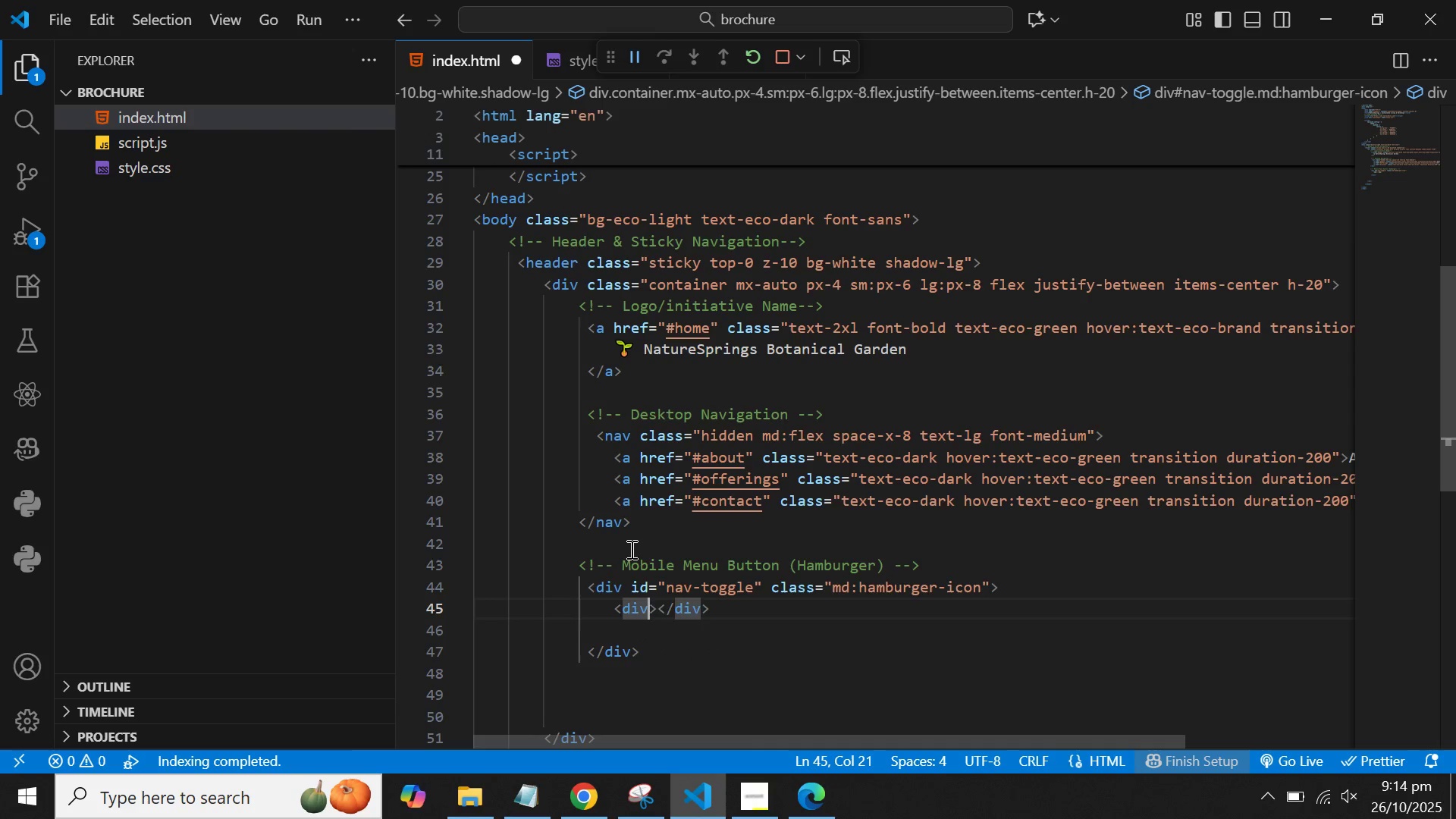 
key(ArrowRight)
 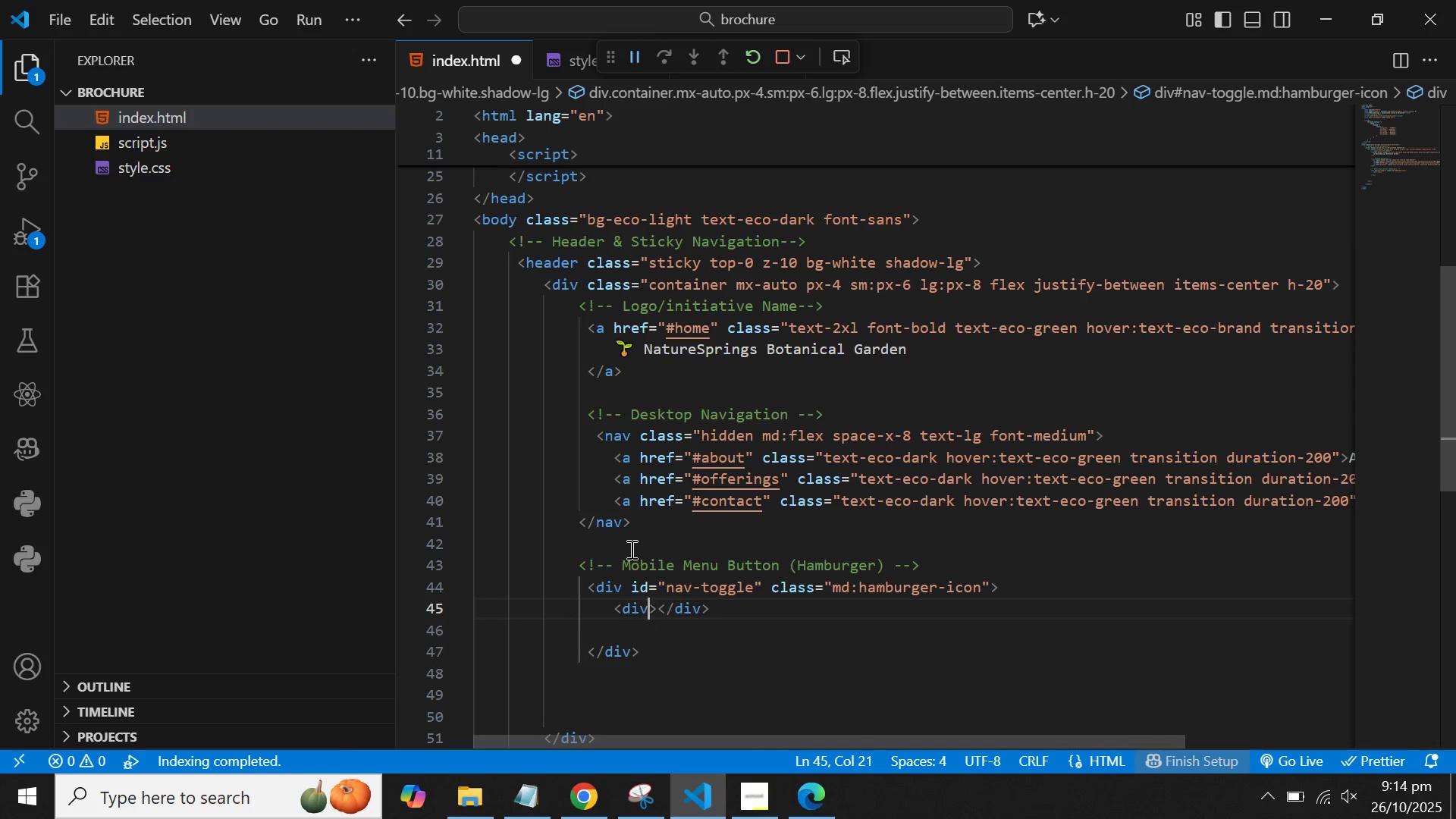 
key(ArrowLeft)
 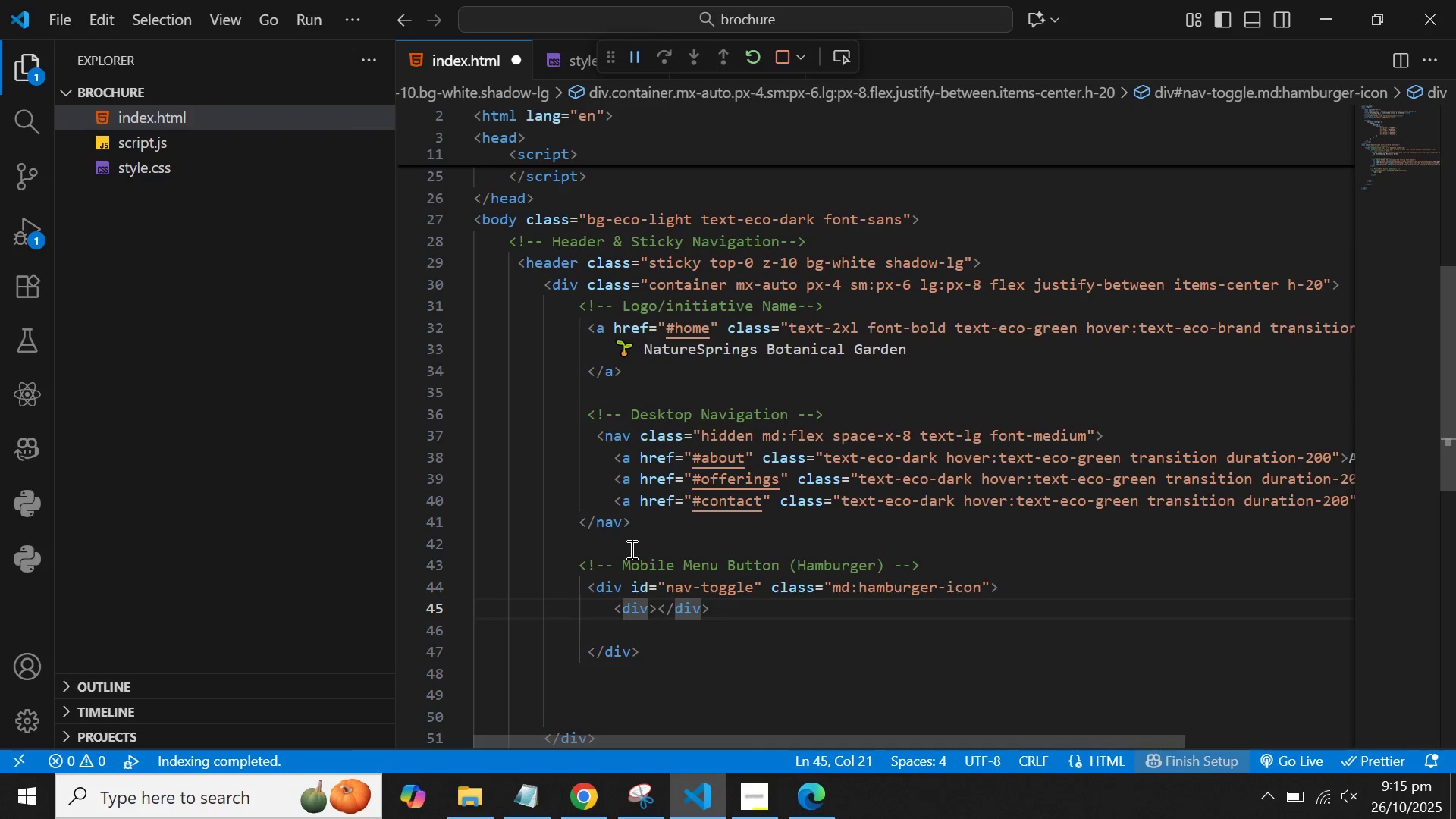 
type( class)
 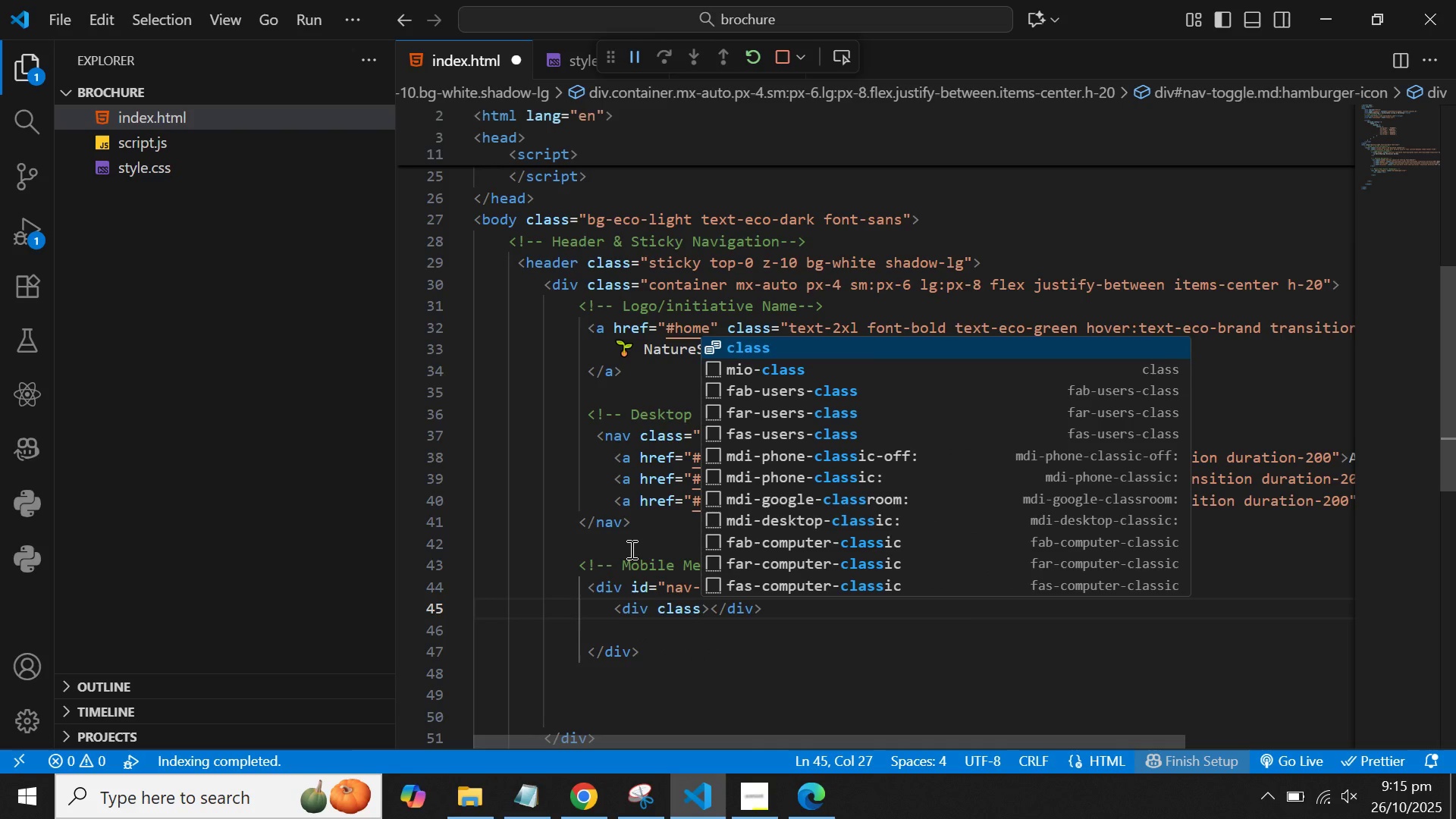 
key(Enter)
 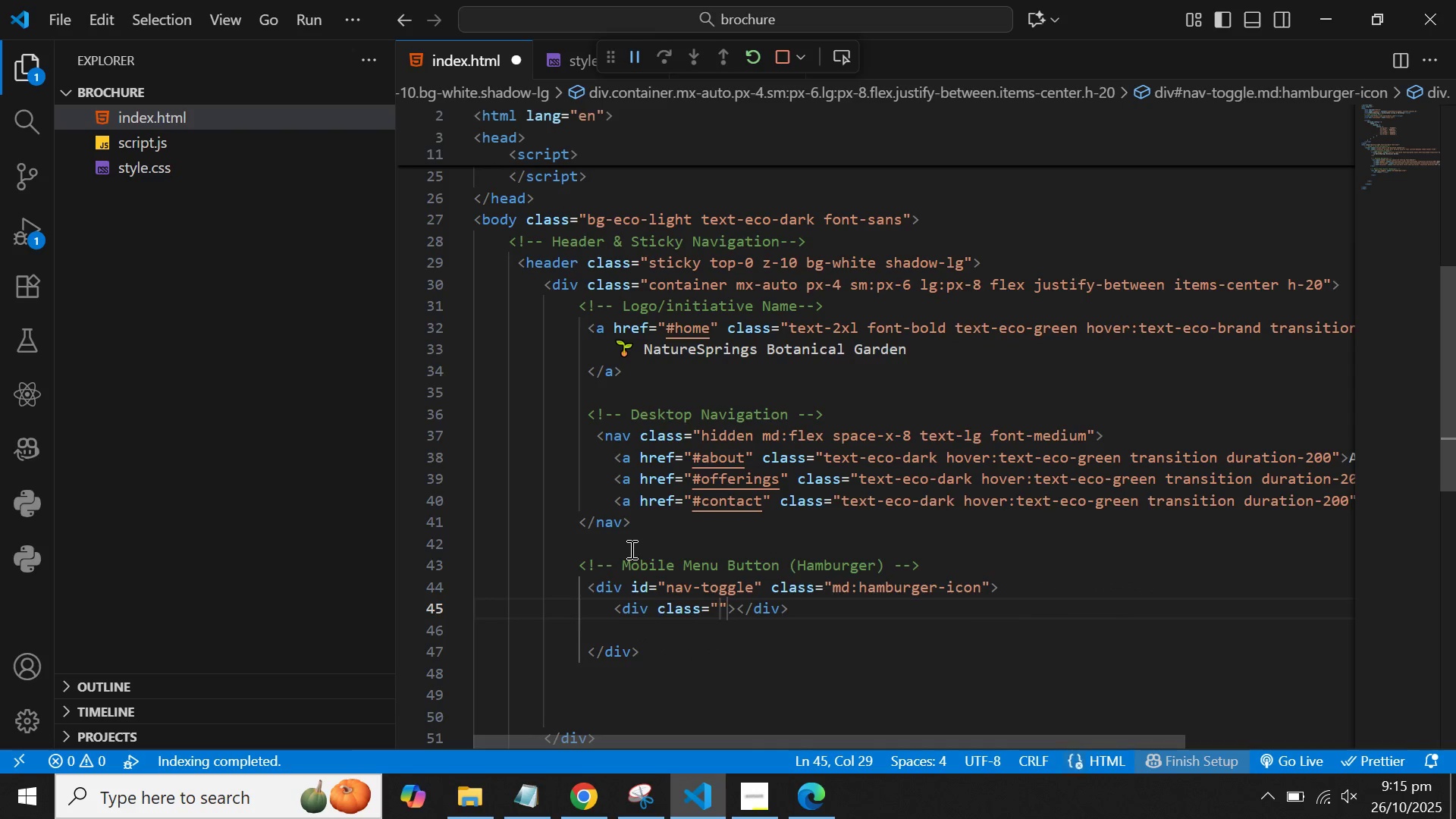 
type(line1)
 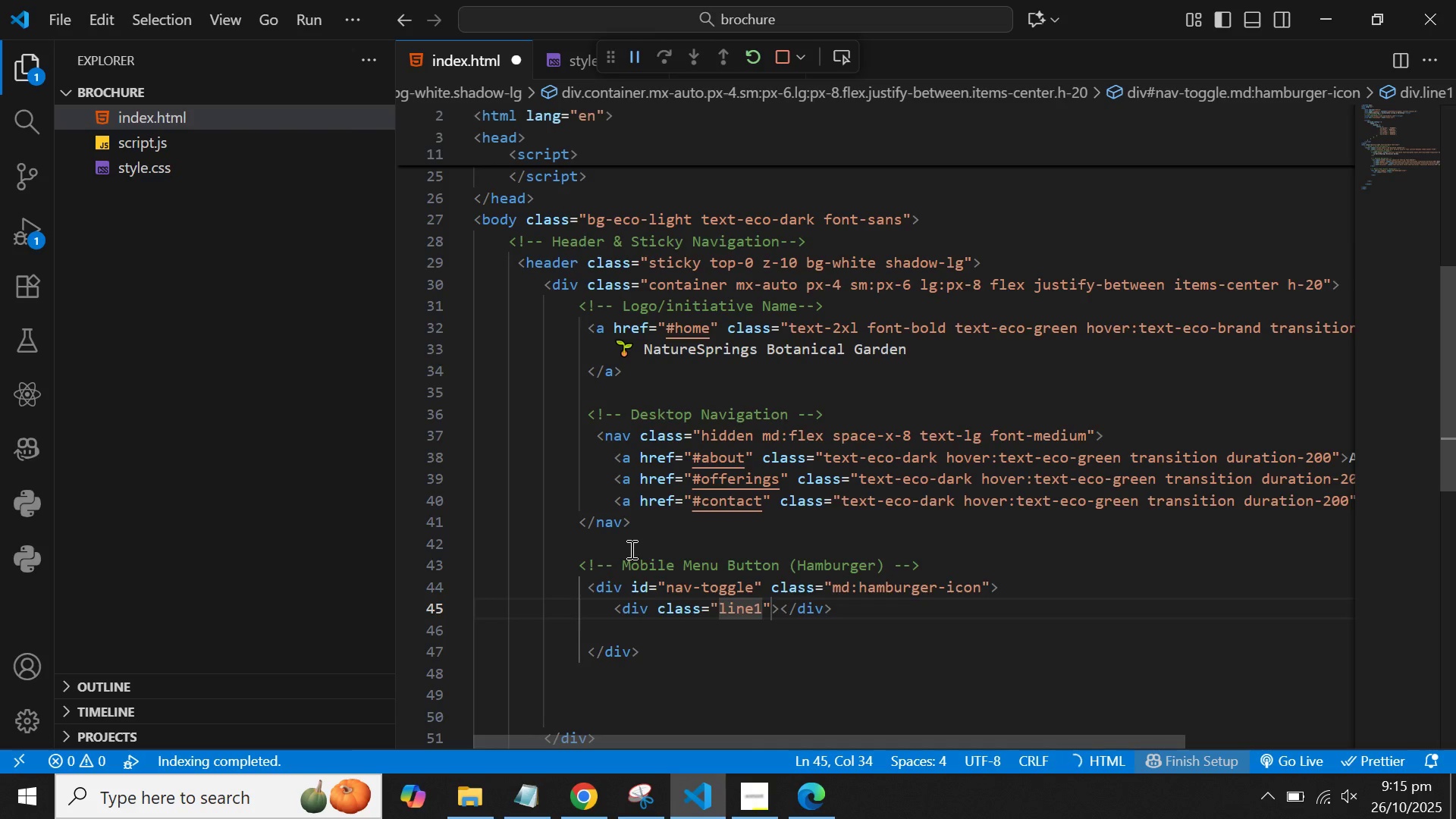 
hold_key(key=ArrowRight, duration=0.75)
 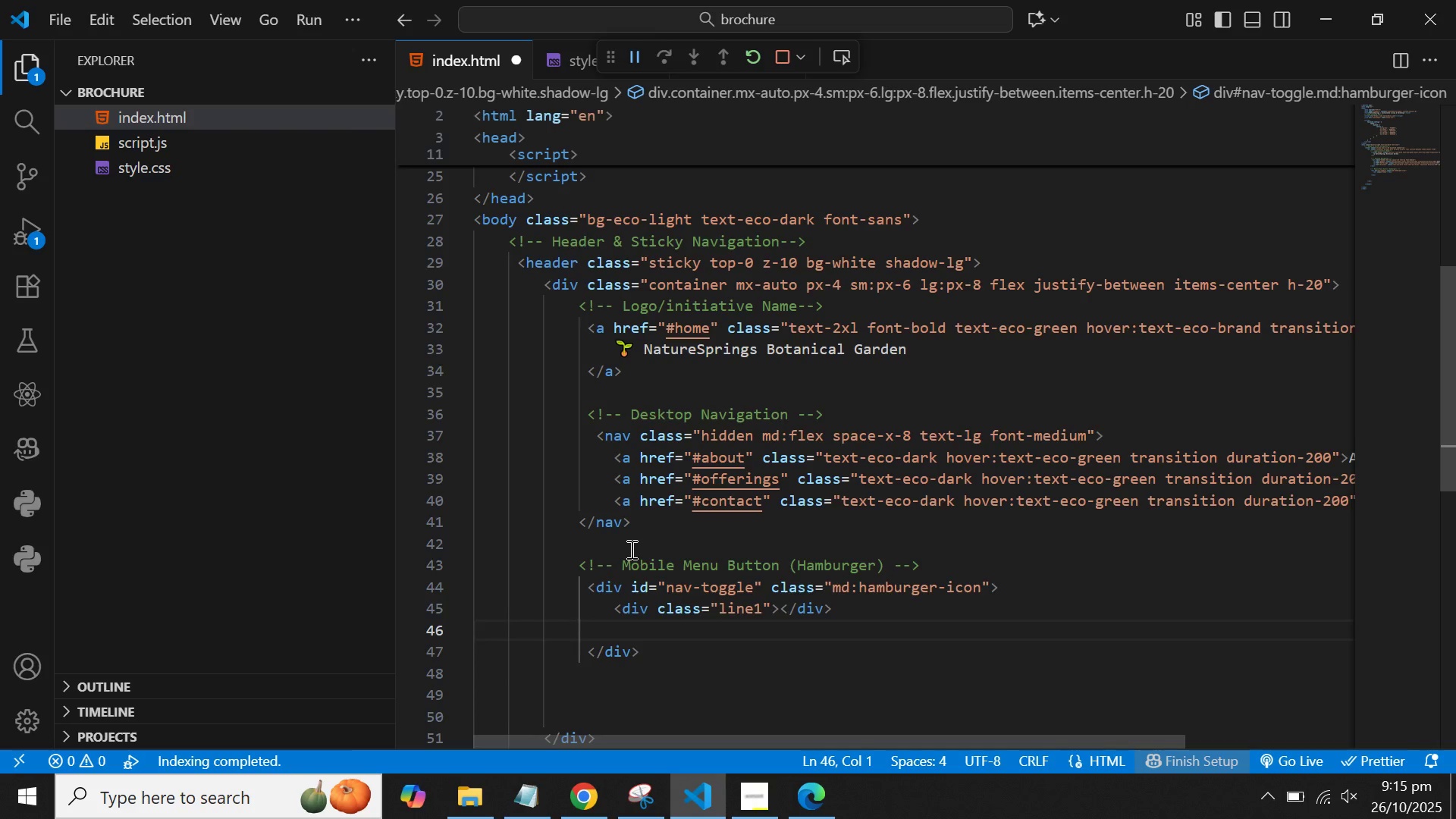 
key(ArrowLeft)
 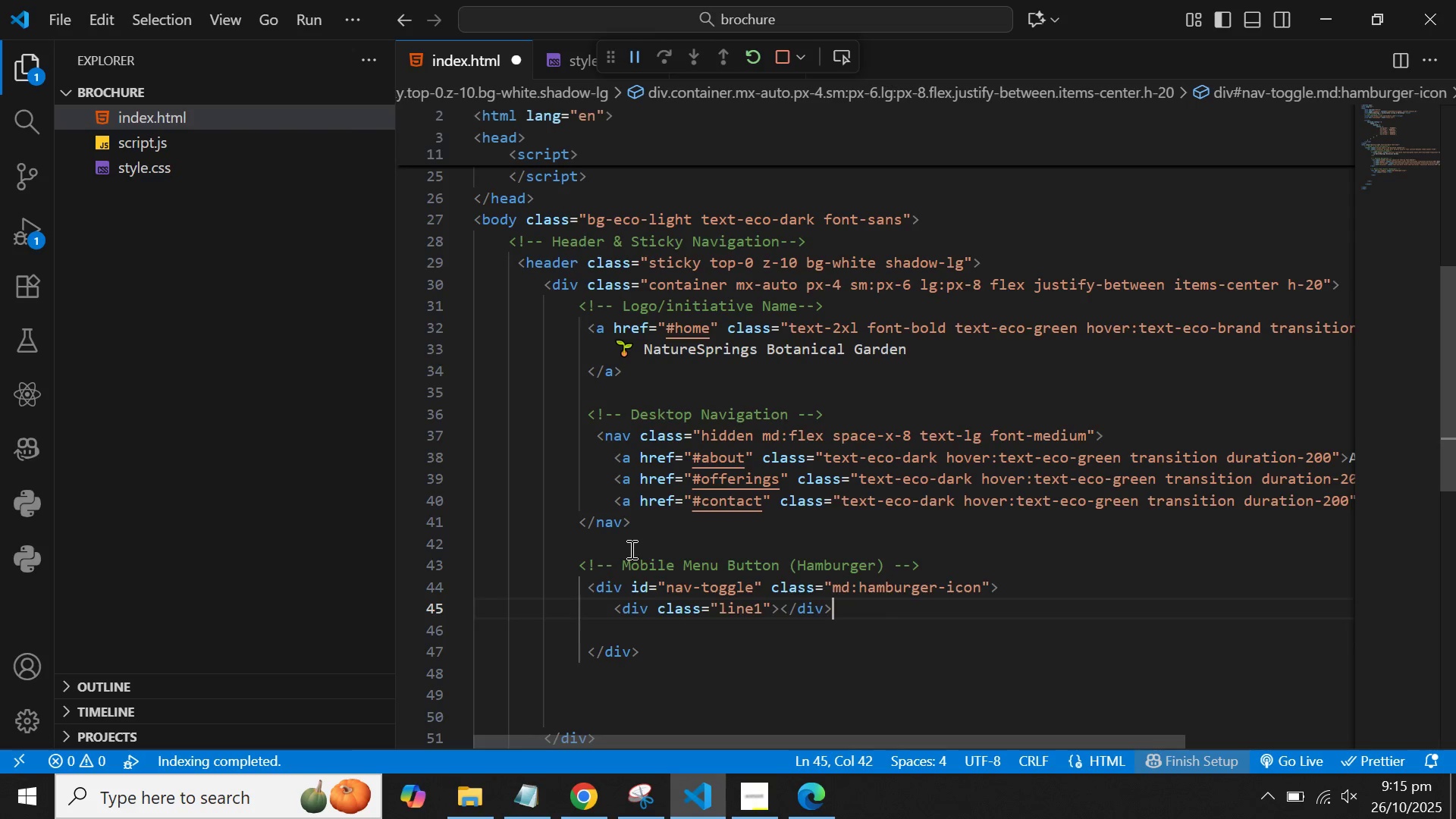 
hold_key(key=ArrowLeft, duration=1.02)
 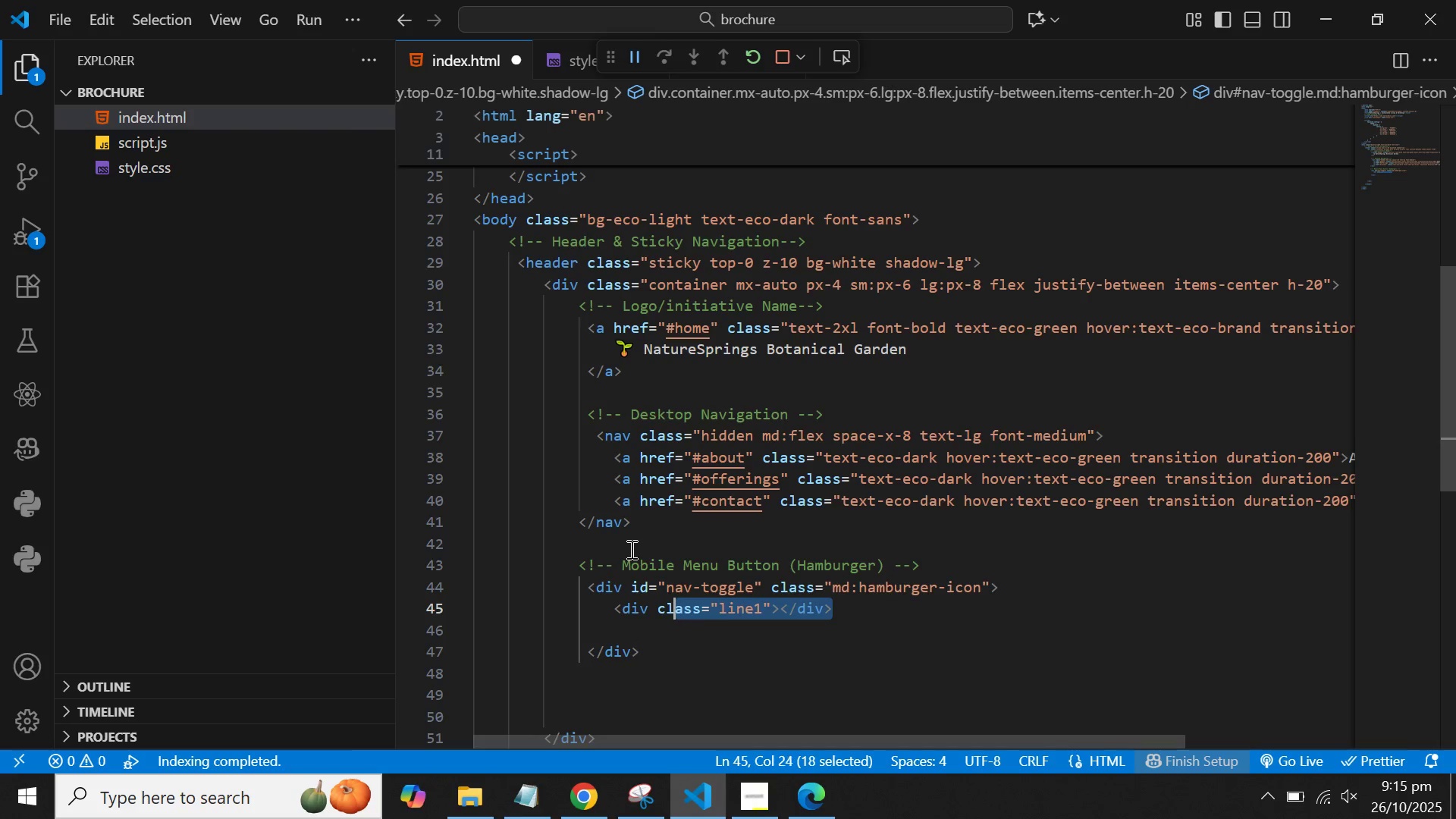 
key(Shift+ArrowLeft)
 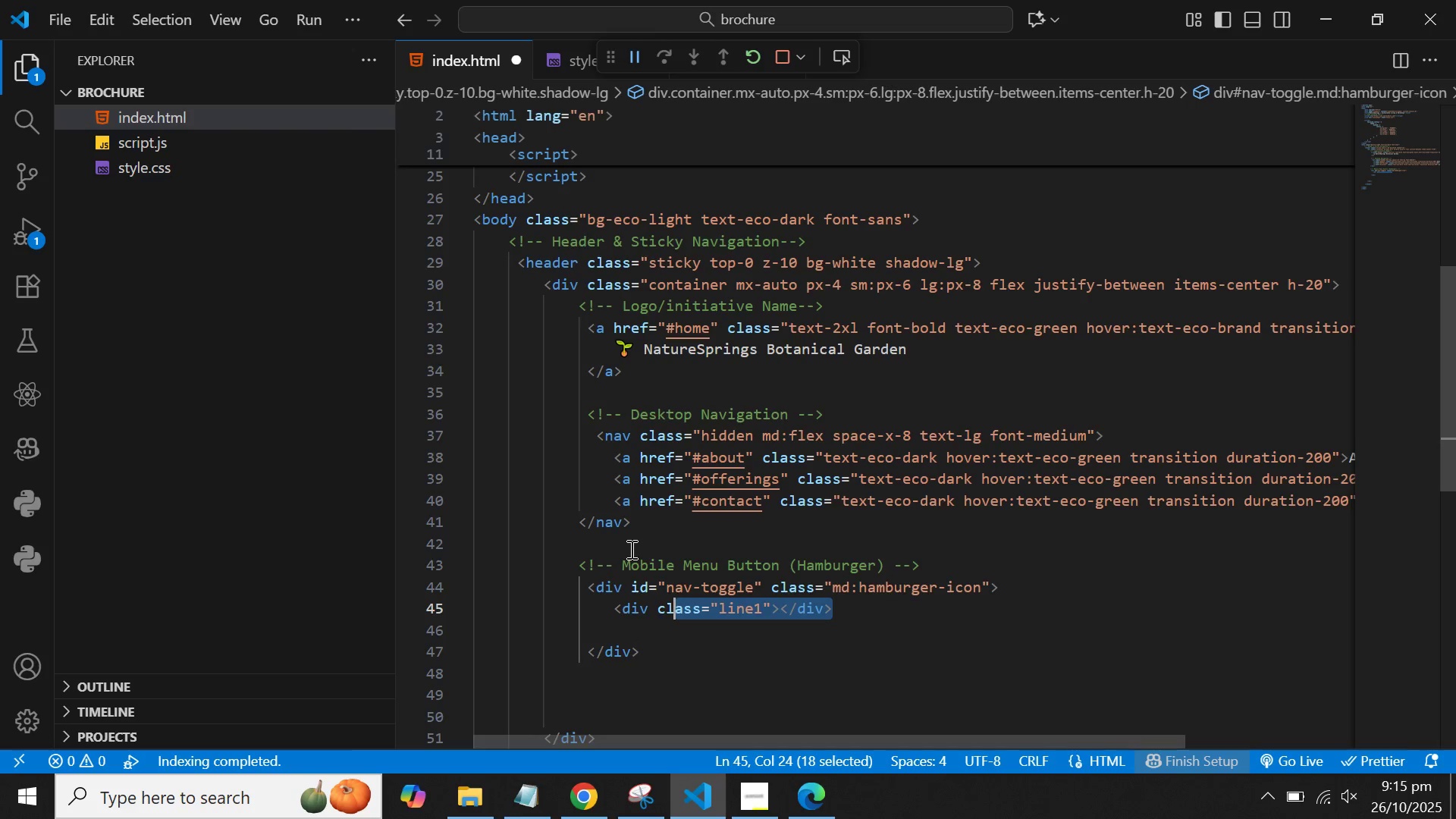 
key(Shift+ArrowLeft)
 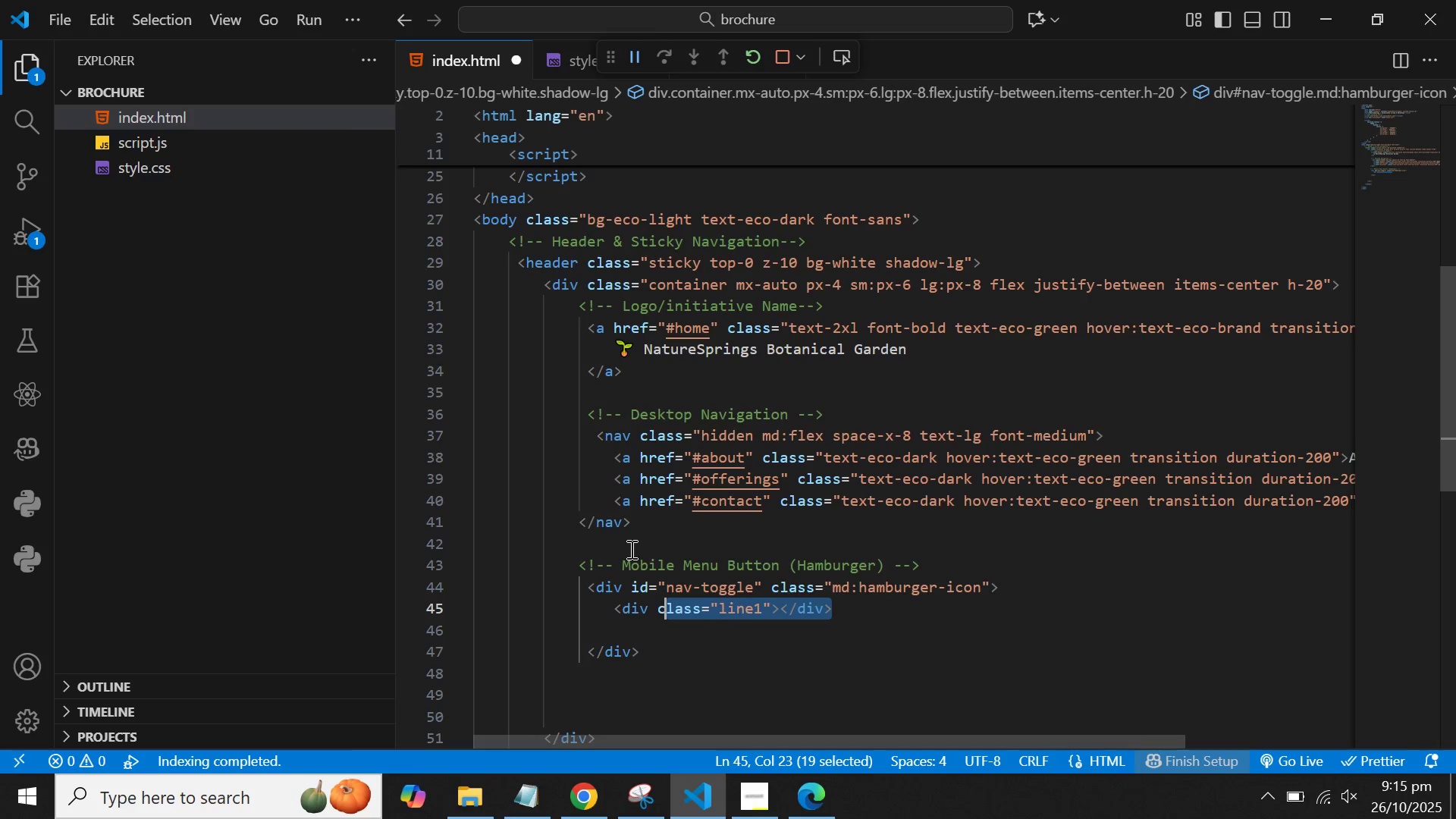 
key(Shift+ArrowLeft)
 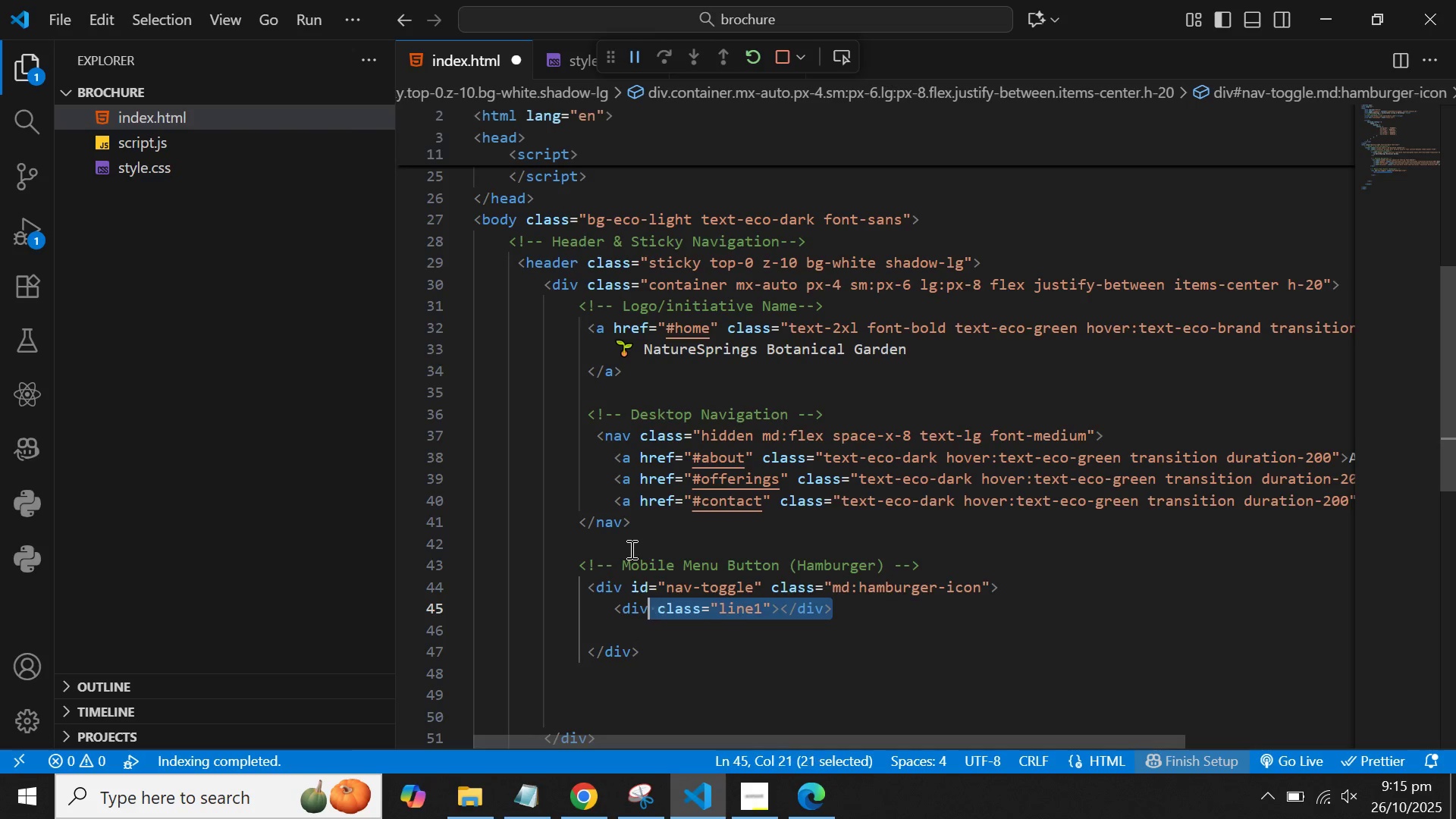 
key(Shift+ArrowLeft)
 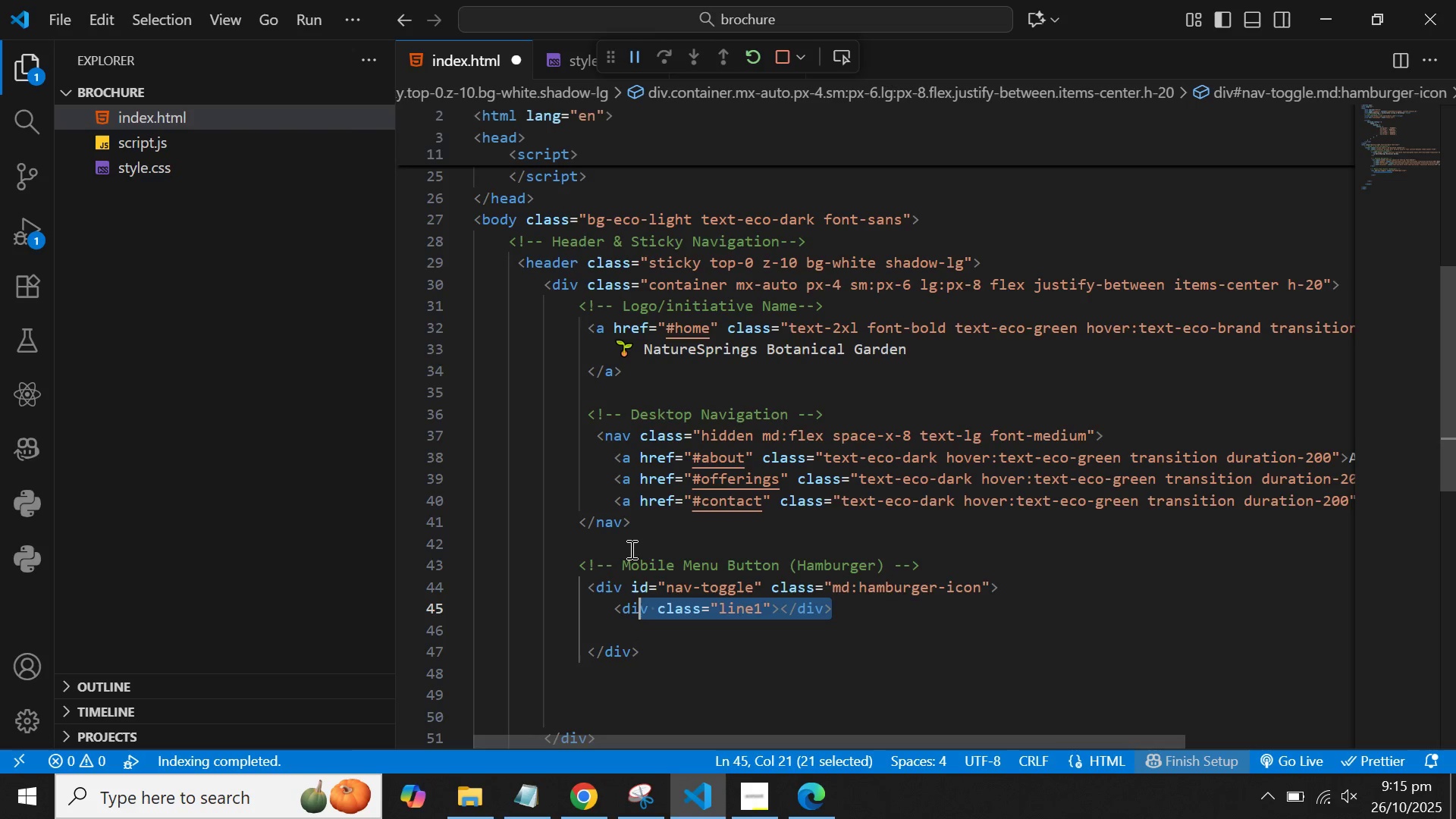 
key(Shift+ArrowLeft)
 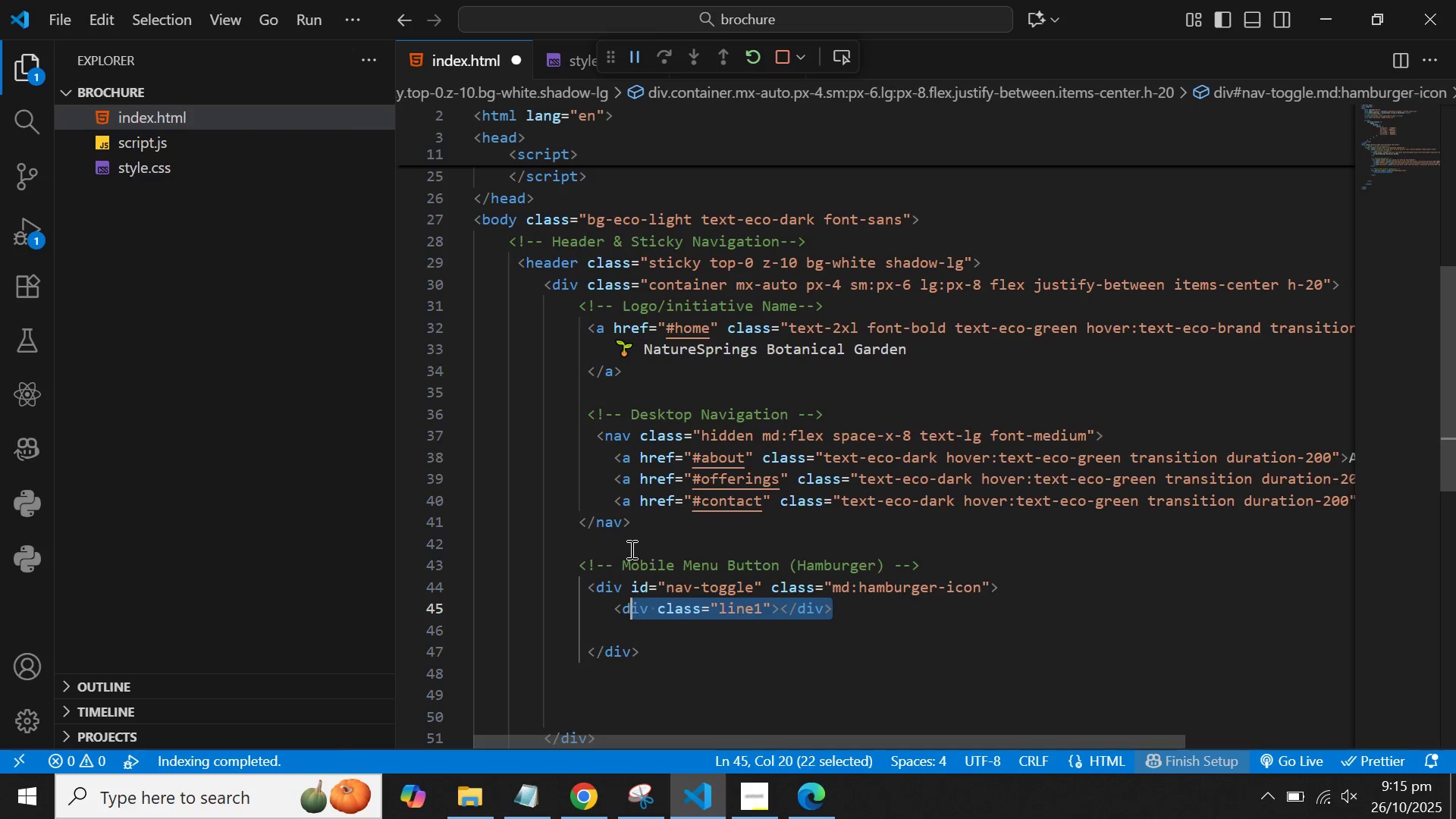 
key(Shift+ArrowLeft)
 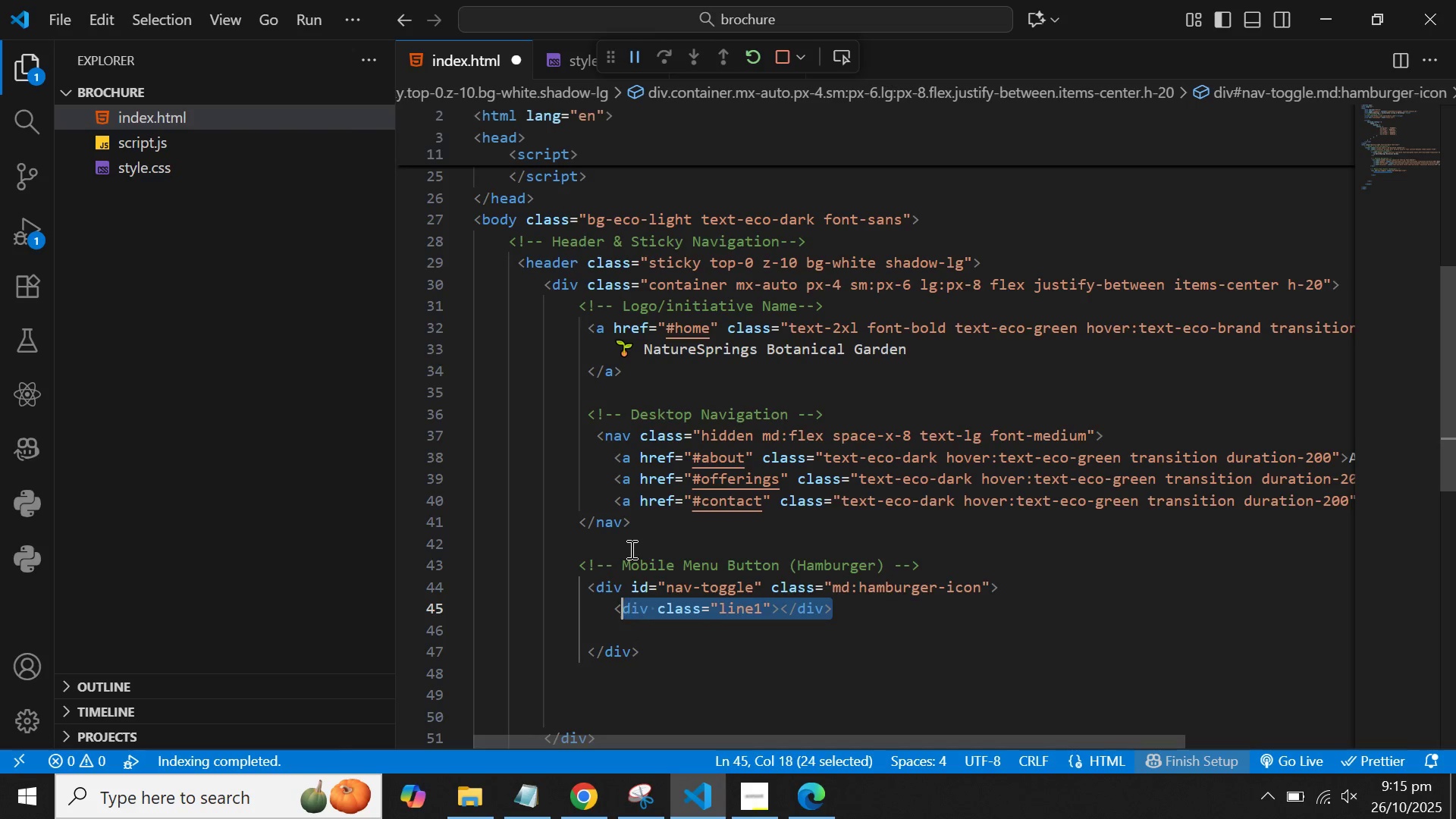 
key(Shift+ArrowLeft)
 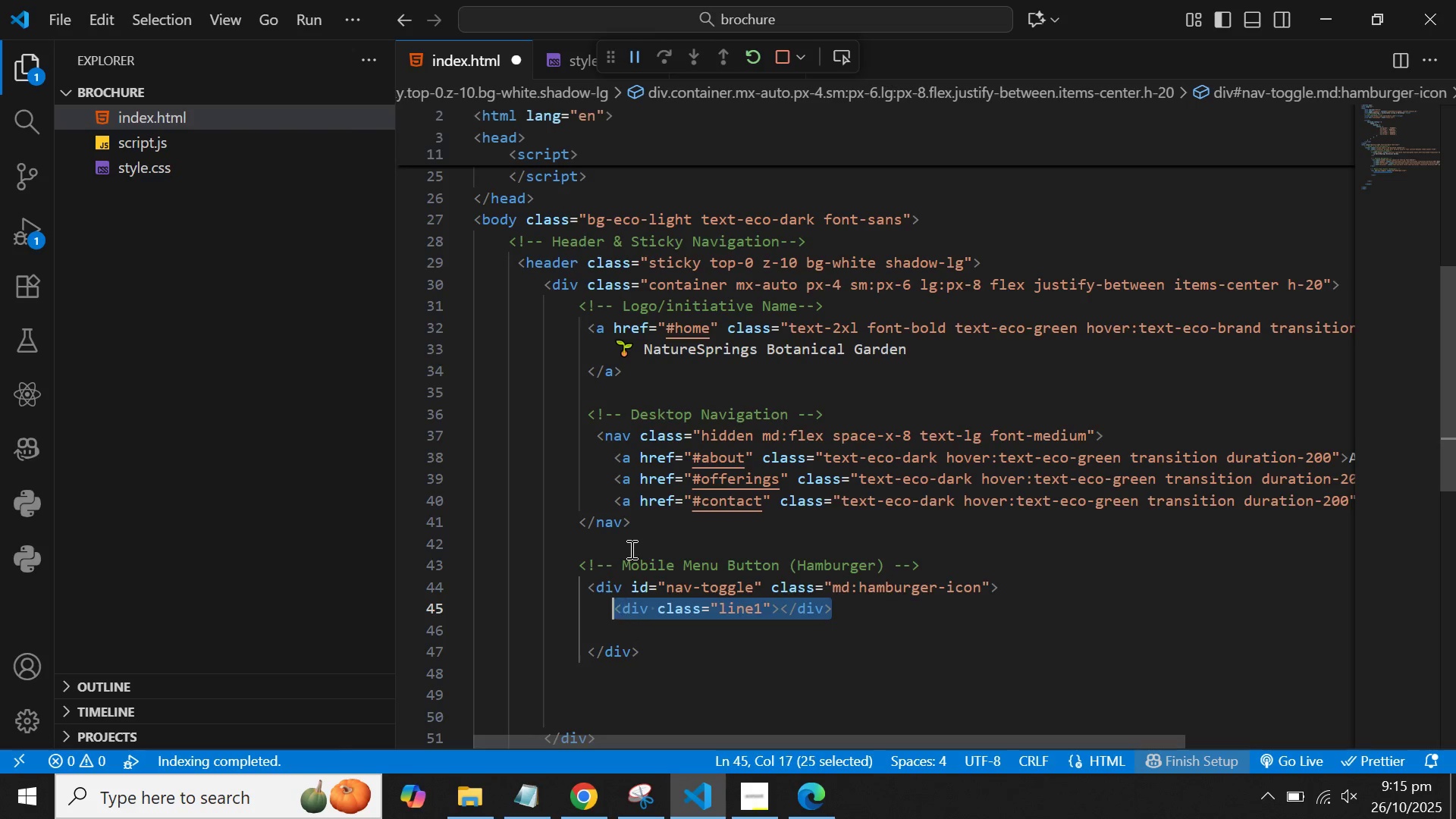 
key(Shift+ArrowLeft)
 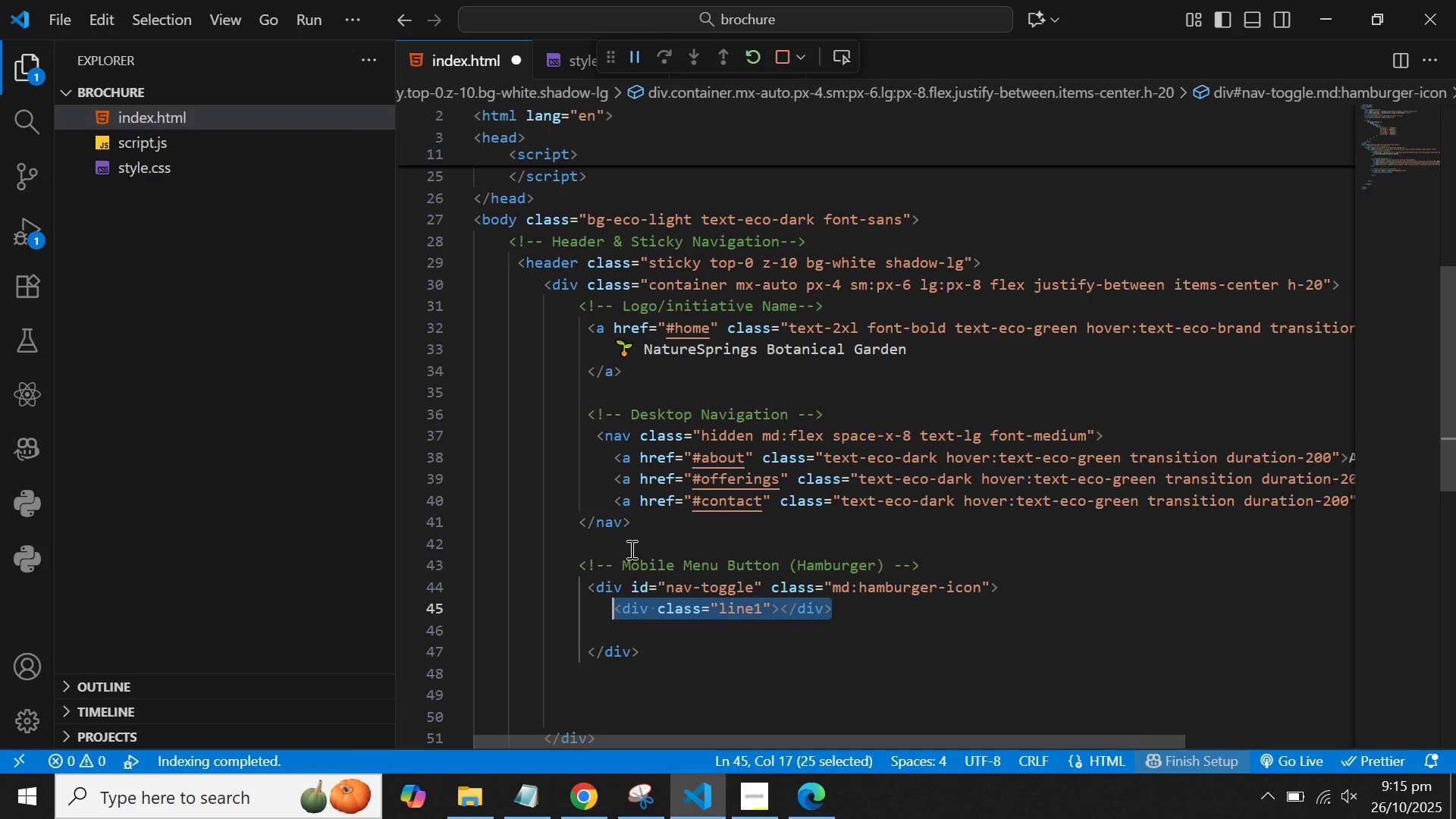 
key(Control+C)
 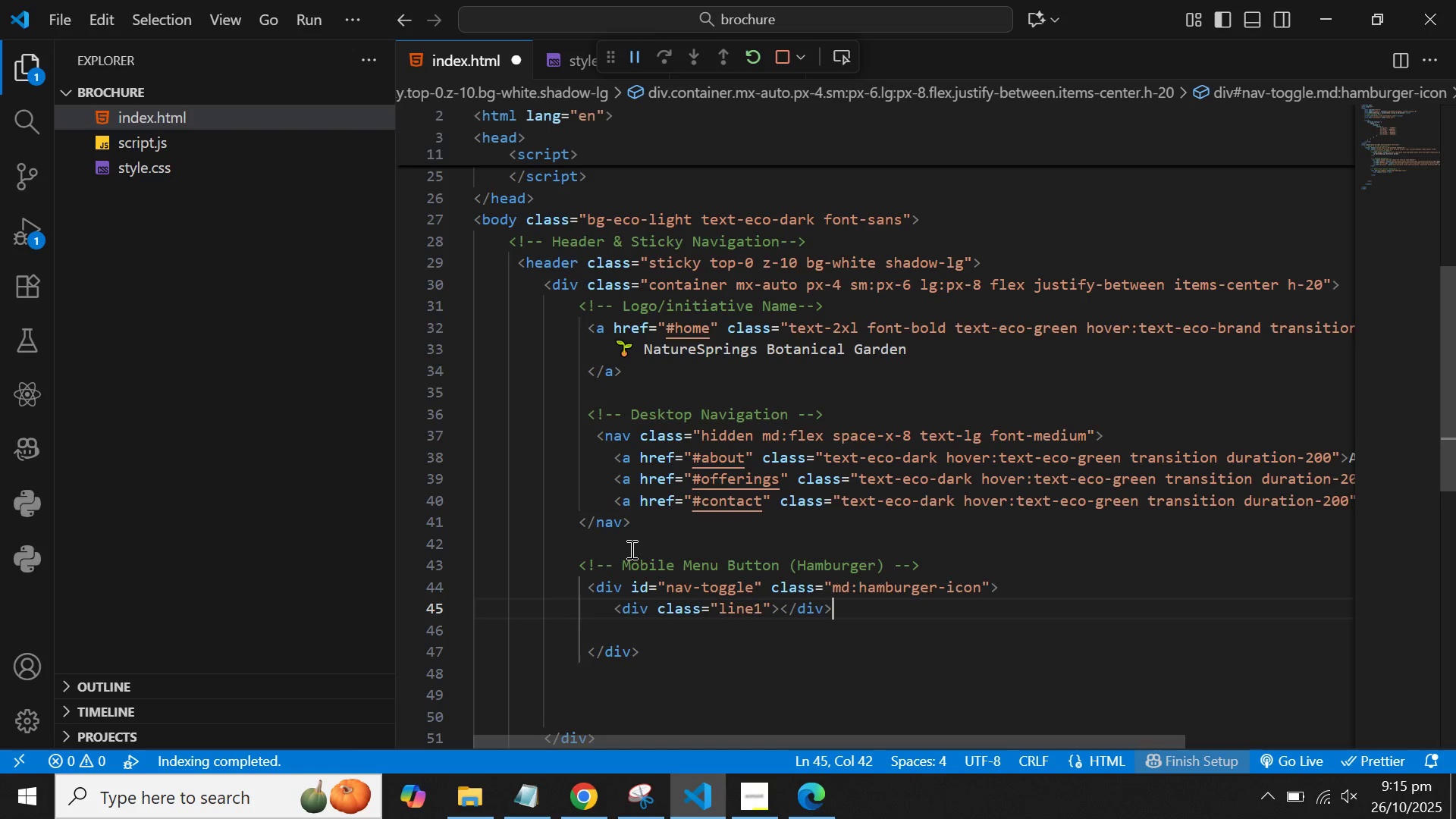 
key(ArrowRight)
 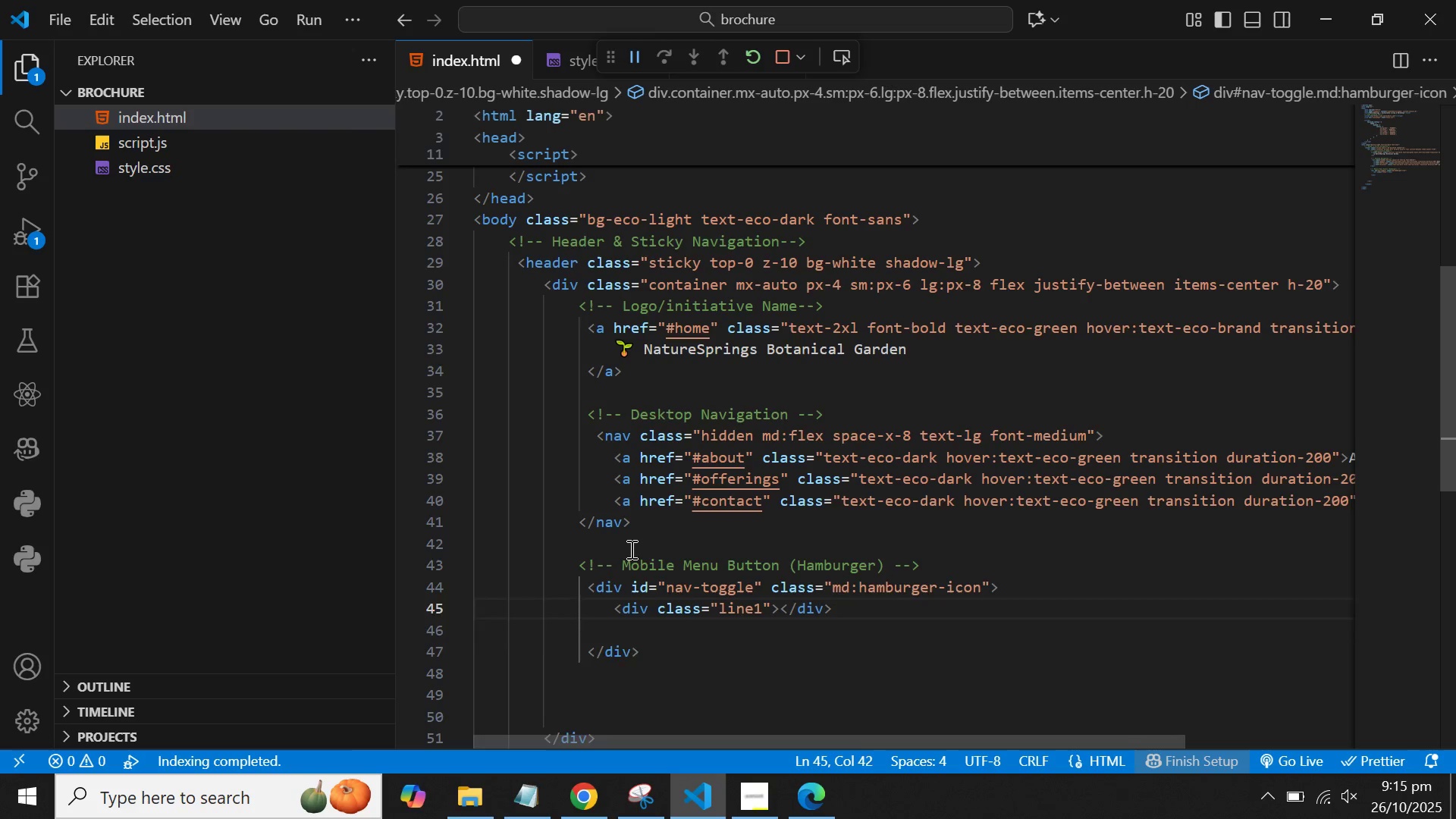 
key(Enter)
 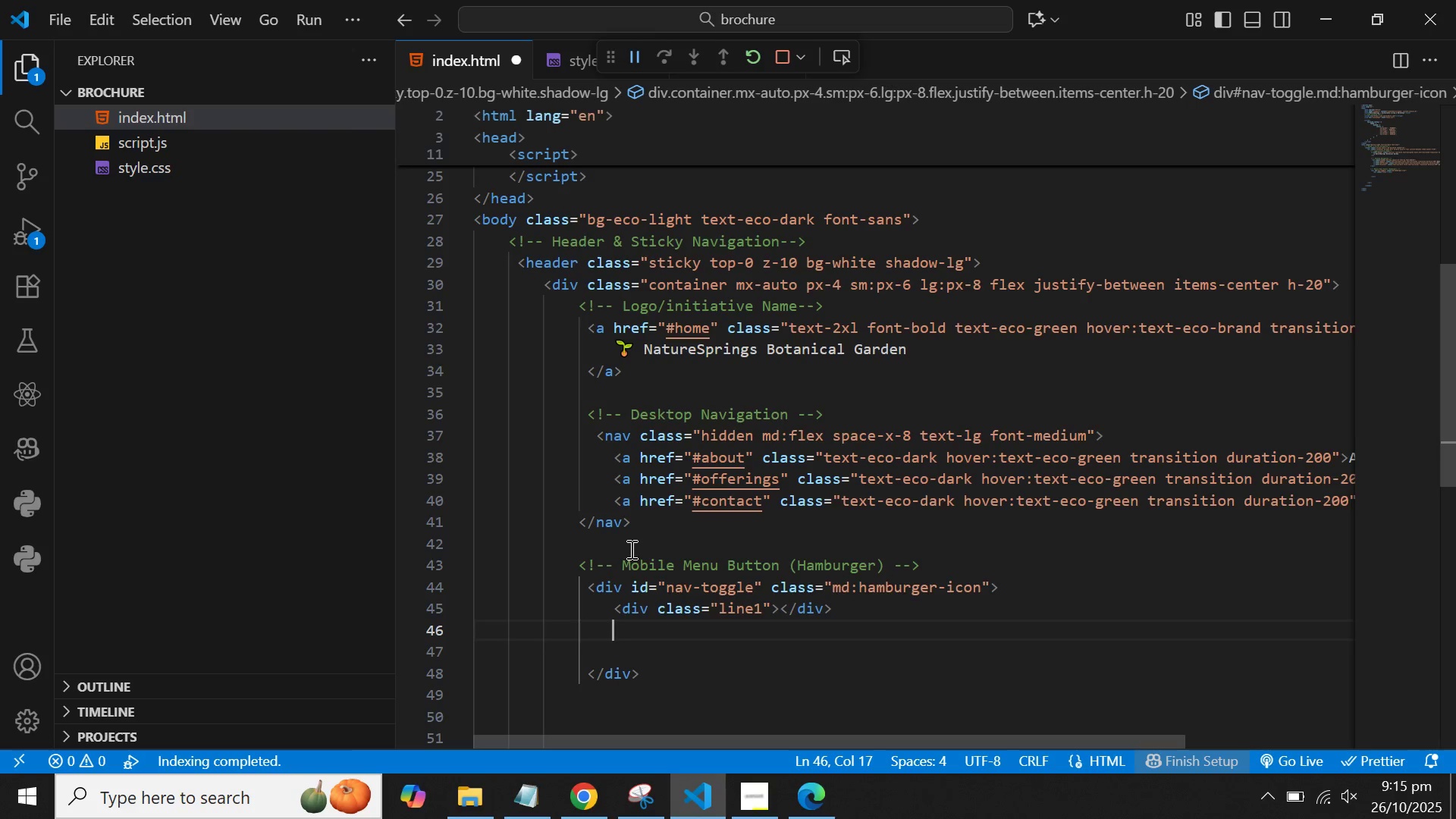 
key(Control+V)
 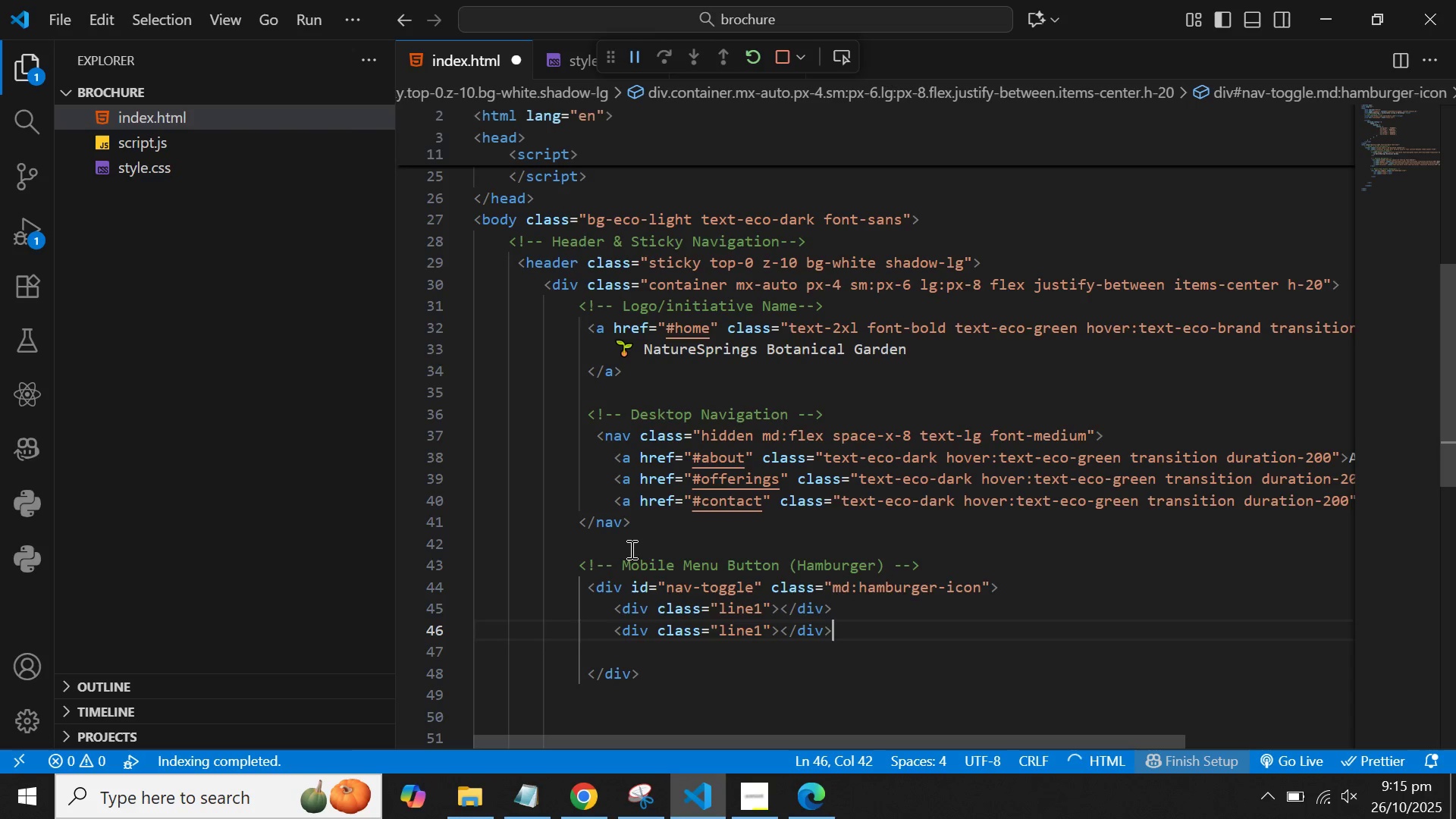 
key(Control+V)
 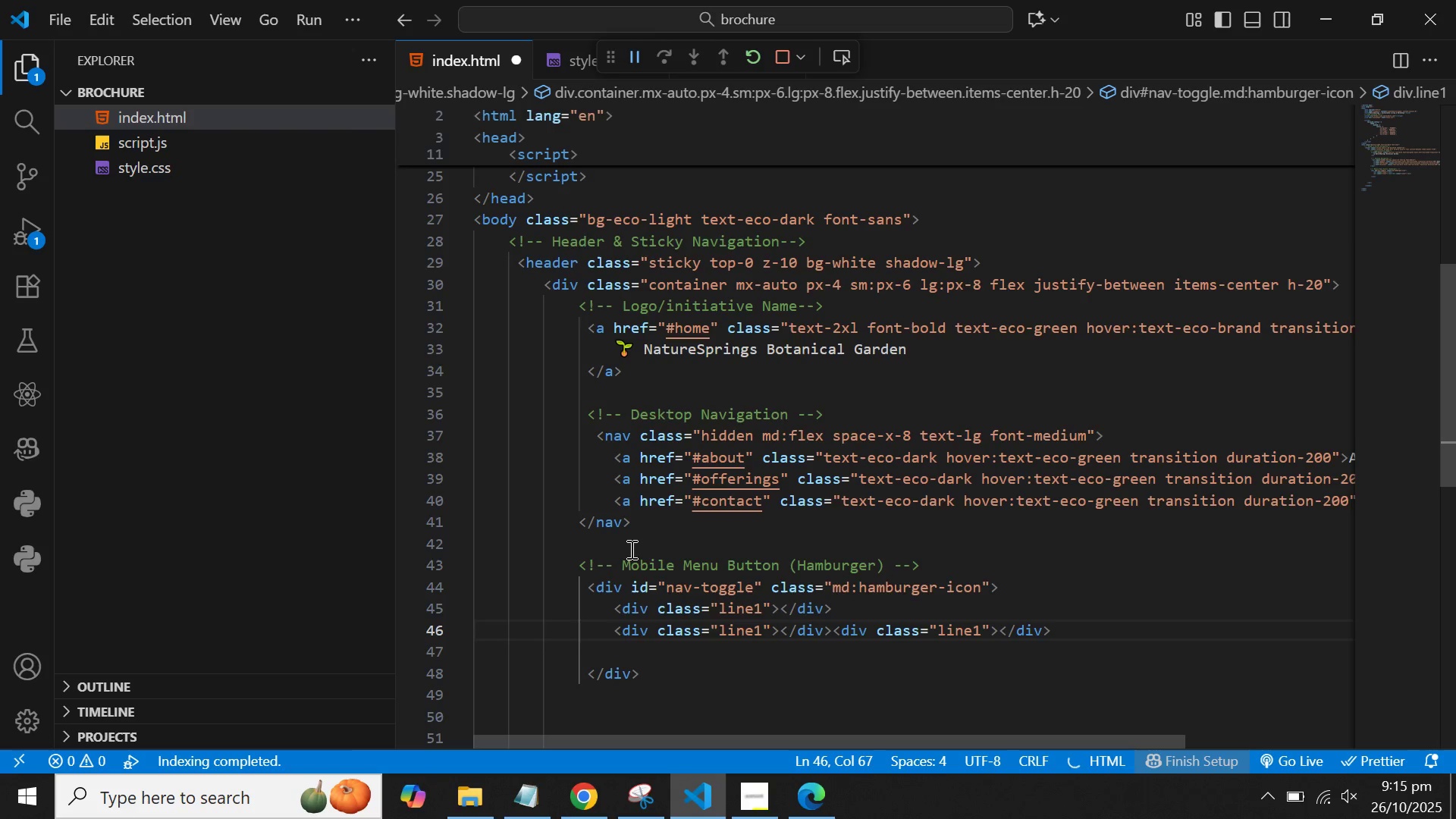 
key(ArrowLeft)
 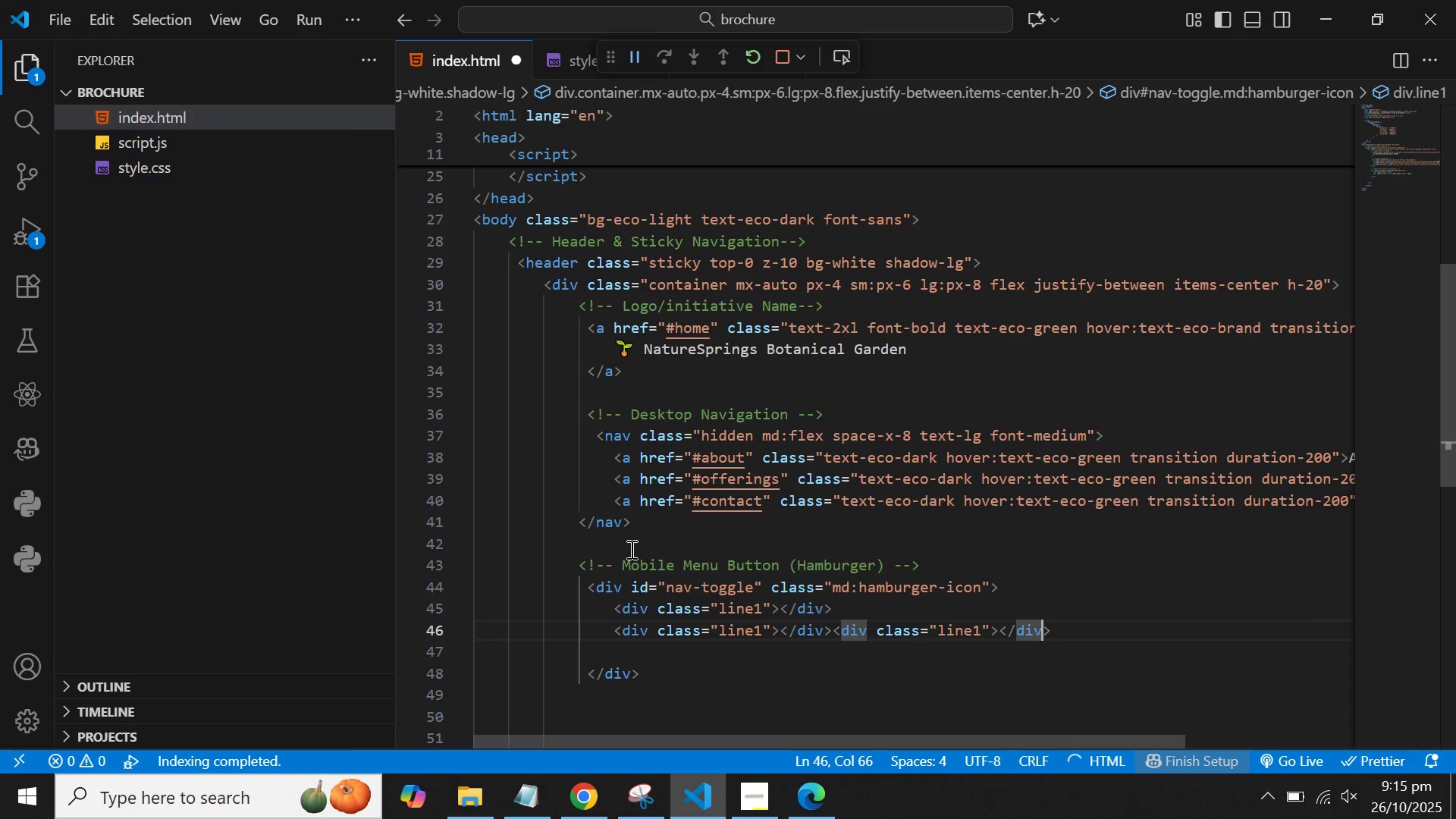 
key(Control+ArrowLeft)
 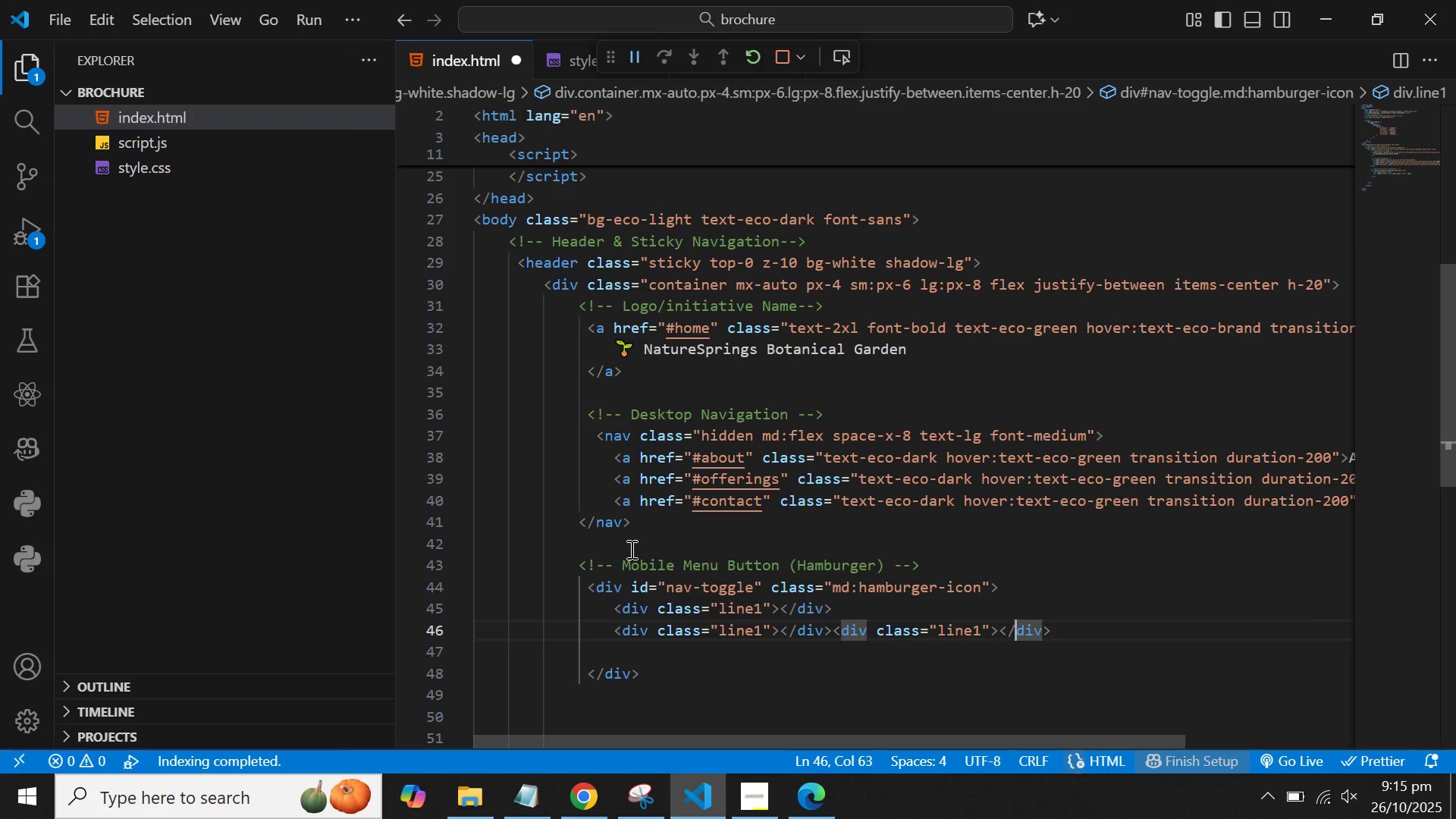 
key(Control+ArrowLeft)
 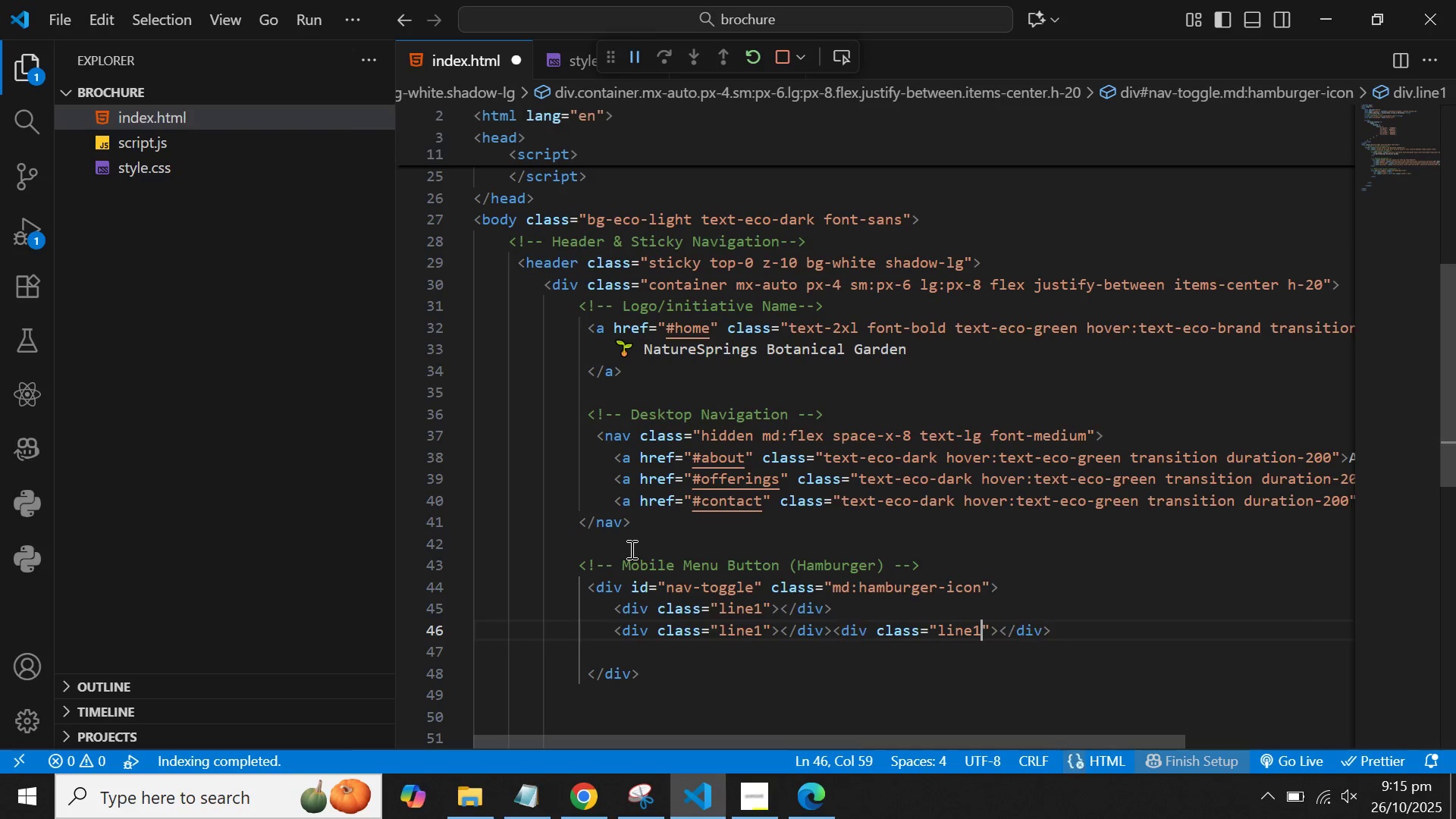 
key(Control+ArrowLeft)
 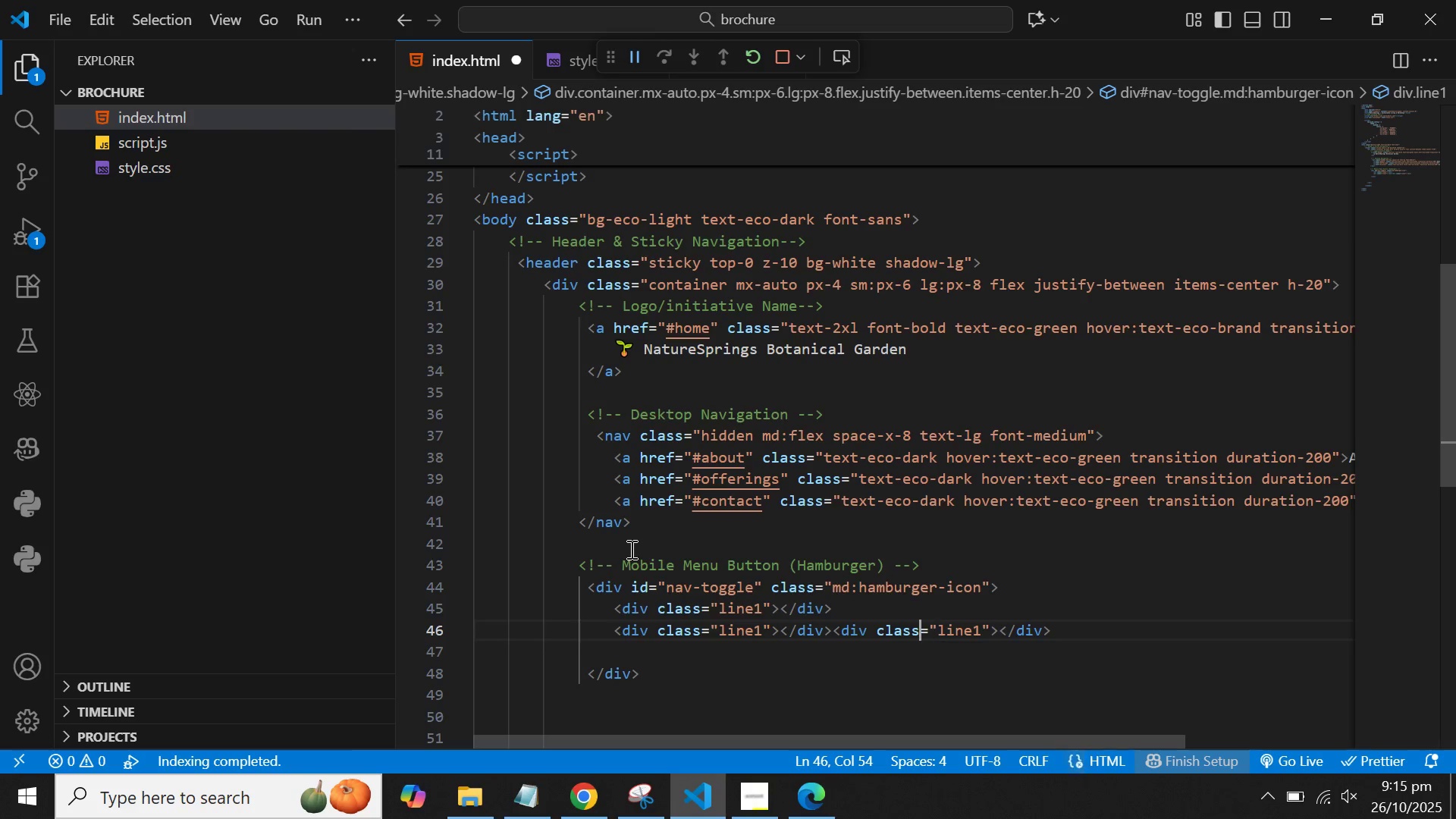 
key(Control+ArrowLeft)
 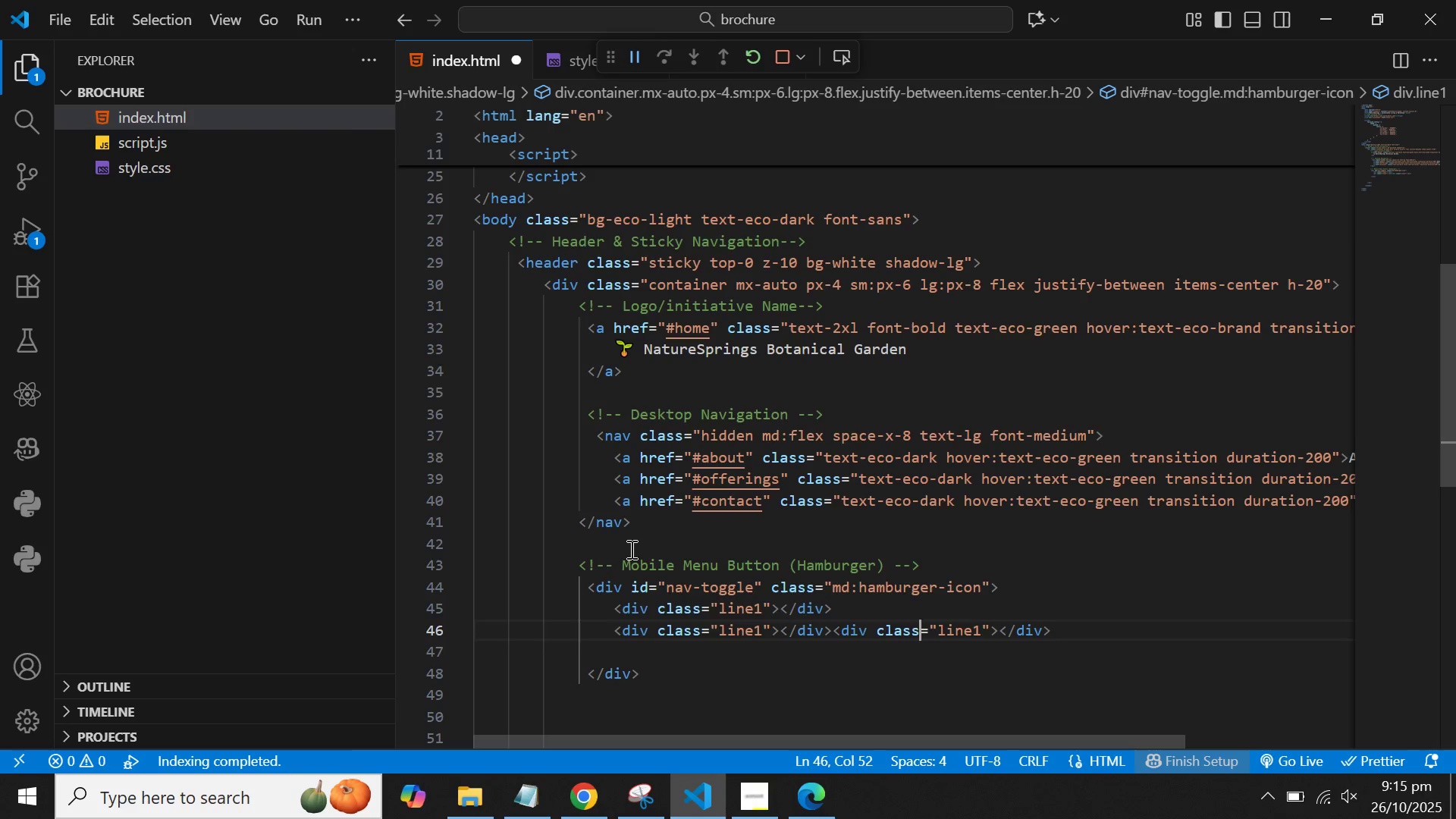 
key(Control+ArrowLeft)
 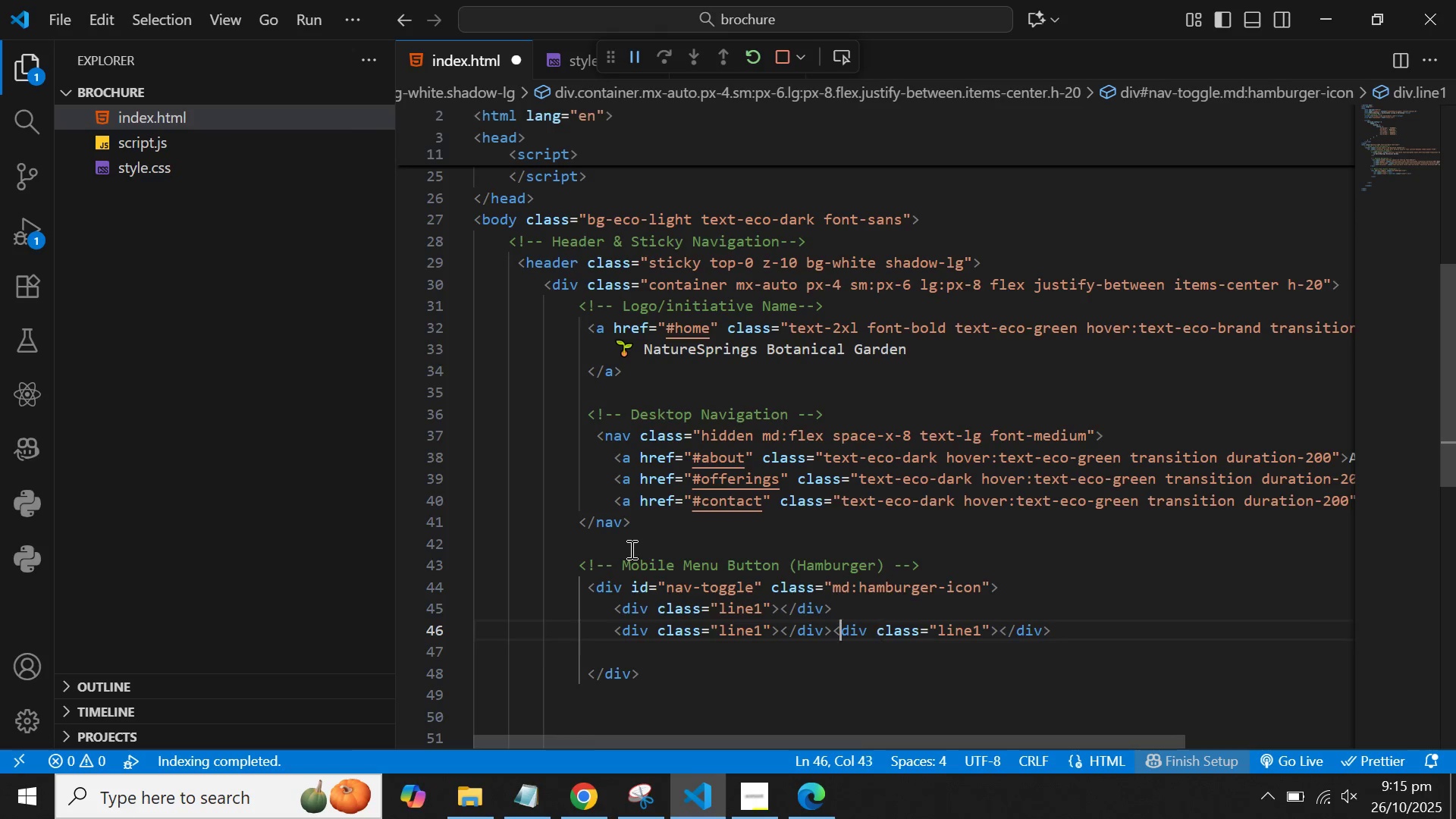 
key(Control+ArrowLeft)
 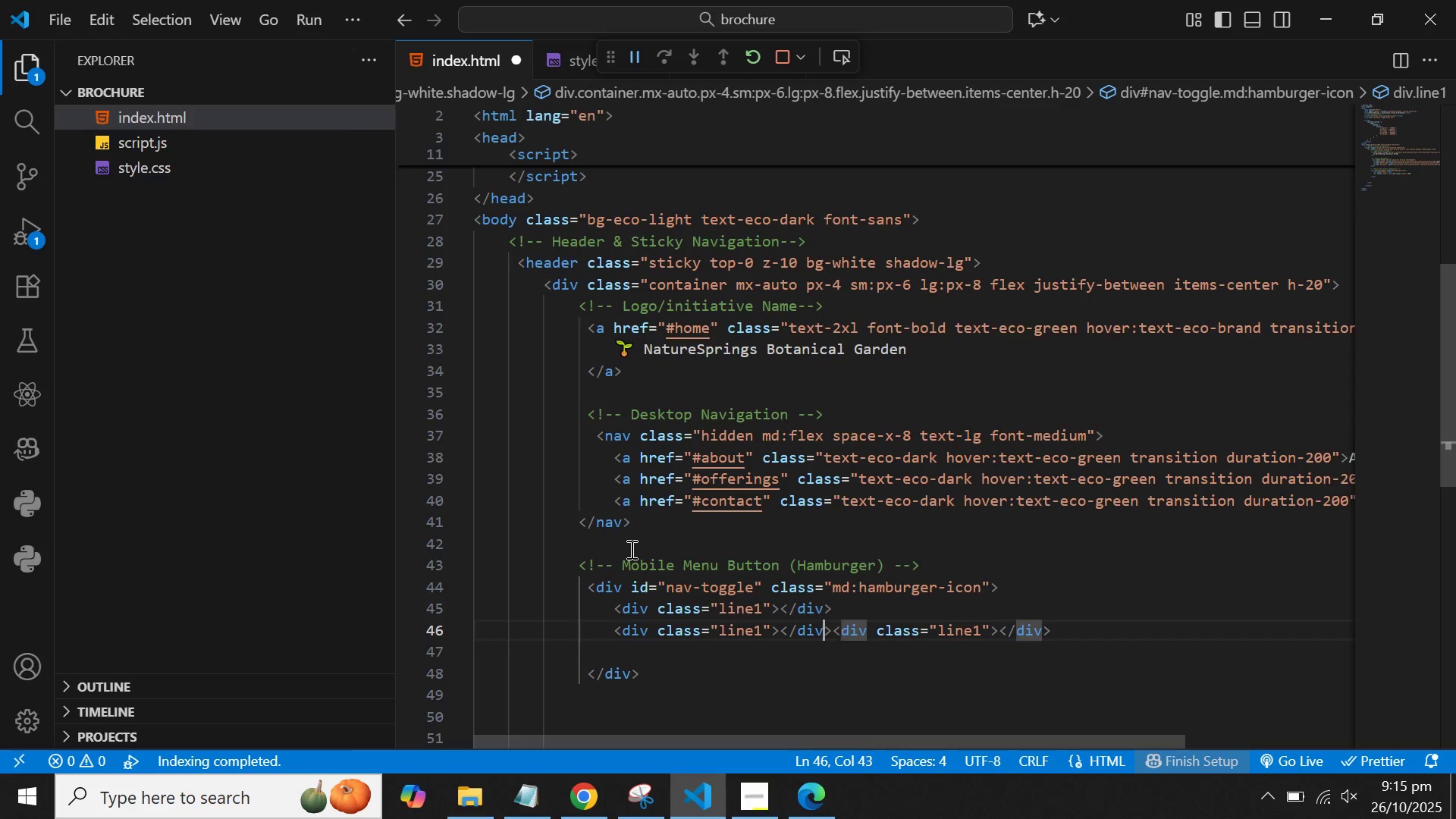 
key(Control+ArrowLeft)
 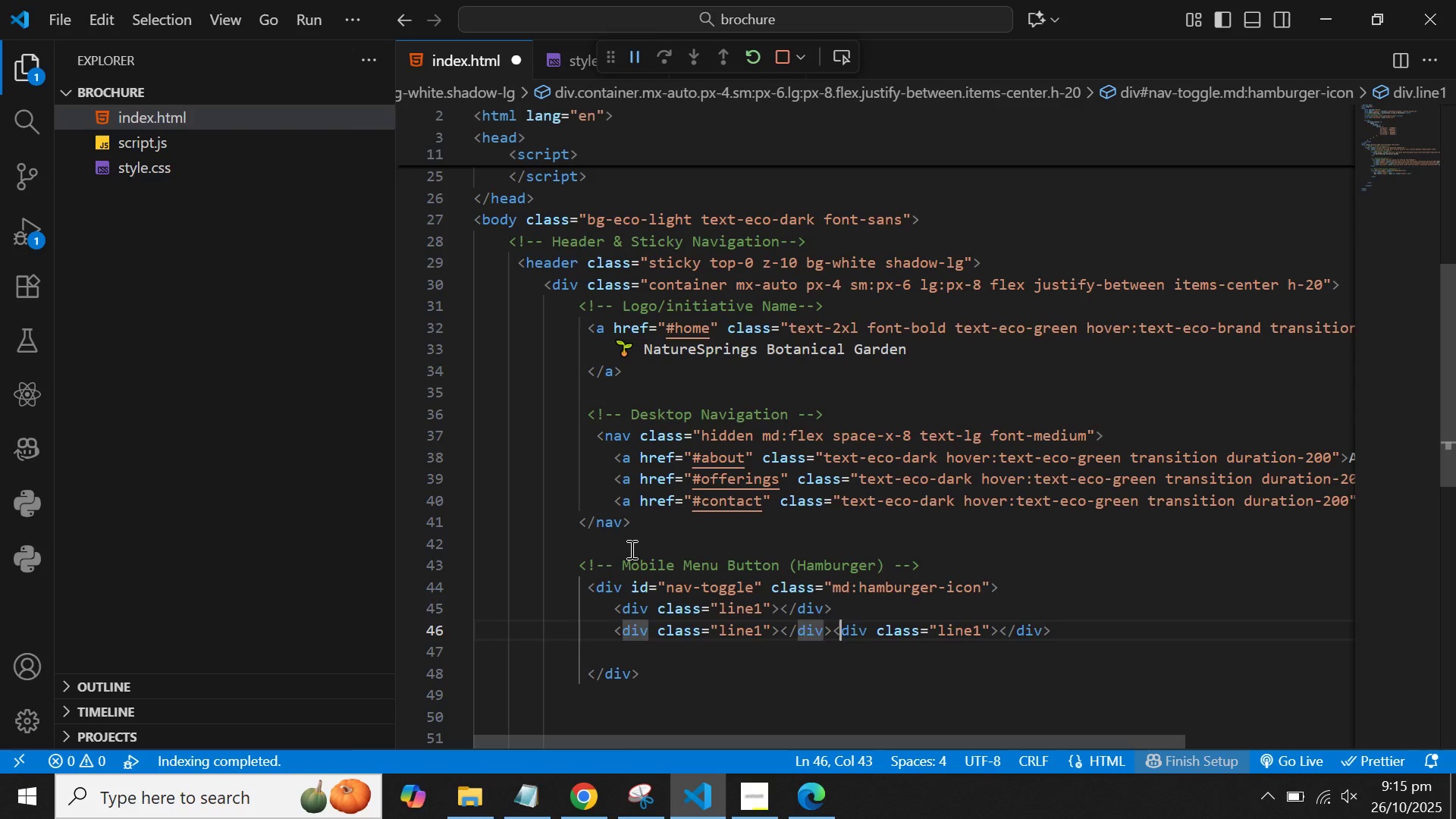 
key(Control+ArrowRight)
 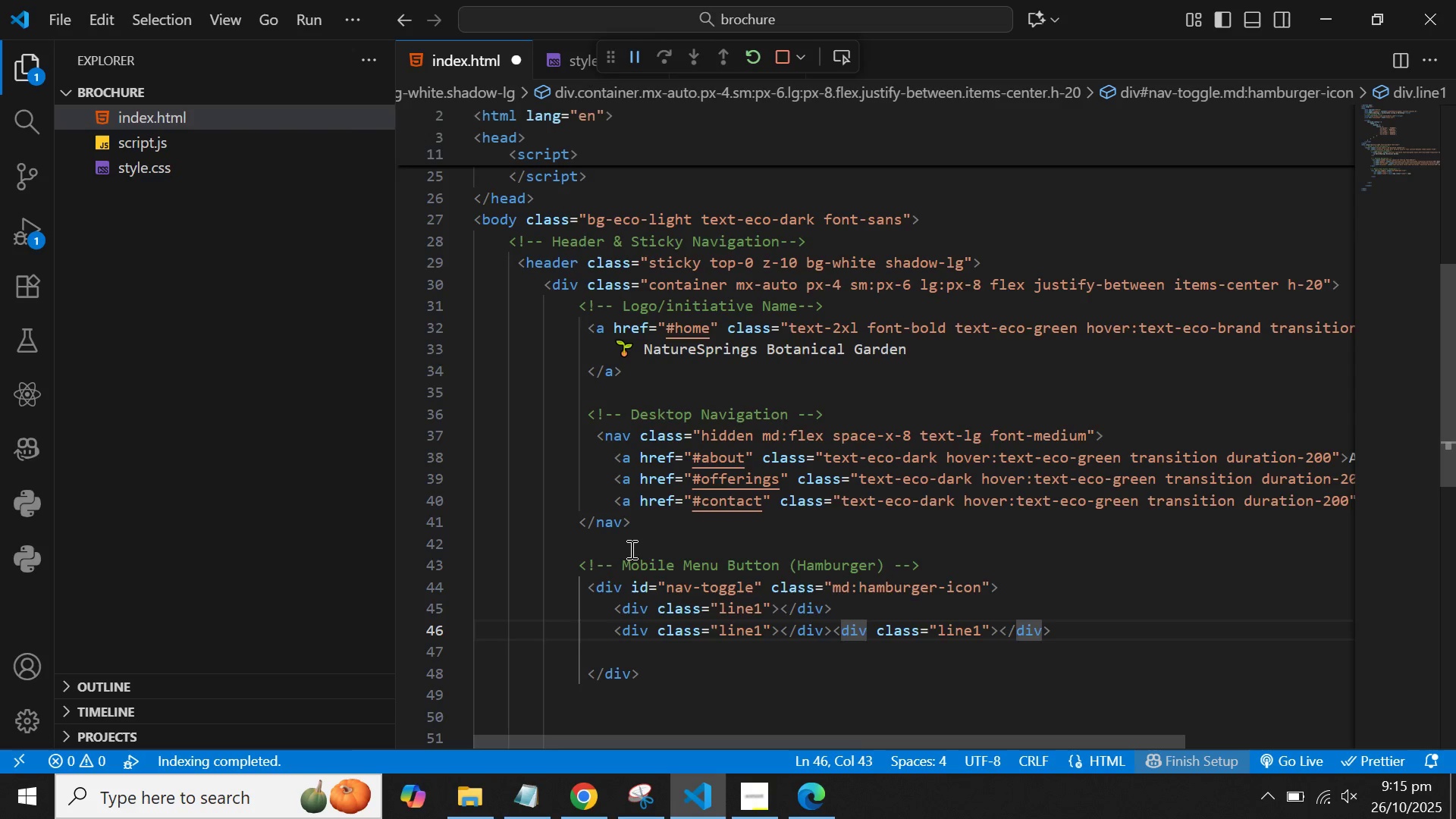 
key(ArrowLeft)
 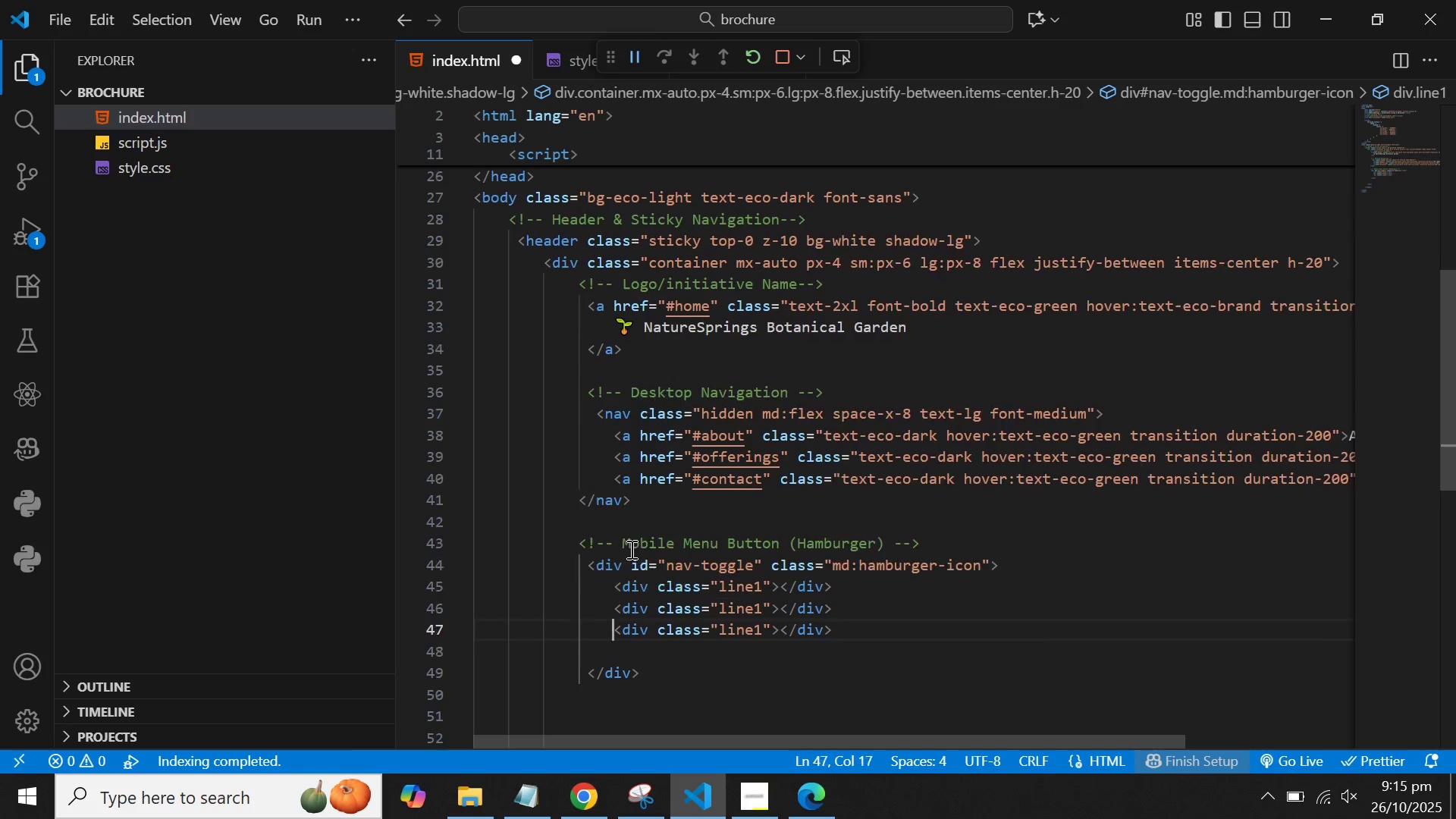 
key(Enter)
 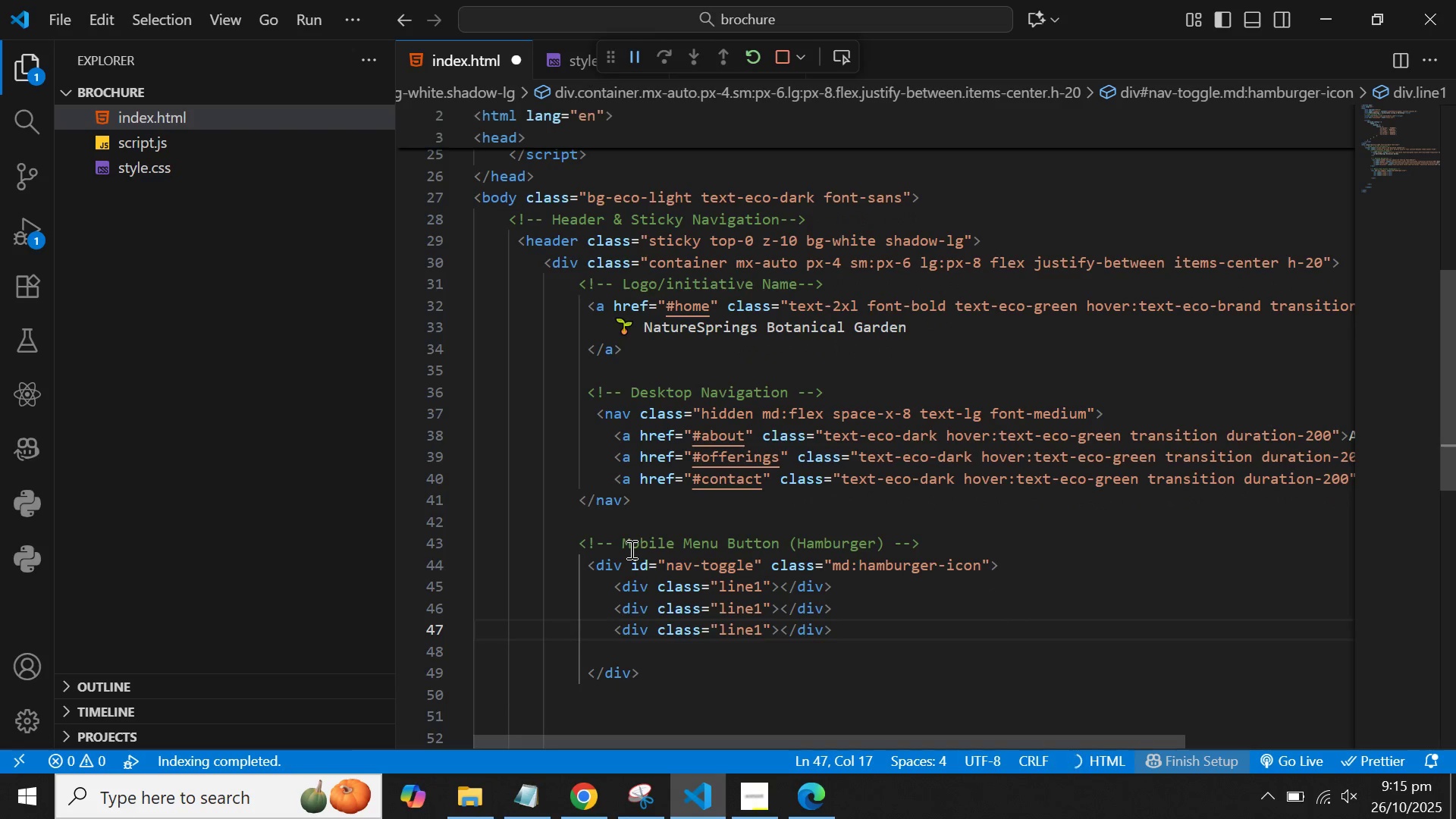 
key(ArrowLeft)
 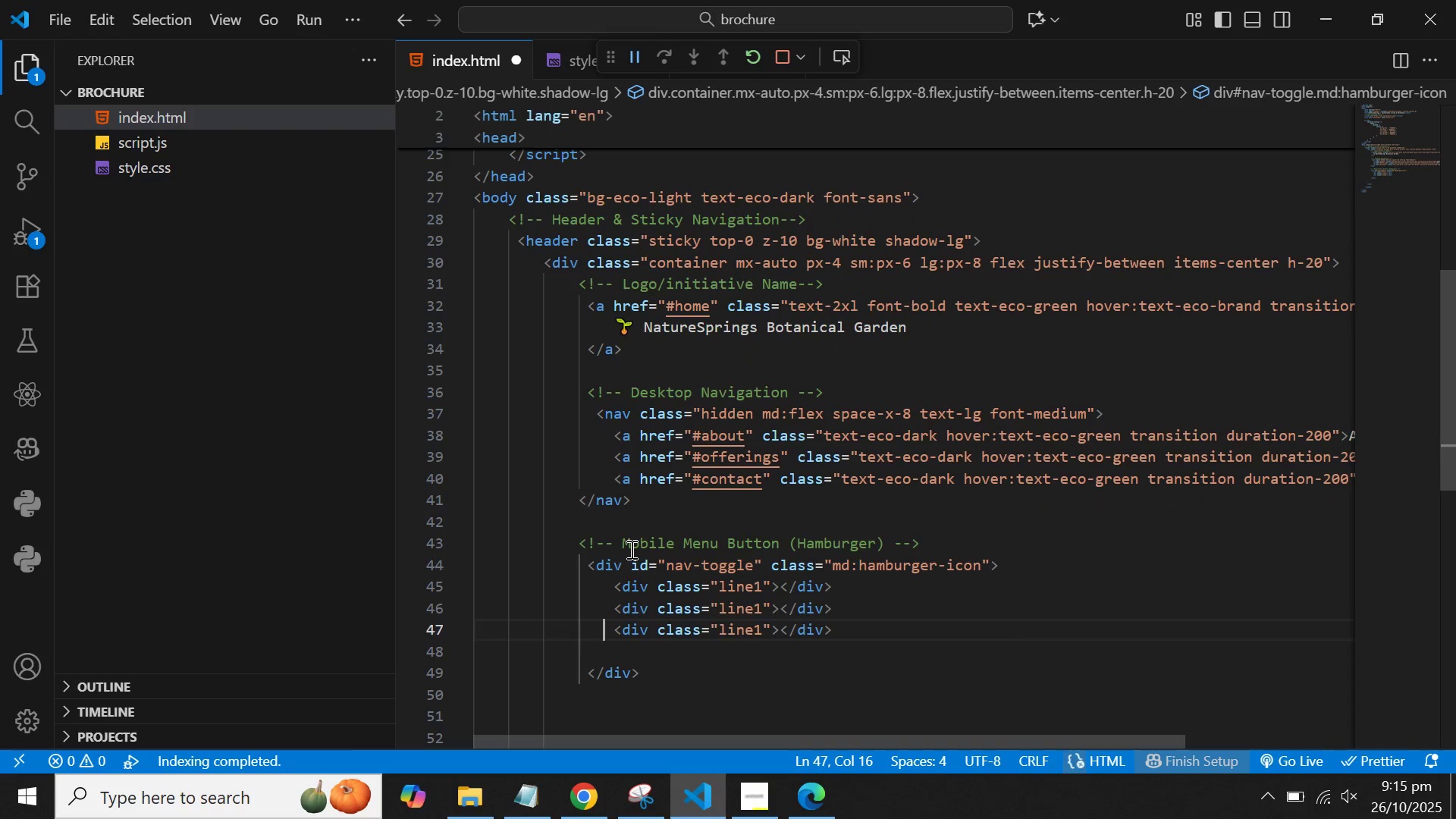 
key(ArrowUp)
 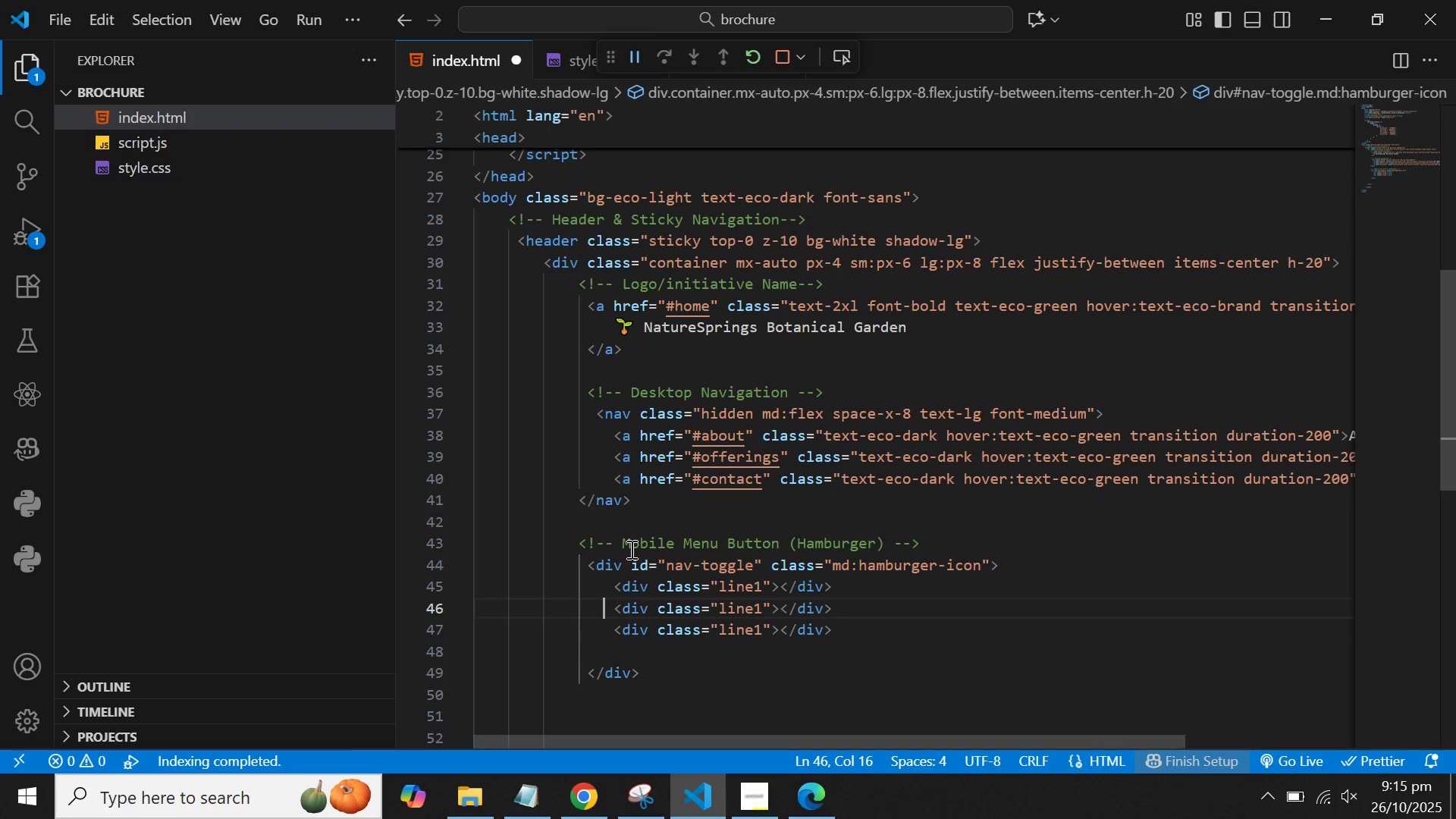 
hold_key(key=ArrowRight, duration=0.98)
 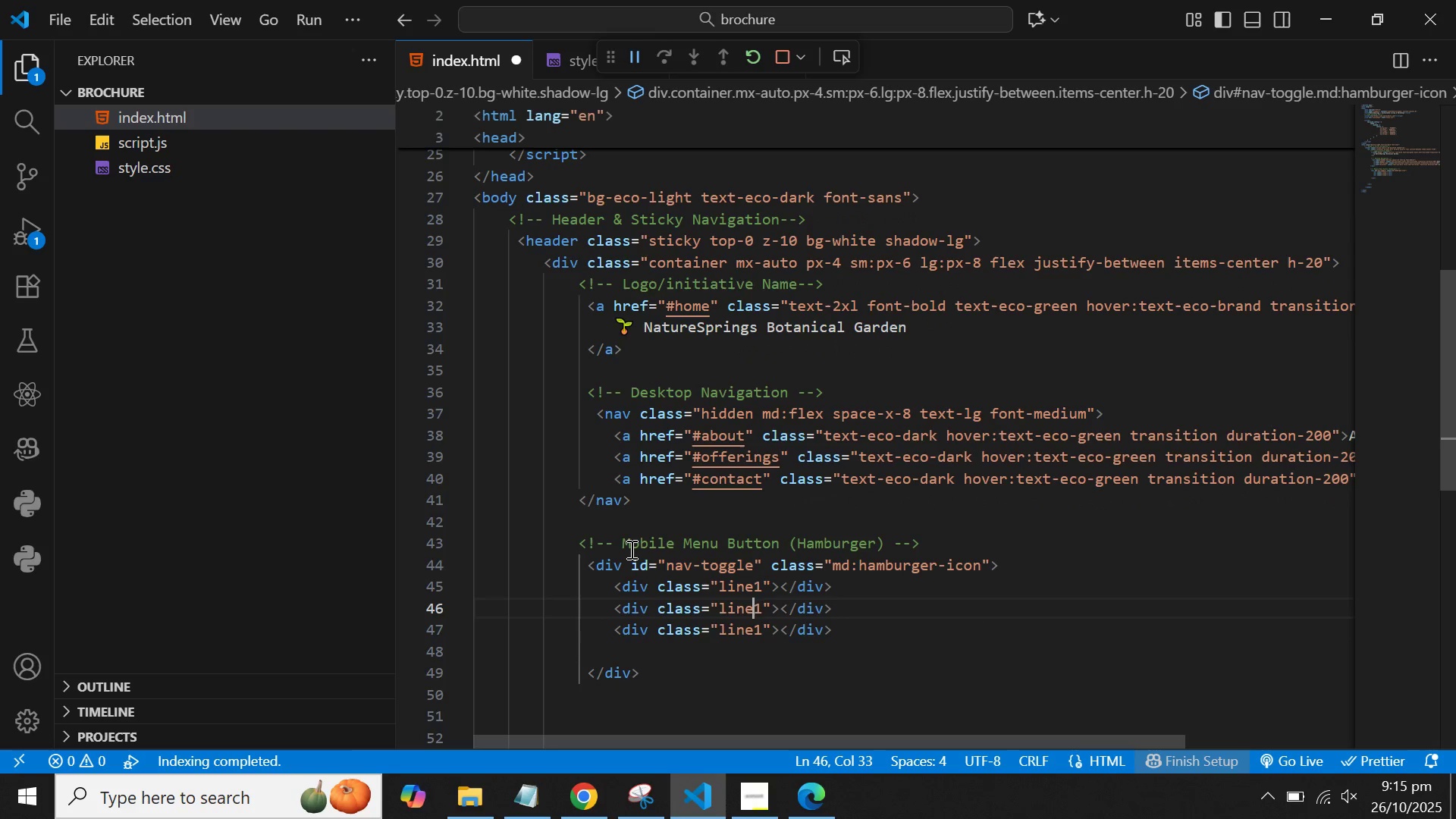 
key(ArrowRight)
 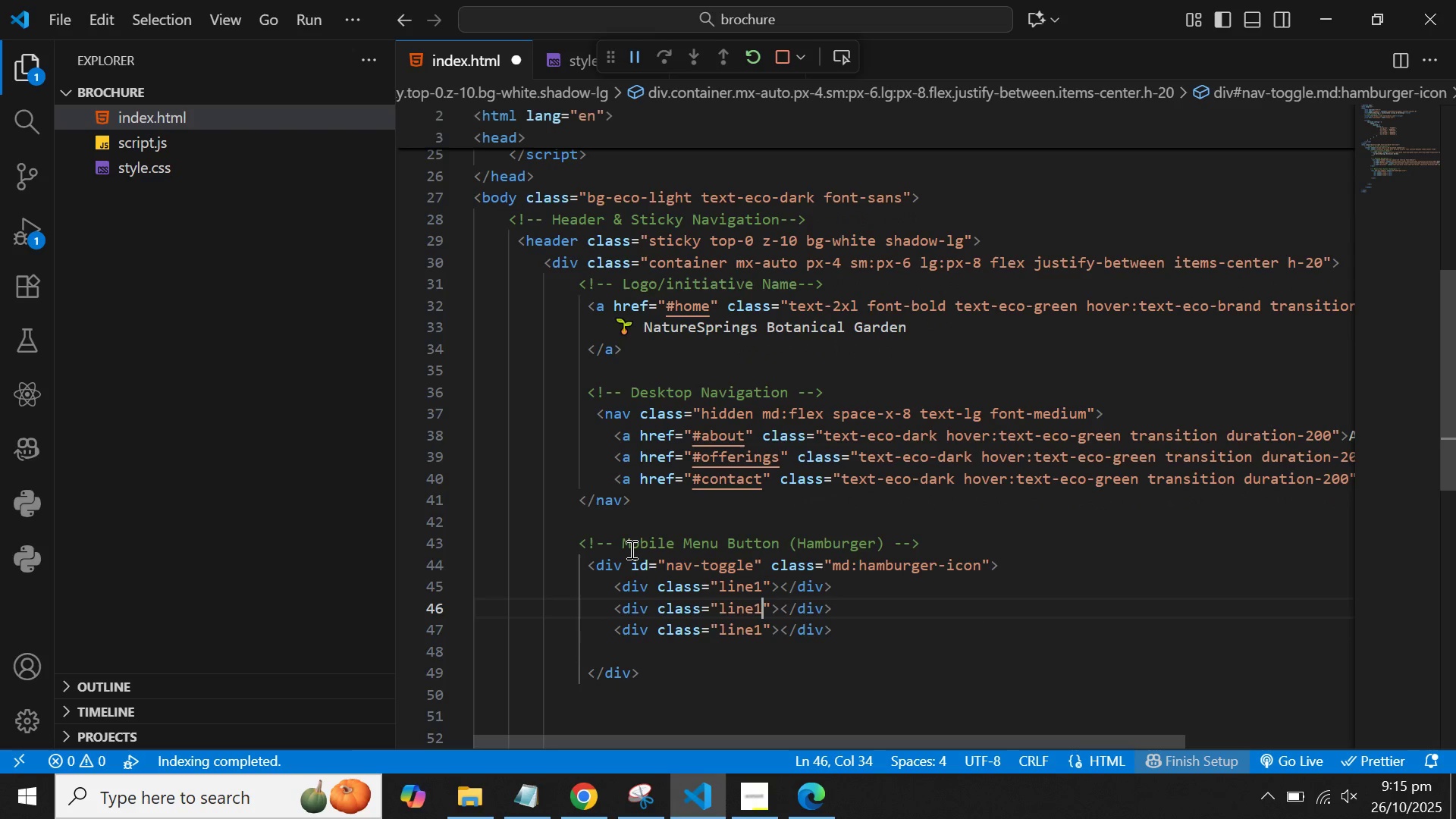 
key(ArrowRight)
 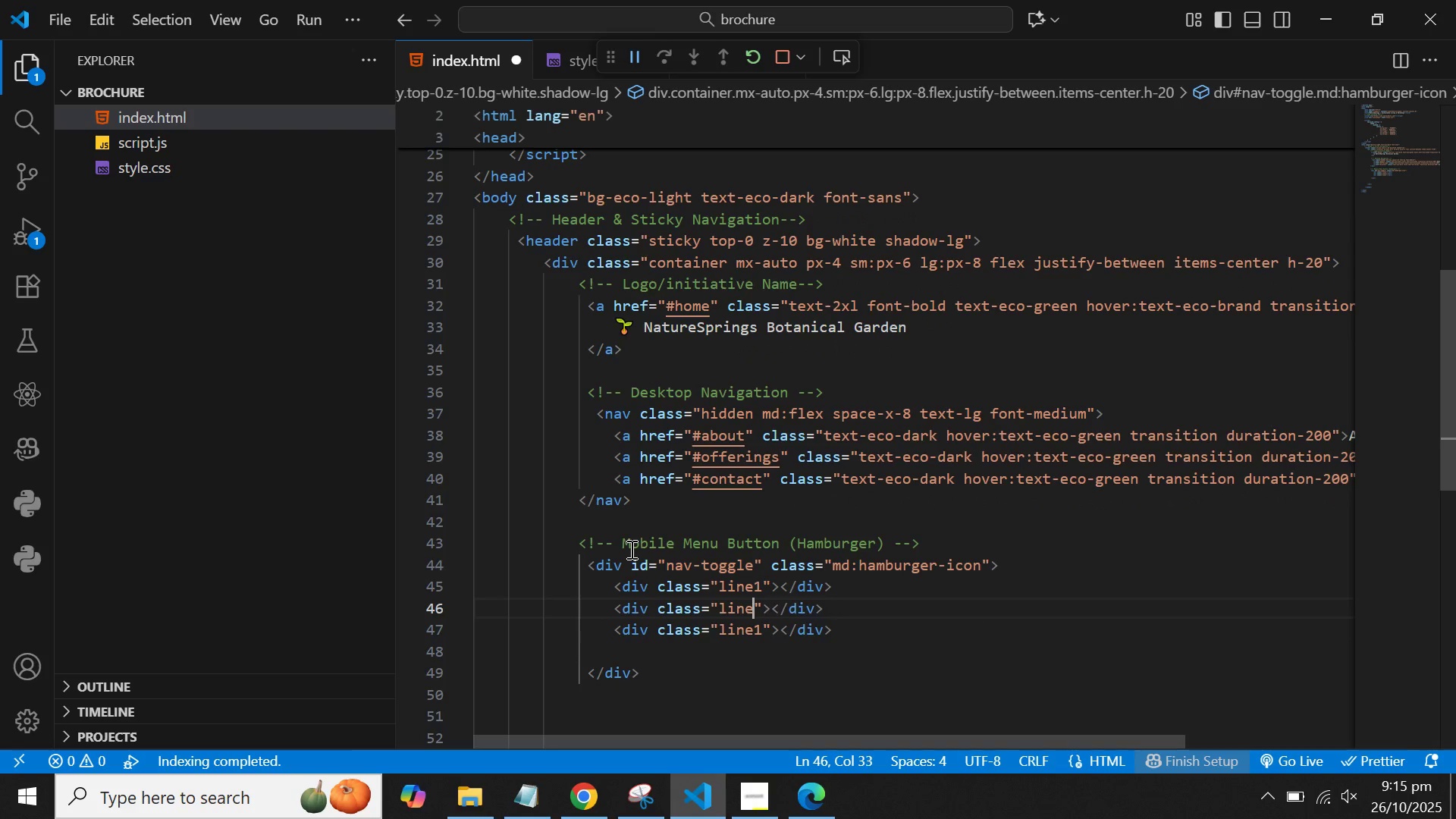 
key(Backspace)
 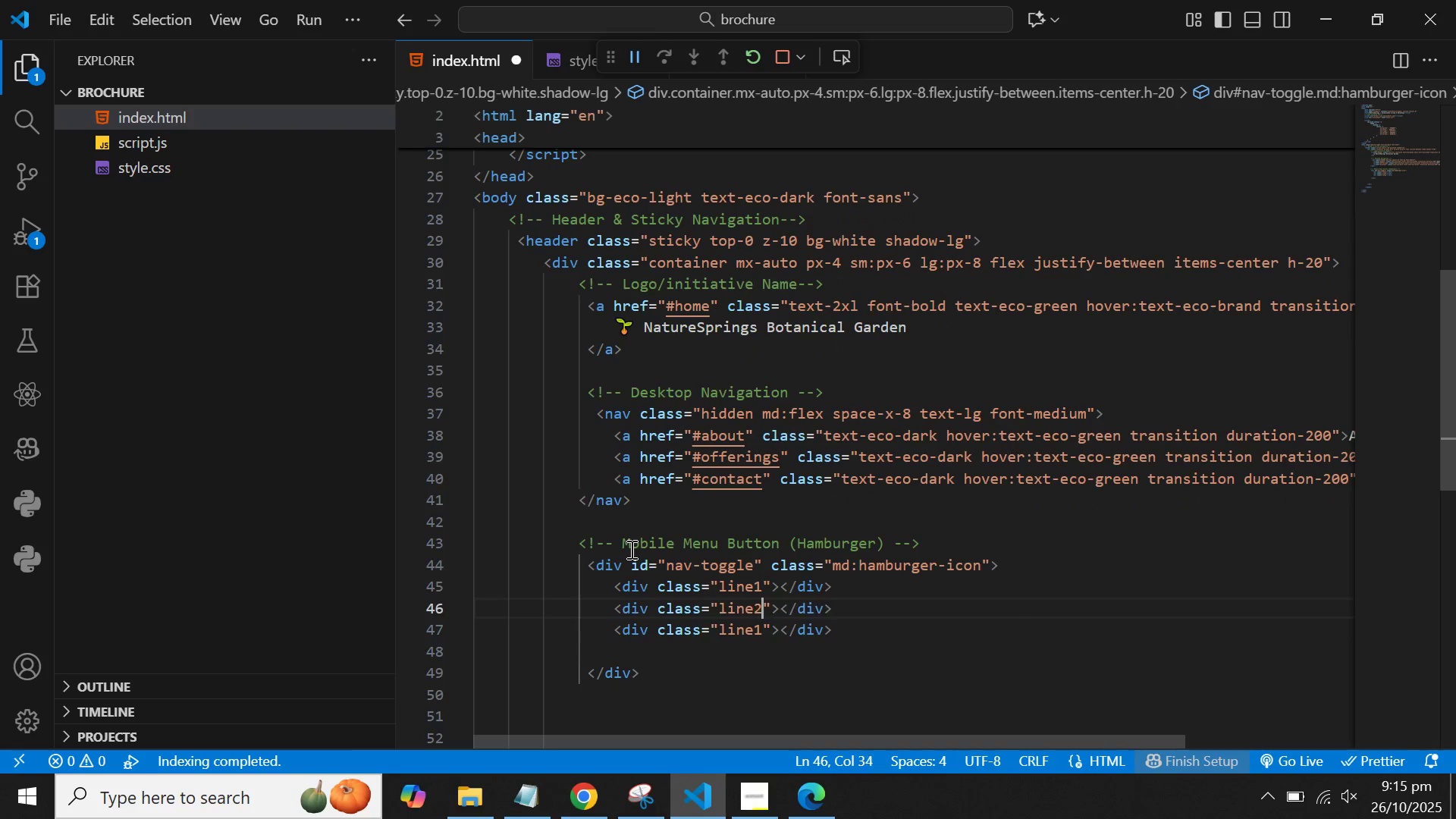 
key(2)
 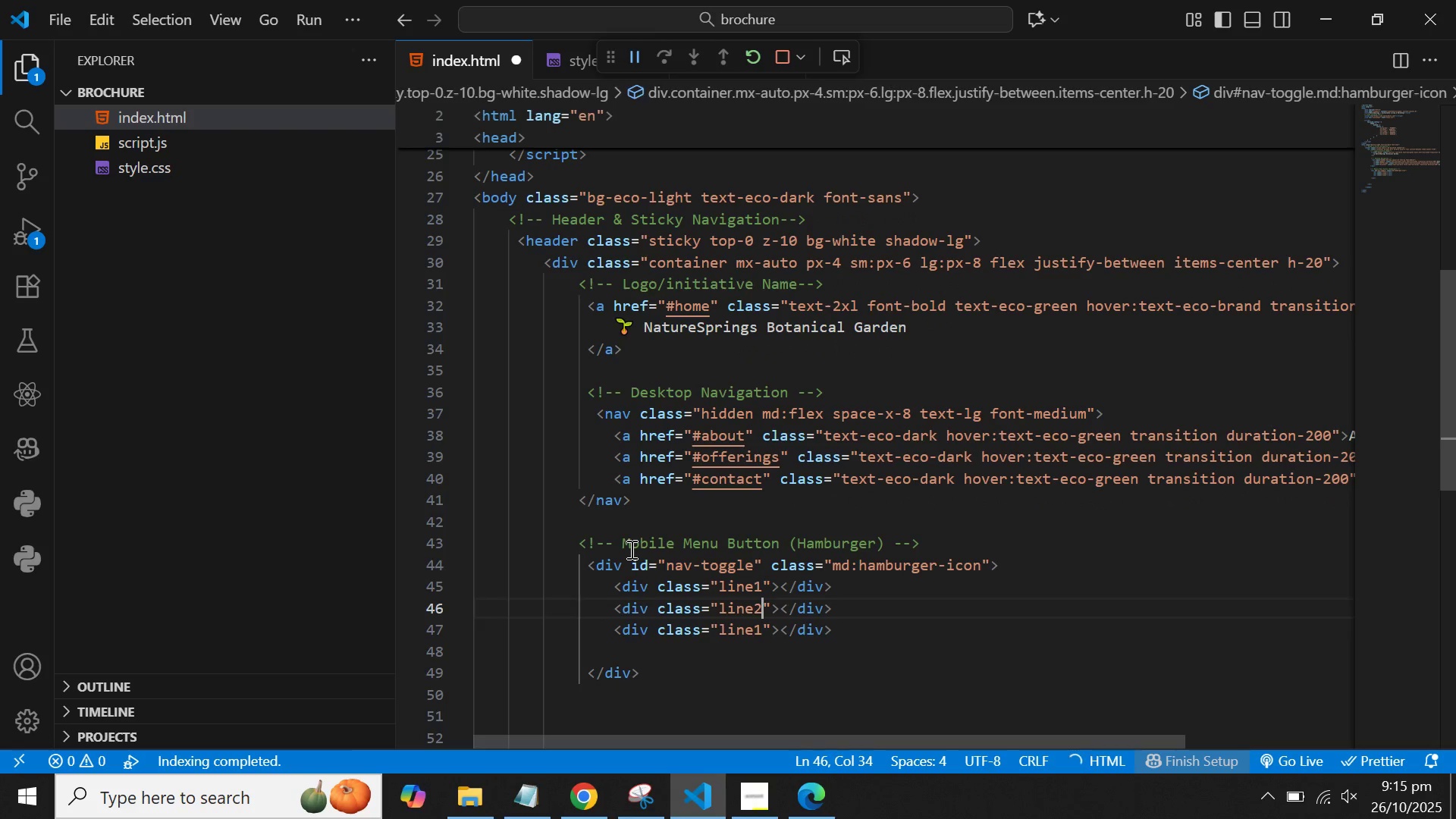 
key(ArrowDown)
 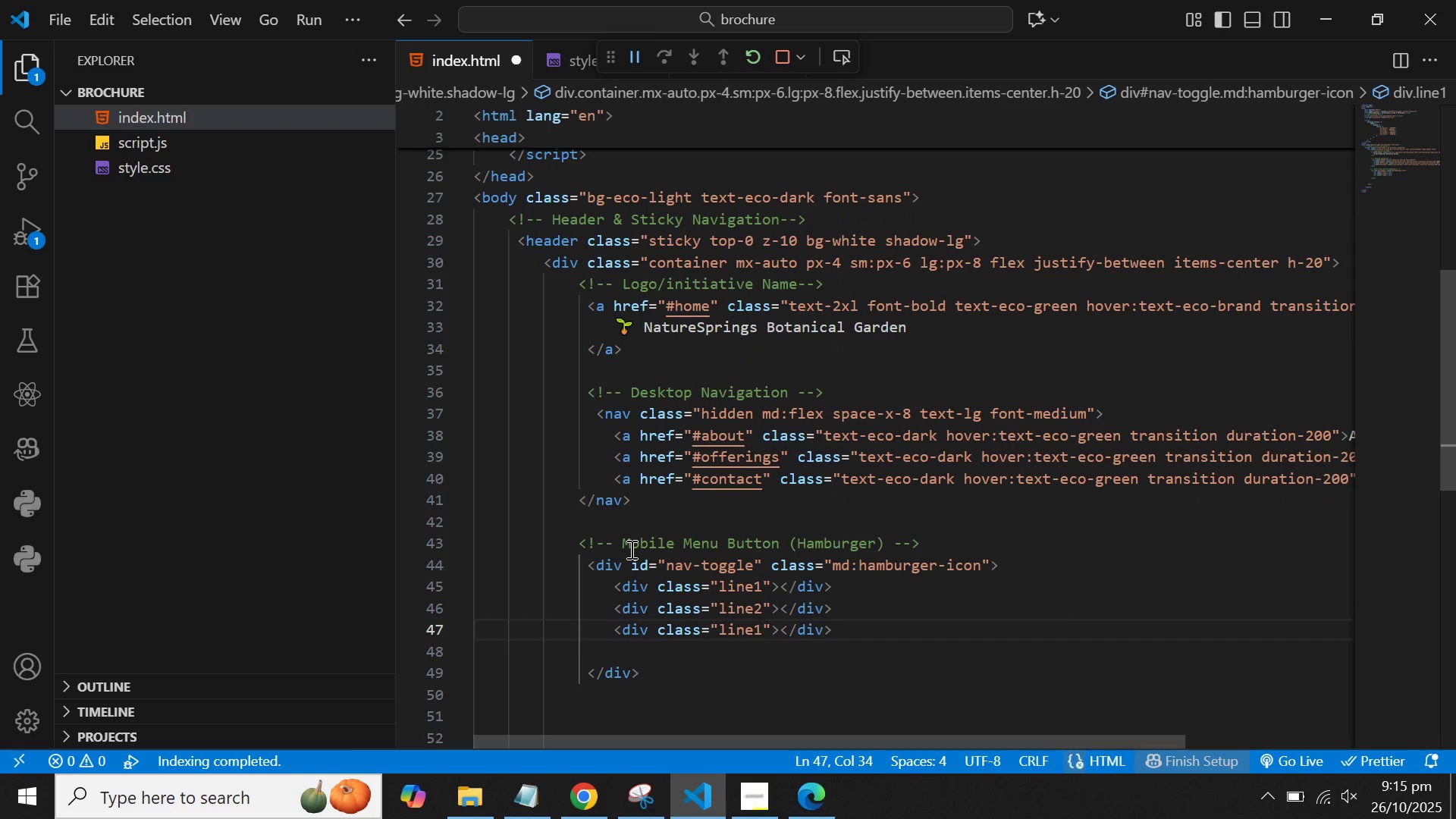 
key(Backspace)
 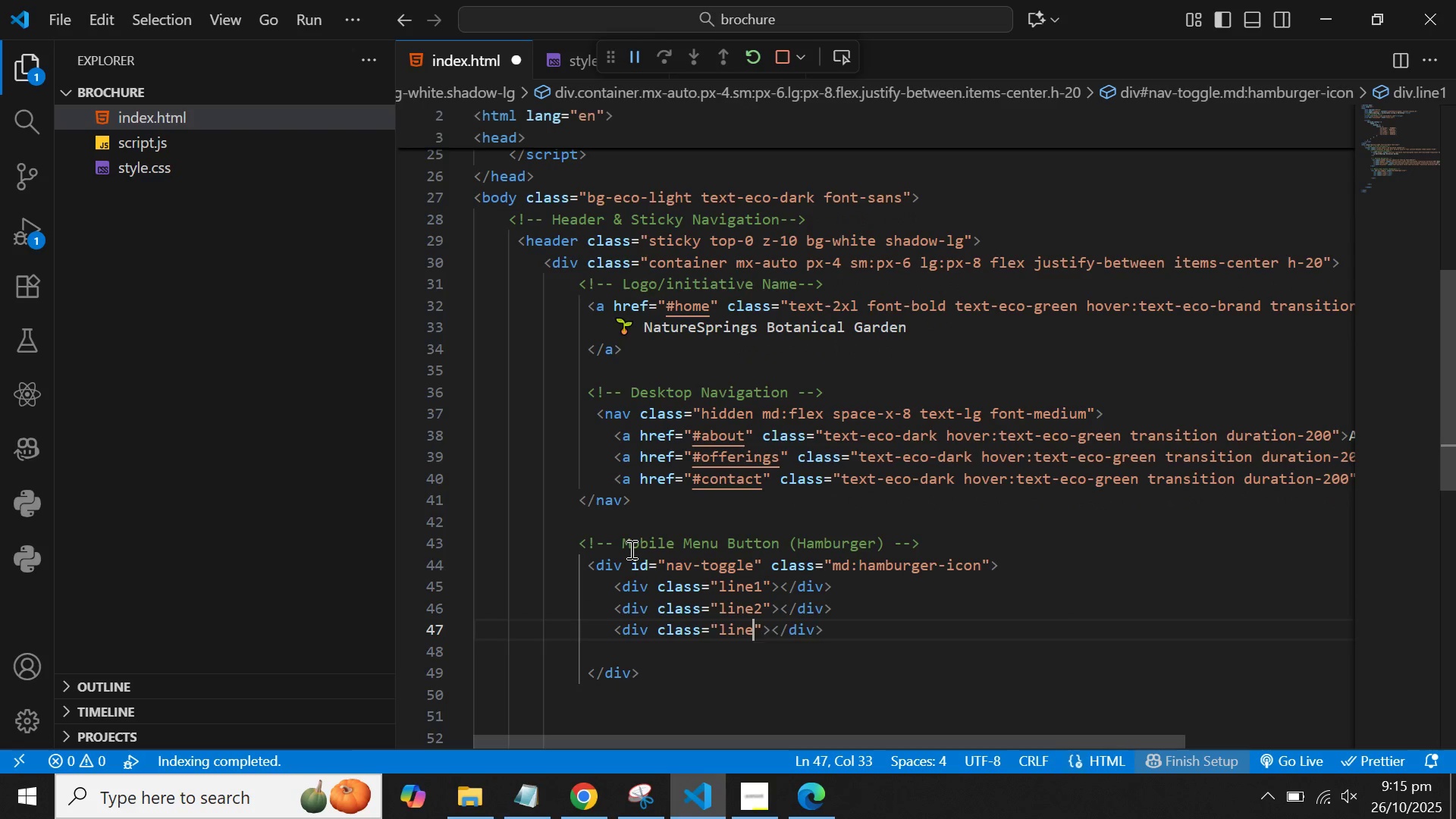 
key(3)
 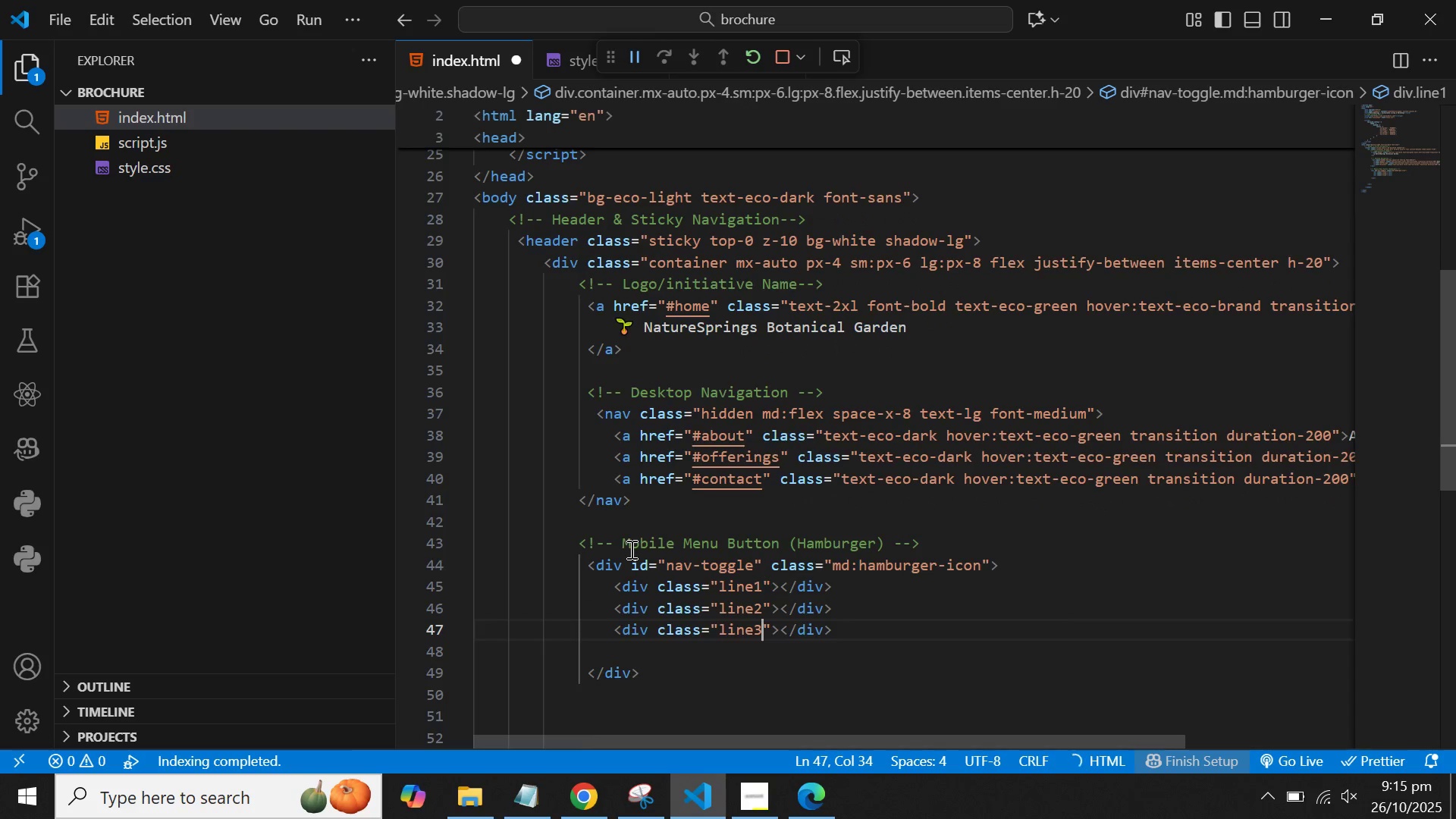 
key(ArrowDown)
 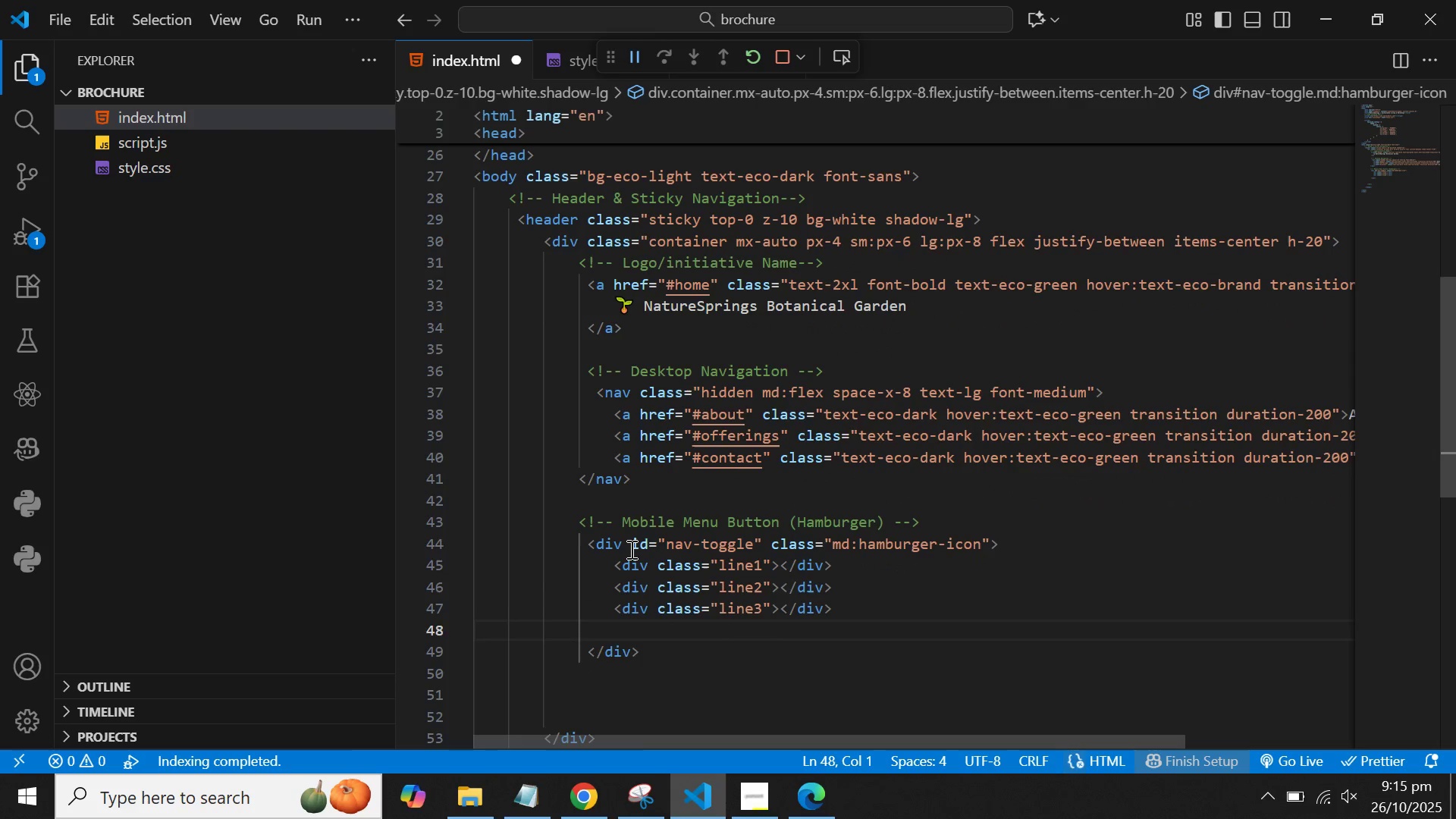 
key(Backspace)
 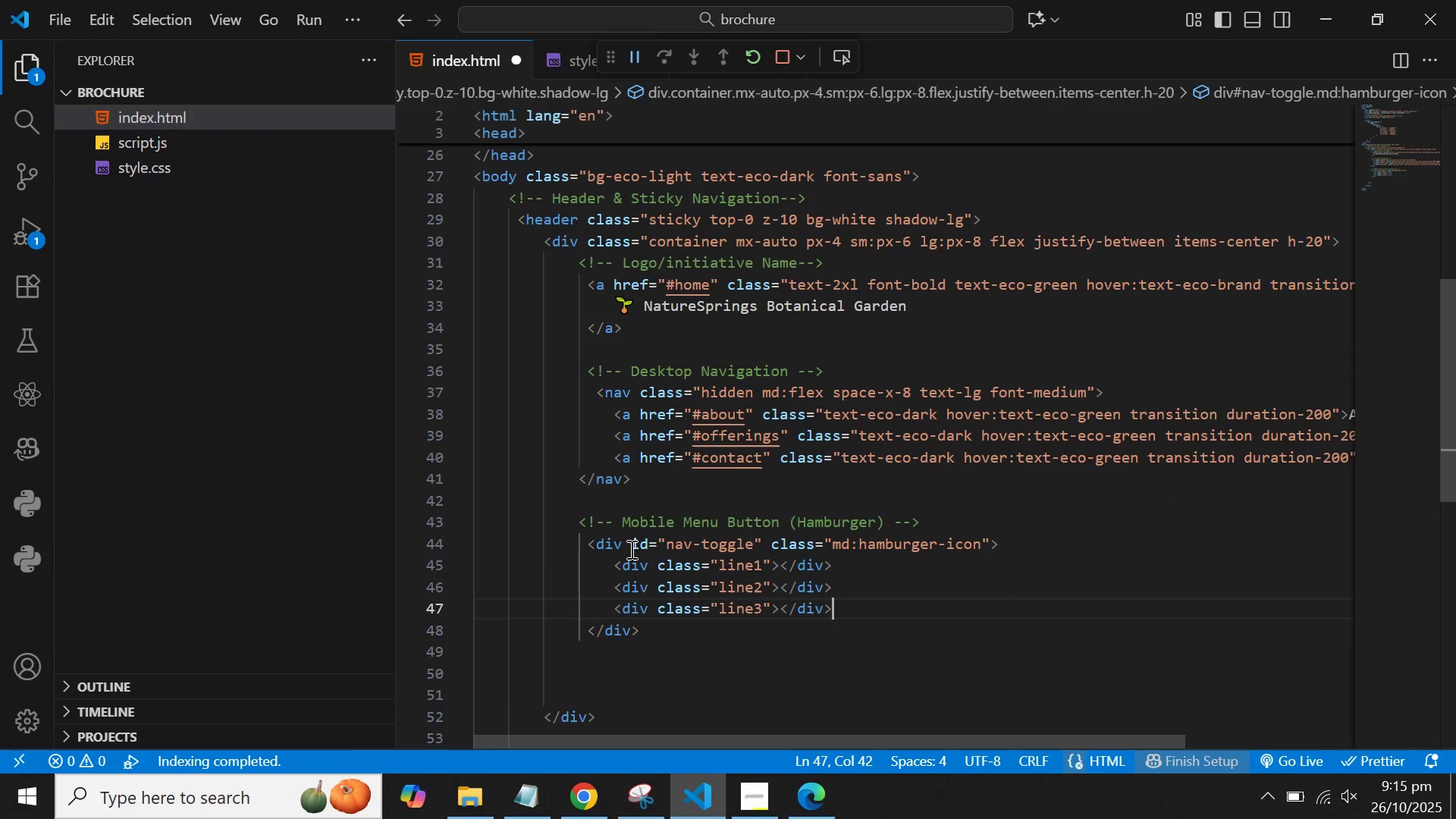 
key(Control+S)
 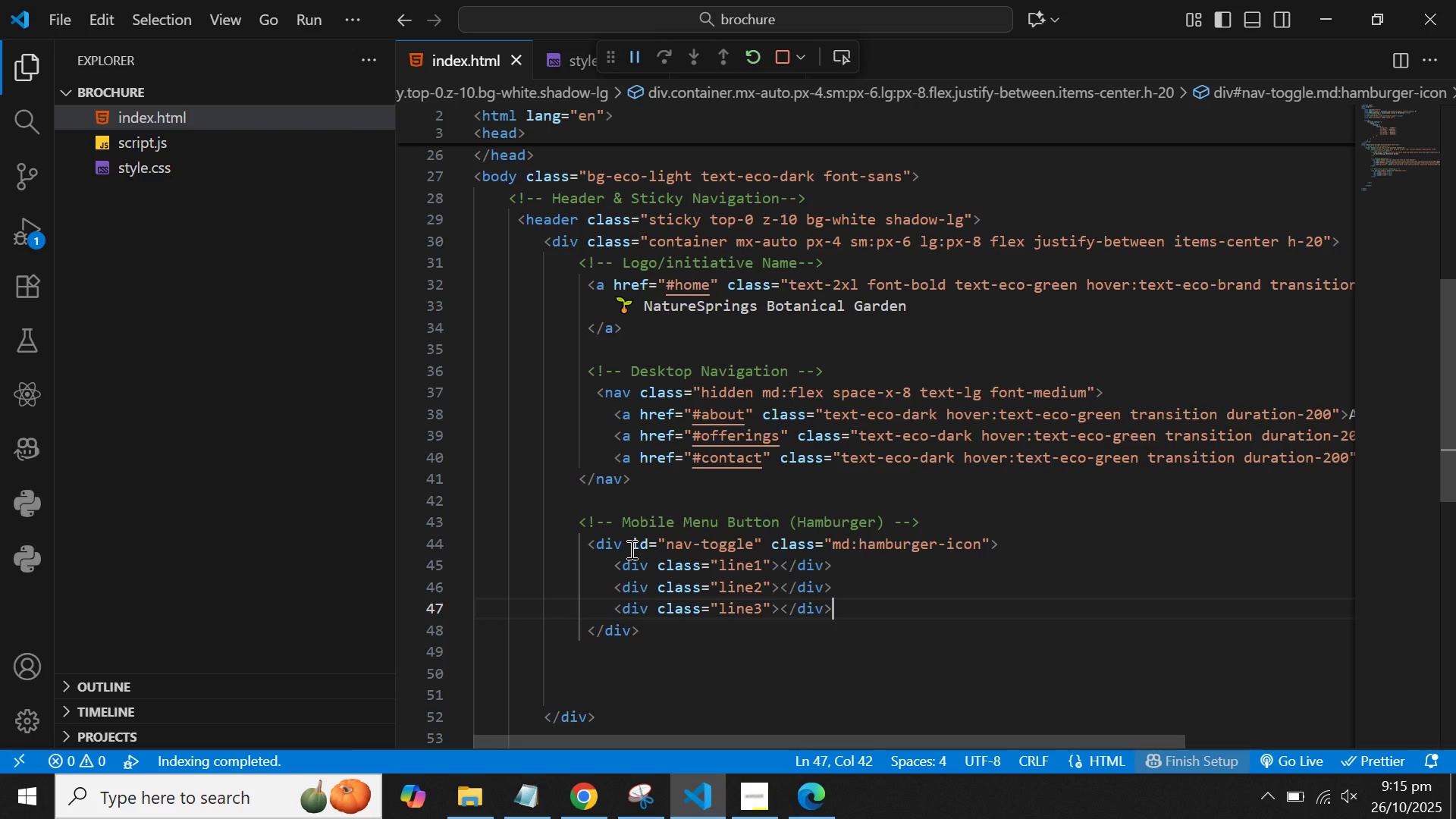 
key(Control+ArrowDown)
 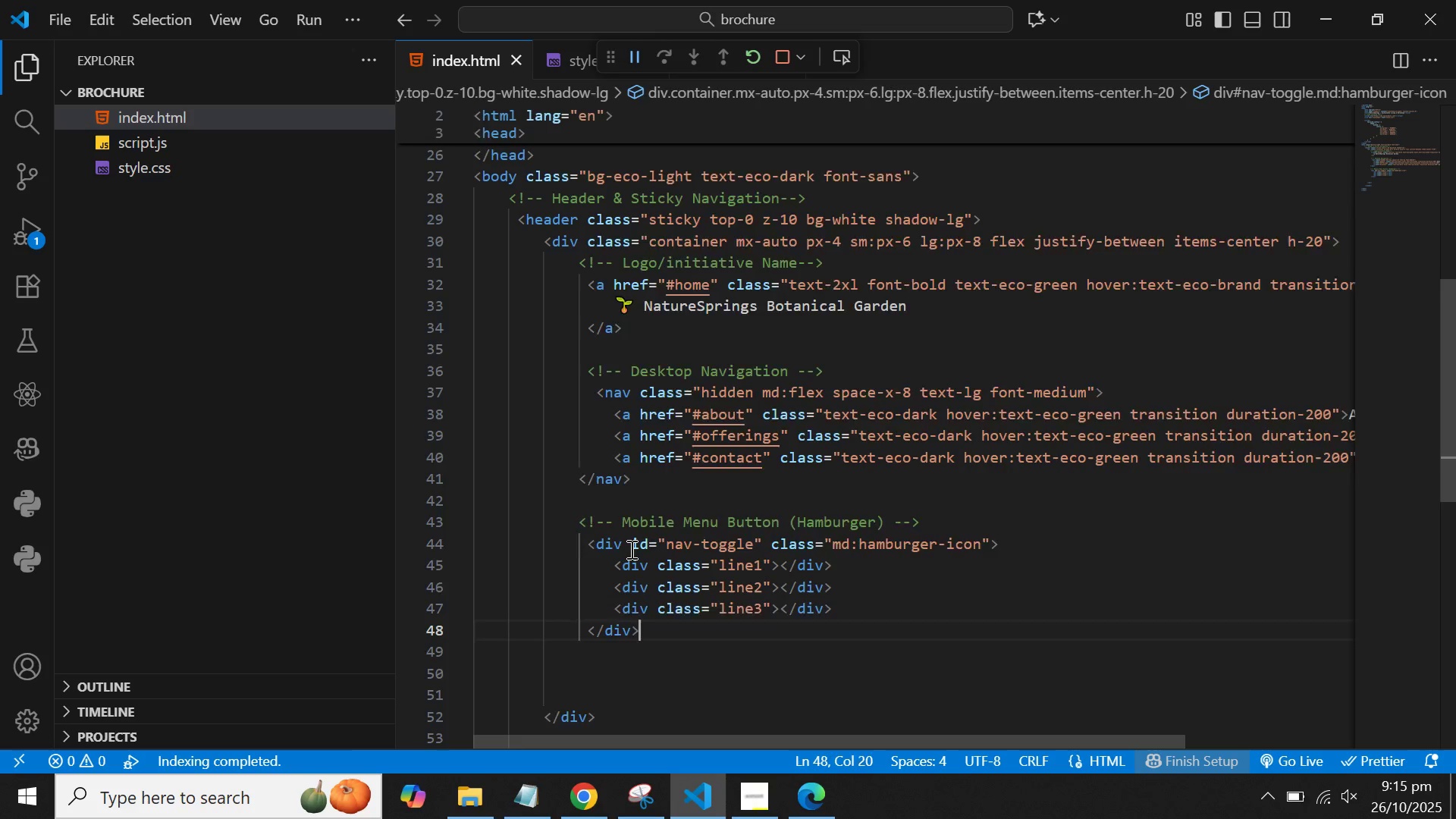 
key(Control+ArrowDown)
 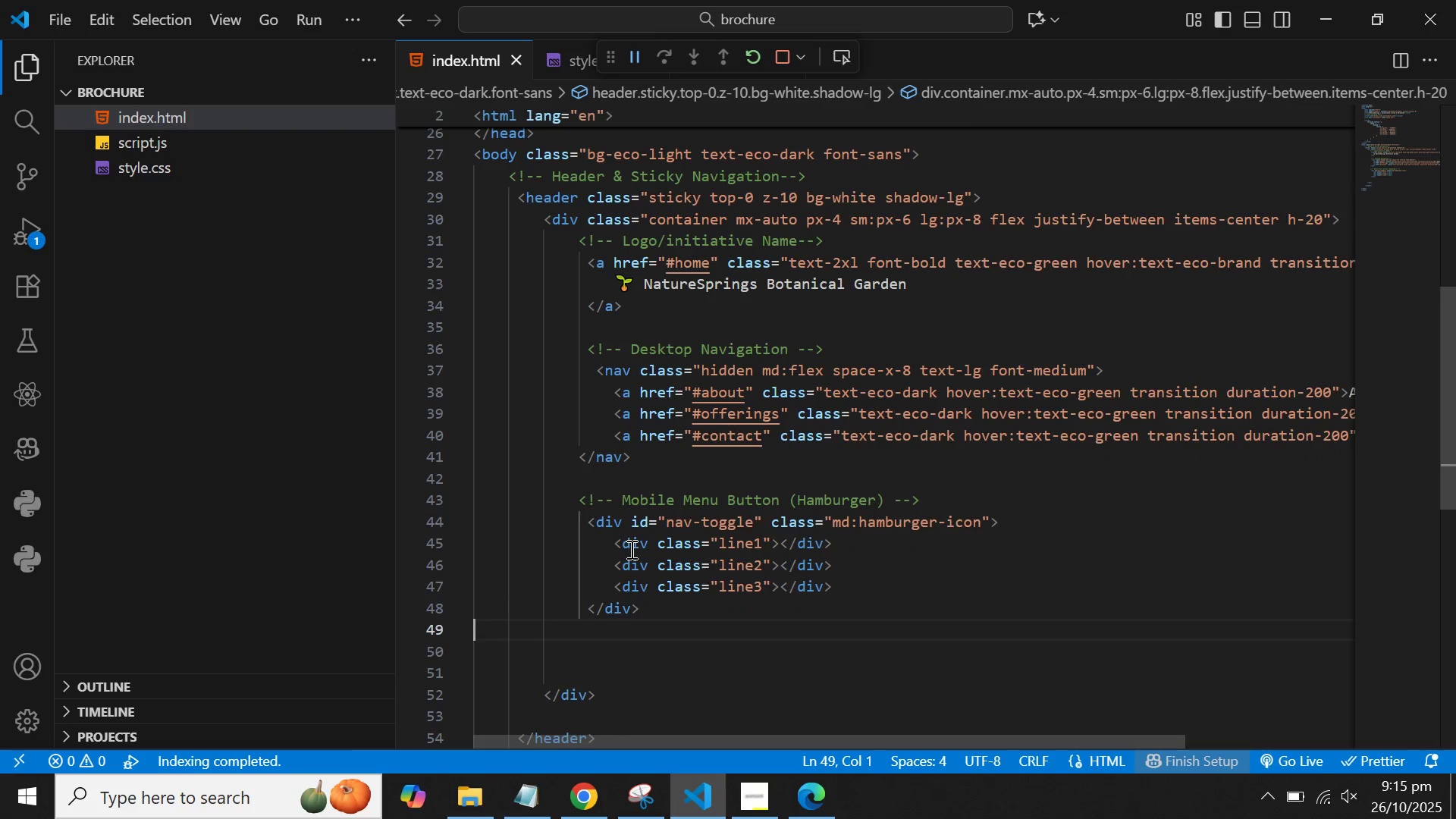 
key(Control+Backspace)
 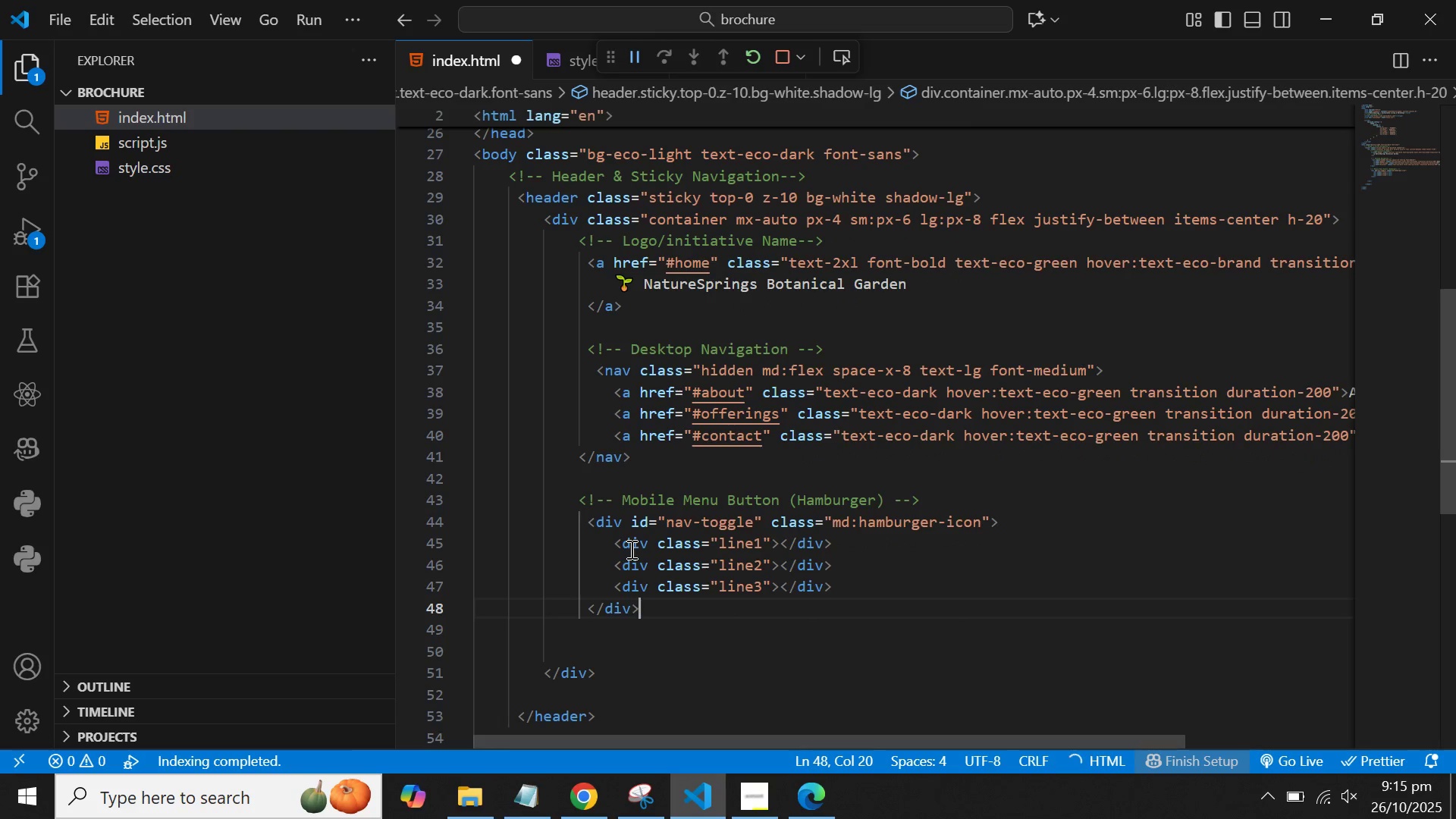 
key(ArrowDown)
 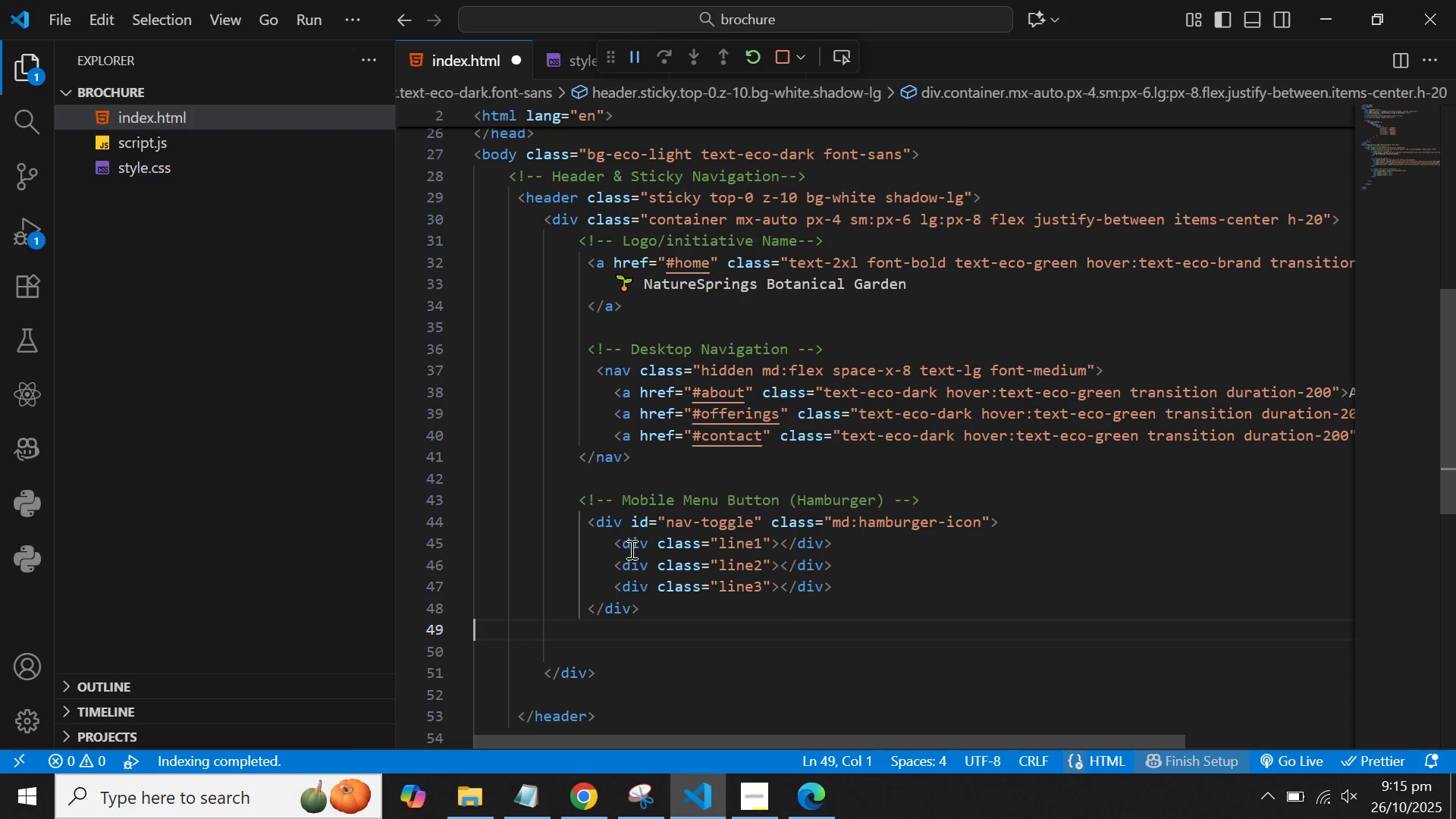 
key(Backspace)
 